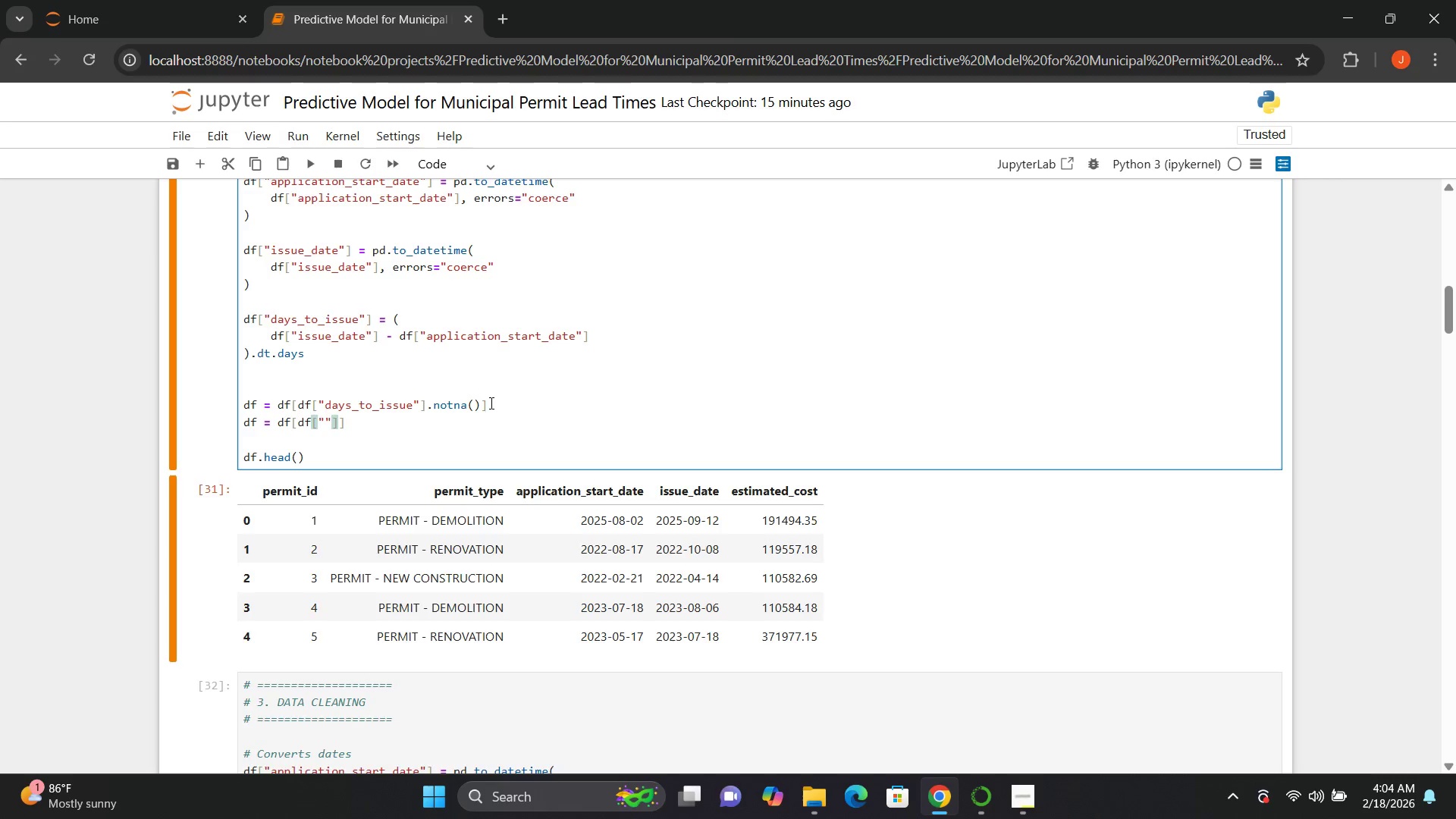 
key(ArrowLeft)
 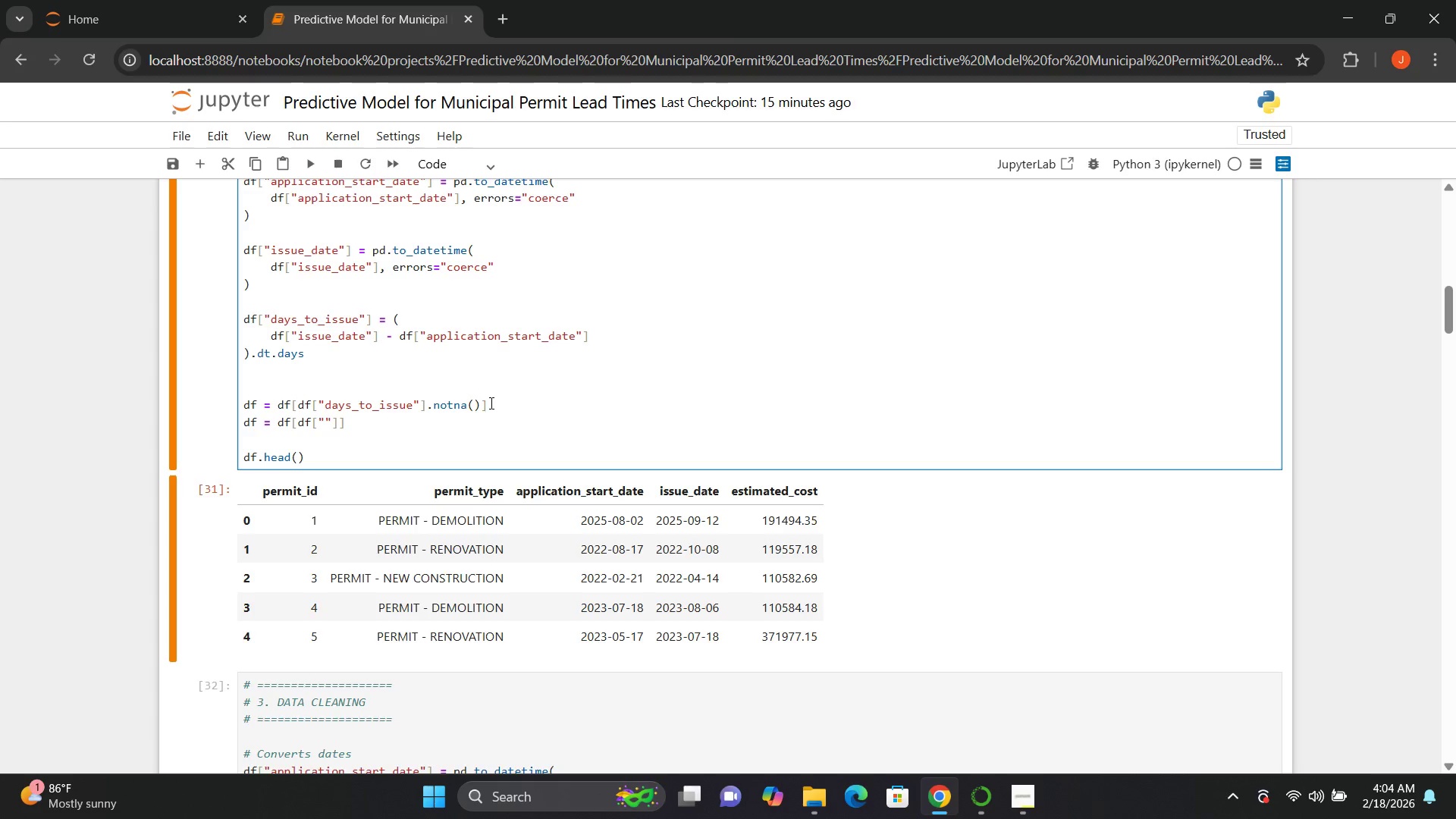 
type(days_to_issue)
 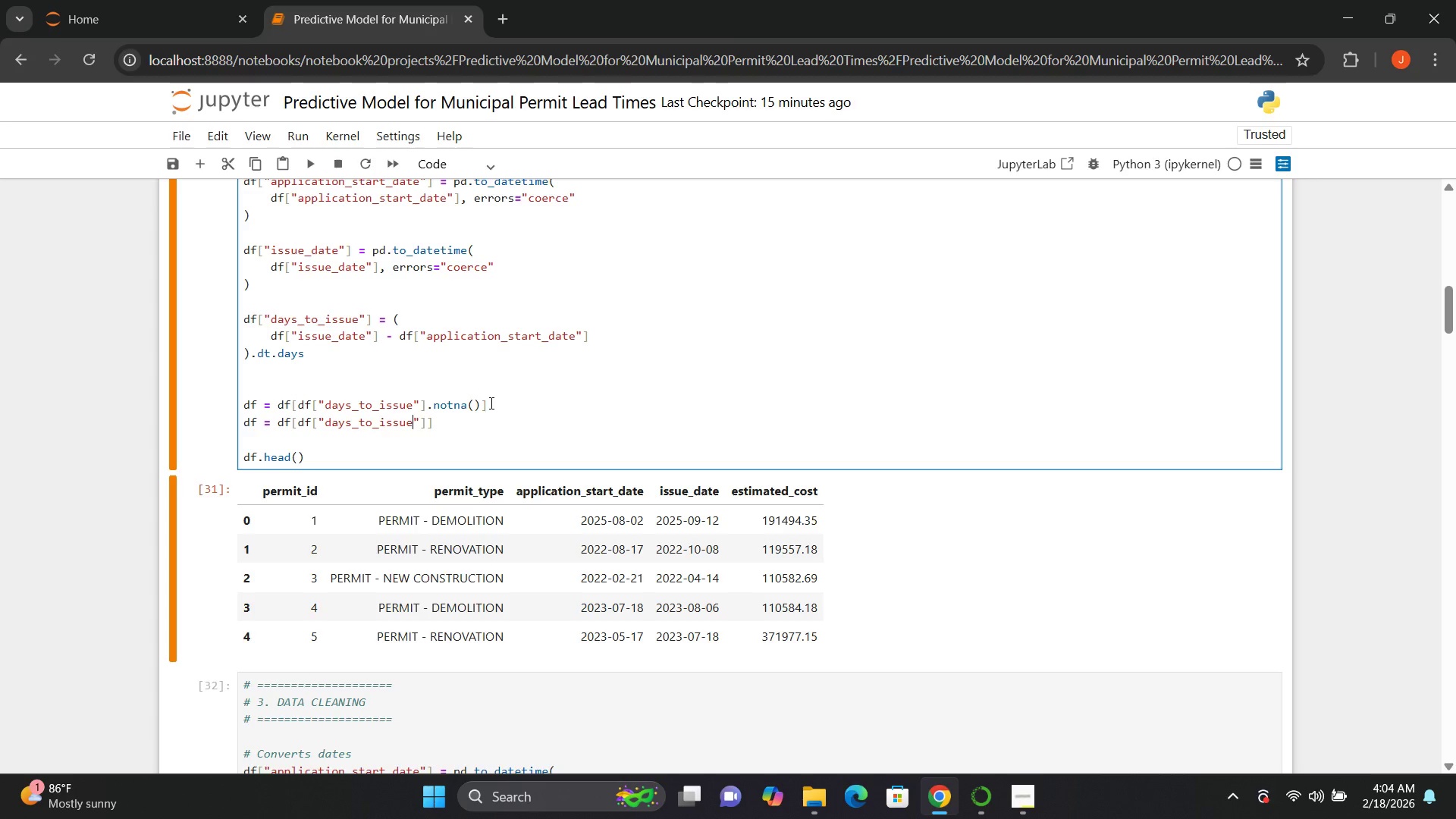 
key(ArrowRight)
 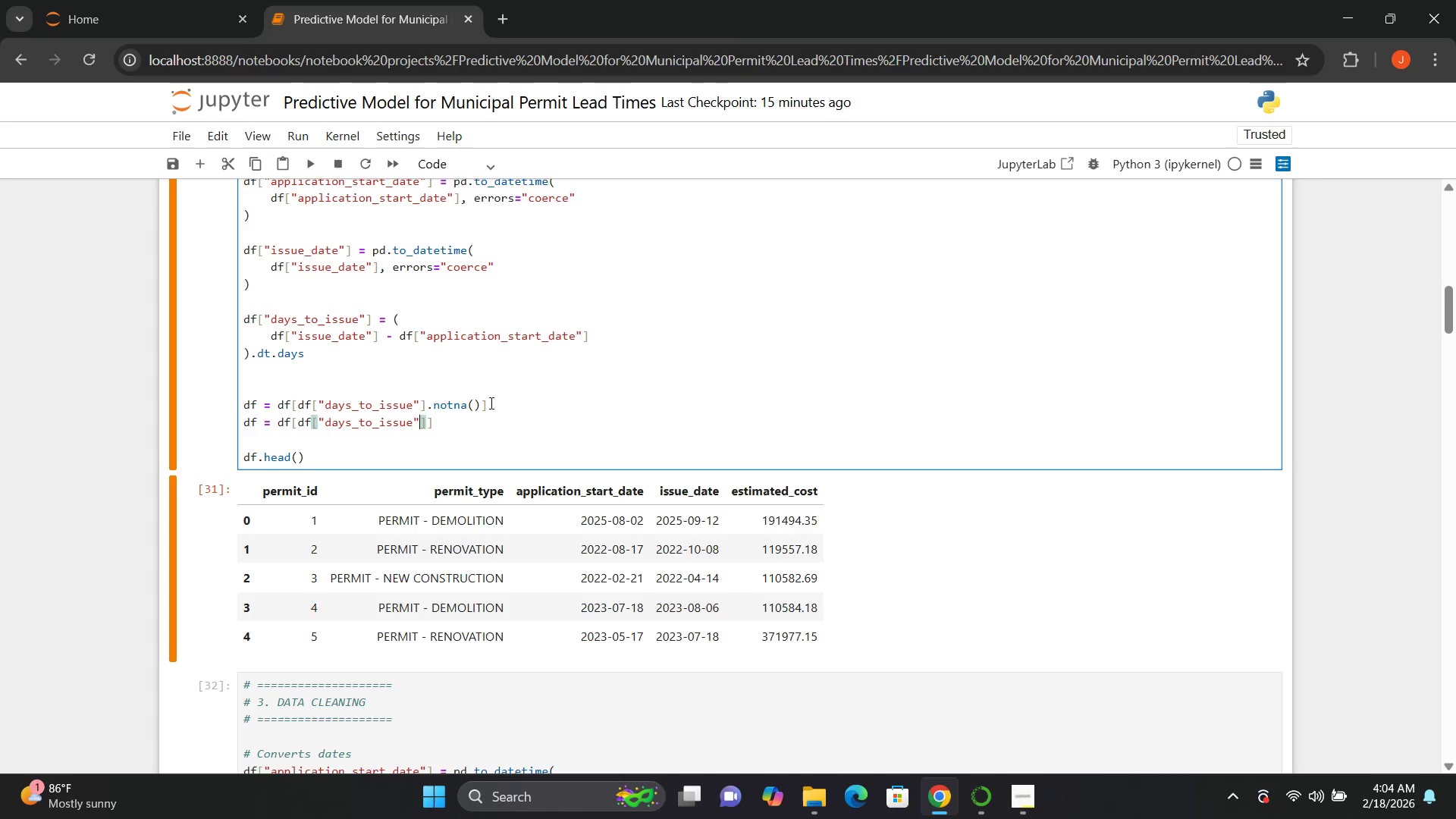 
key(ArrowRight)
 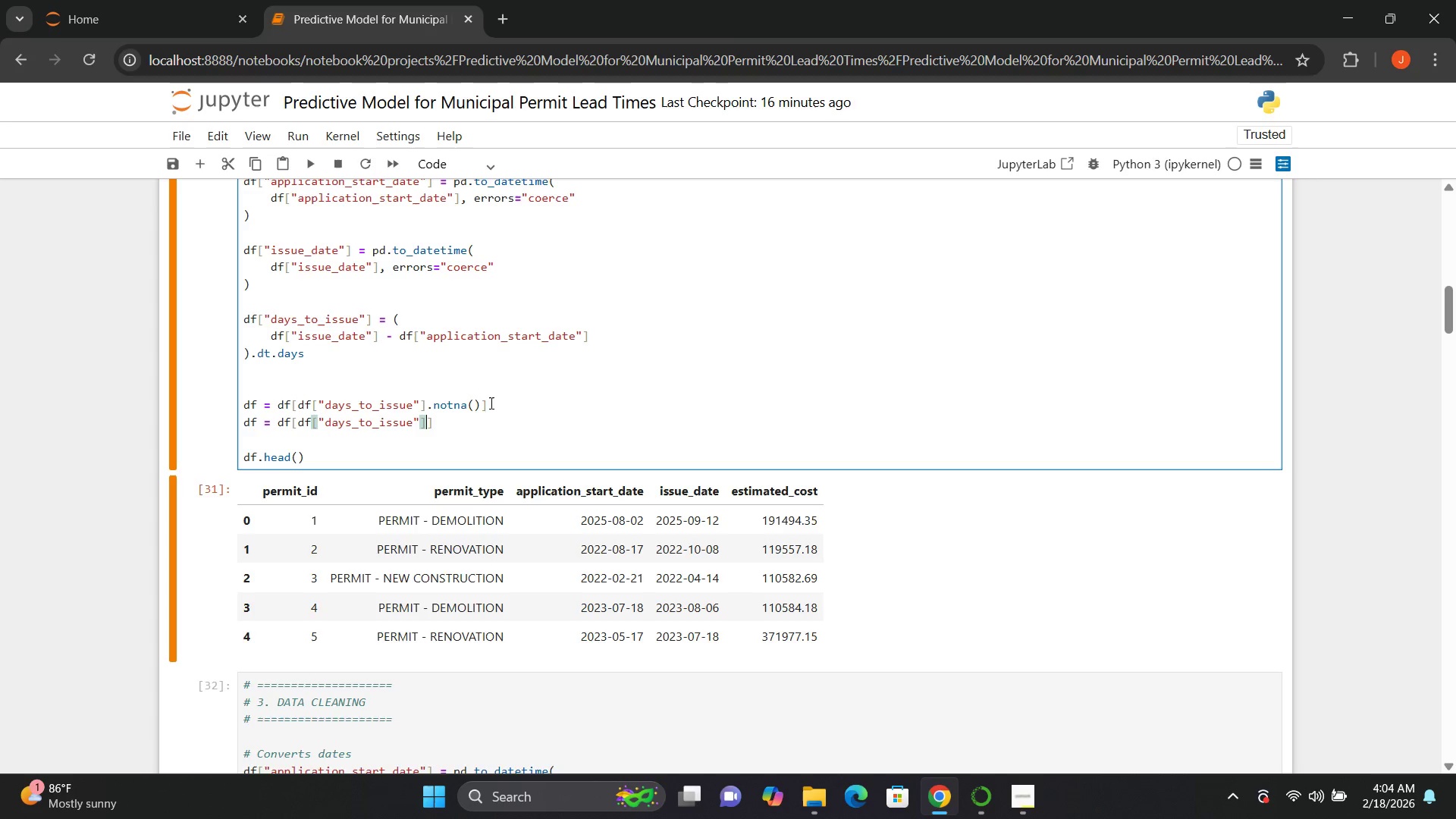 
key(Space)
 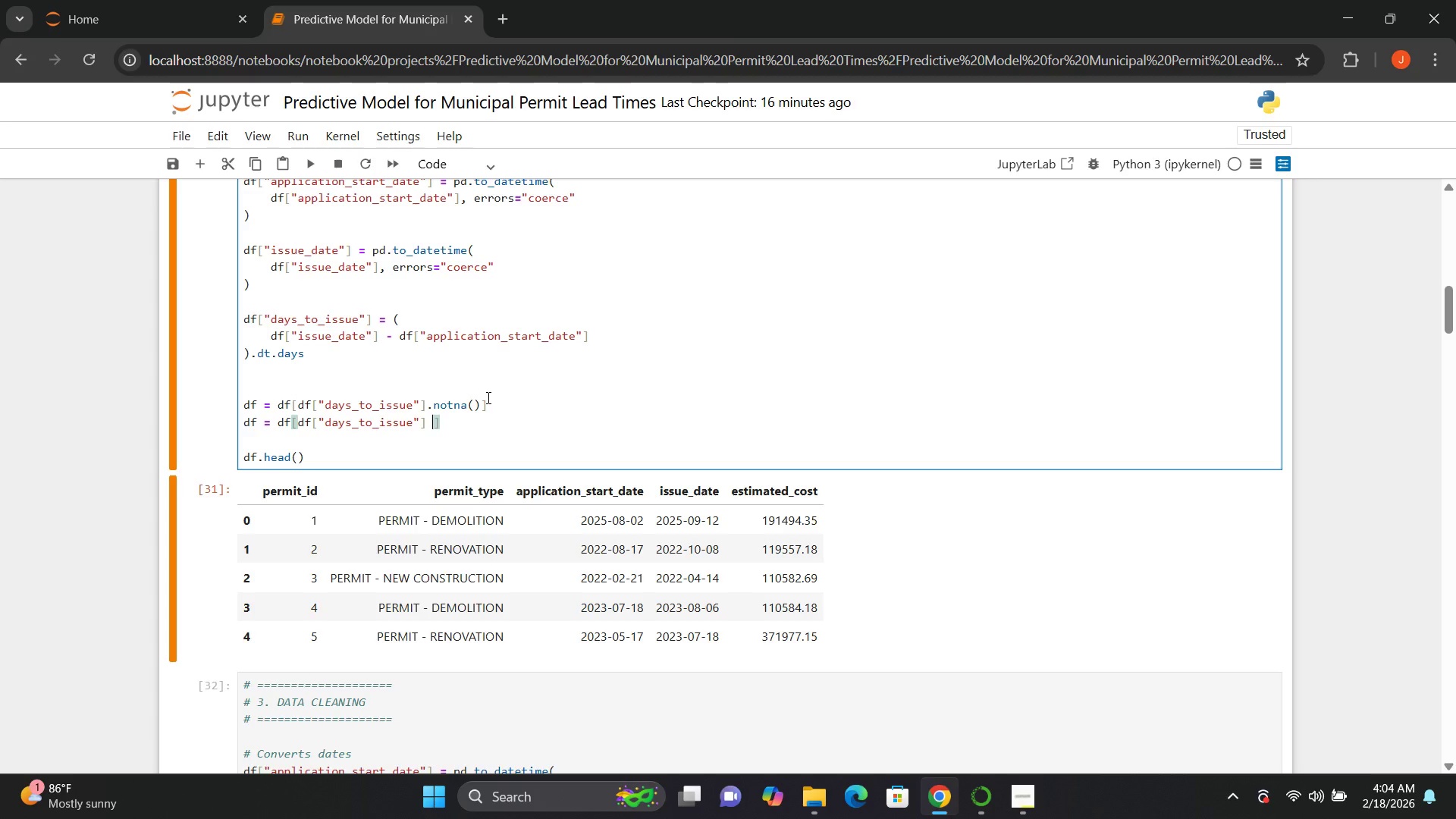 
key(Shift+Period)
 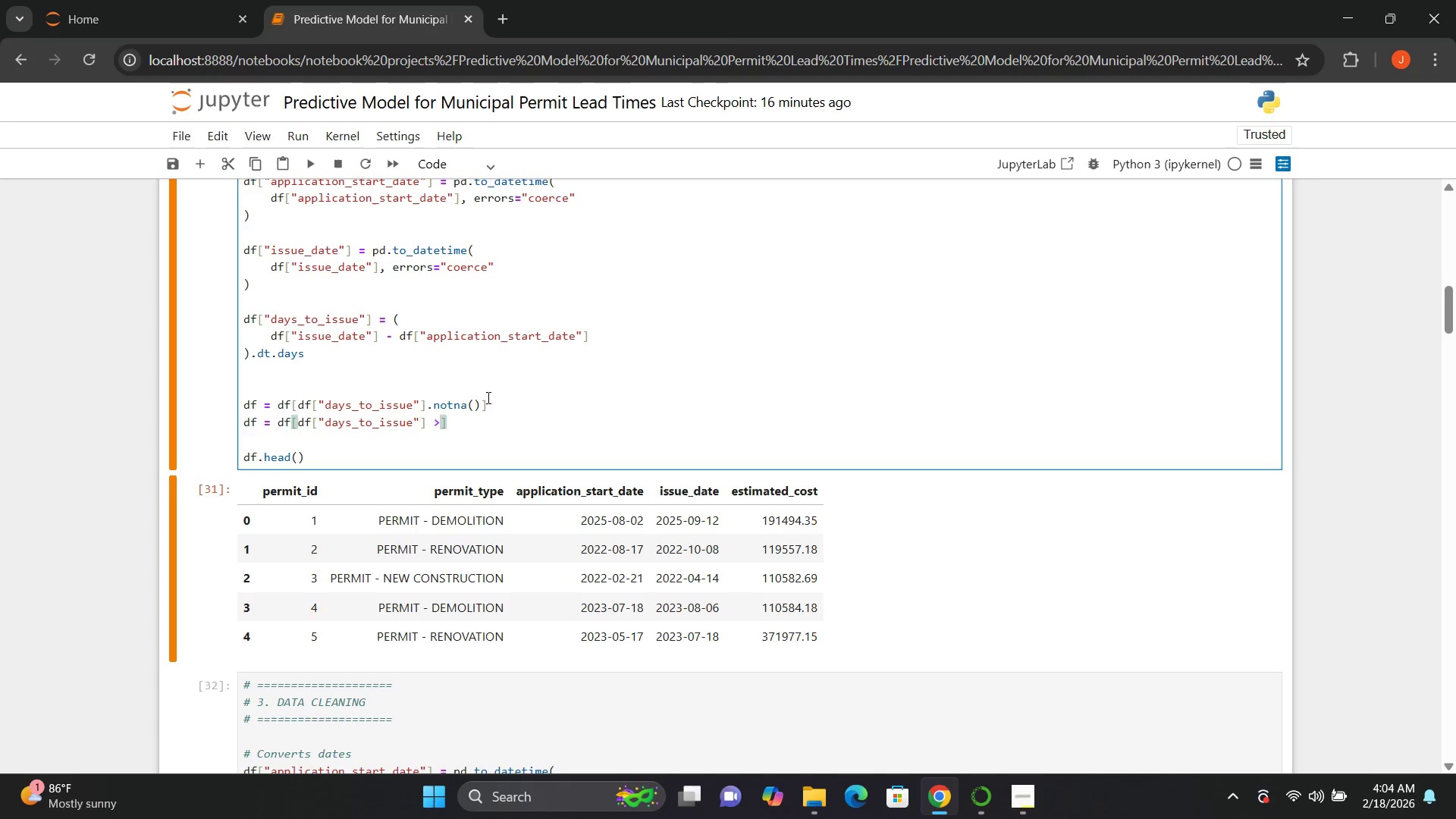 
key(Equal)
 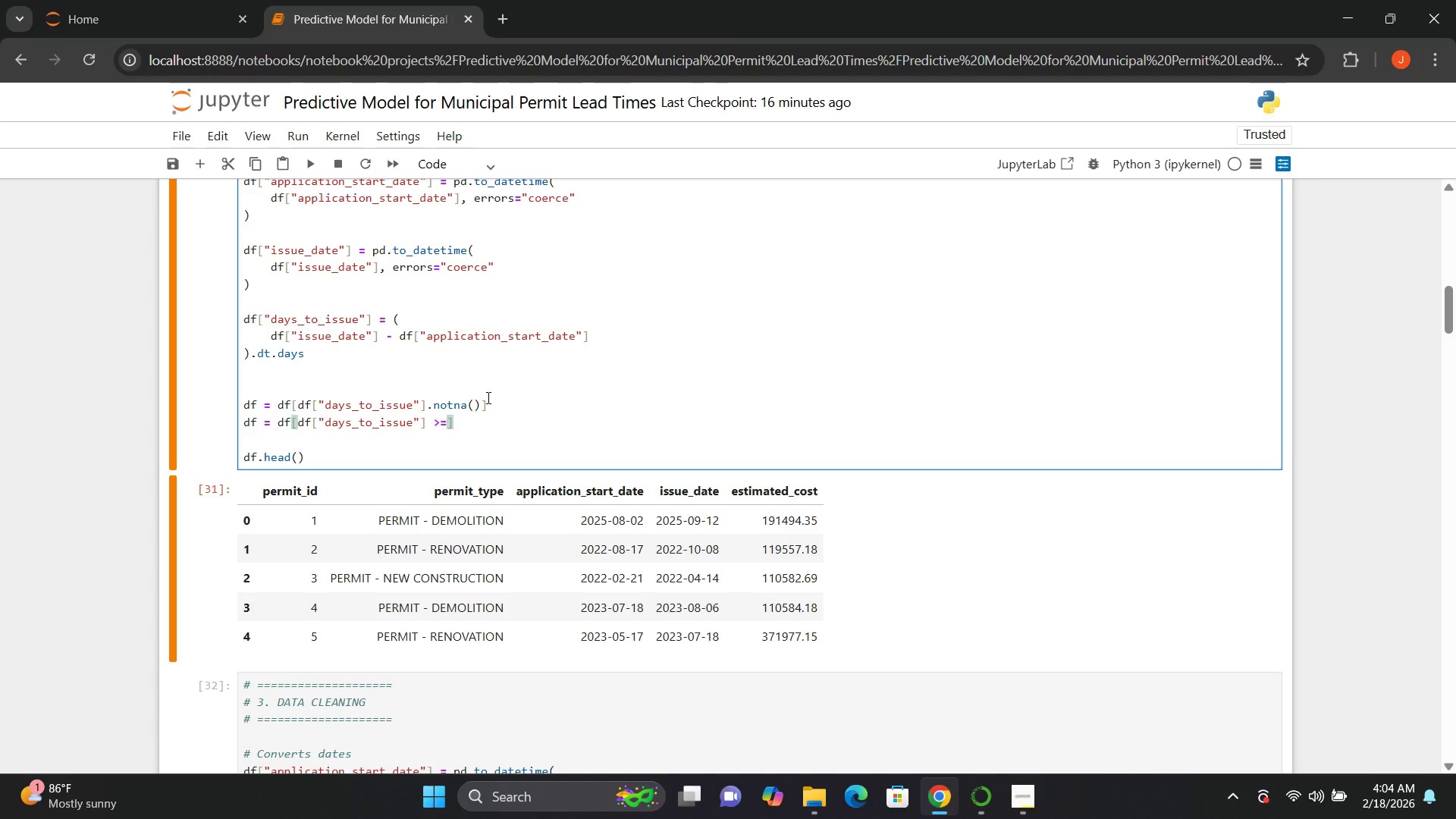 
key(Space)
 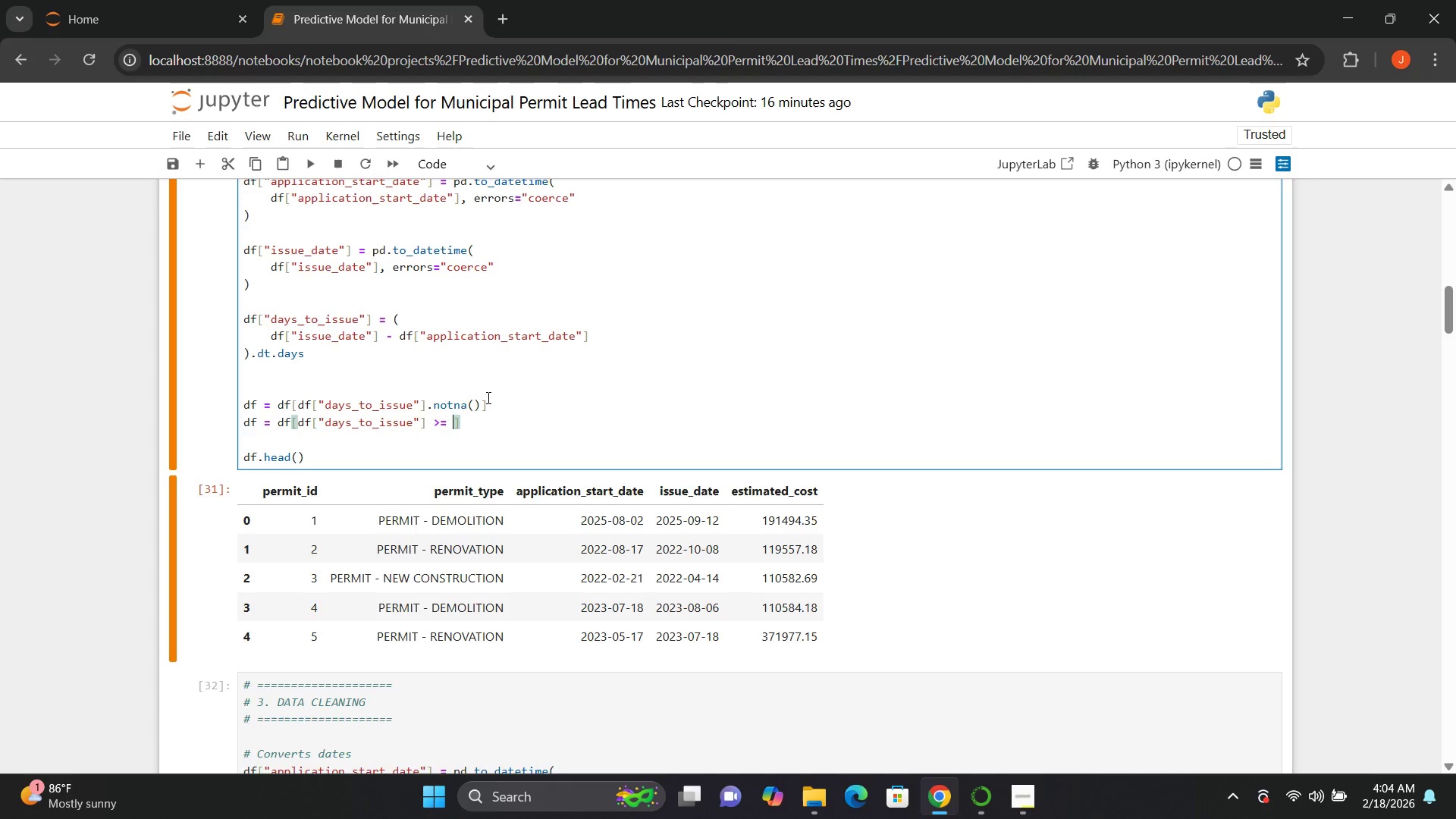 
key(0)
 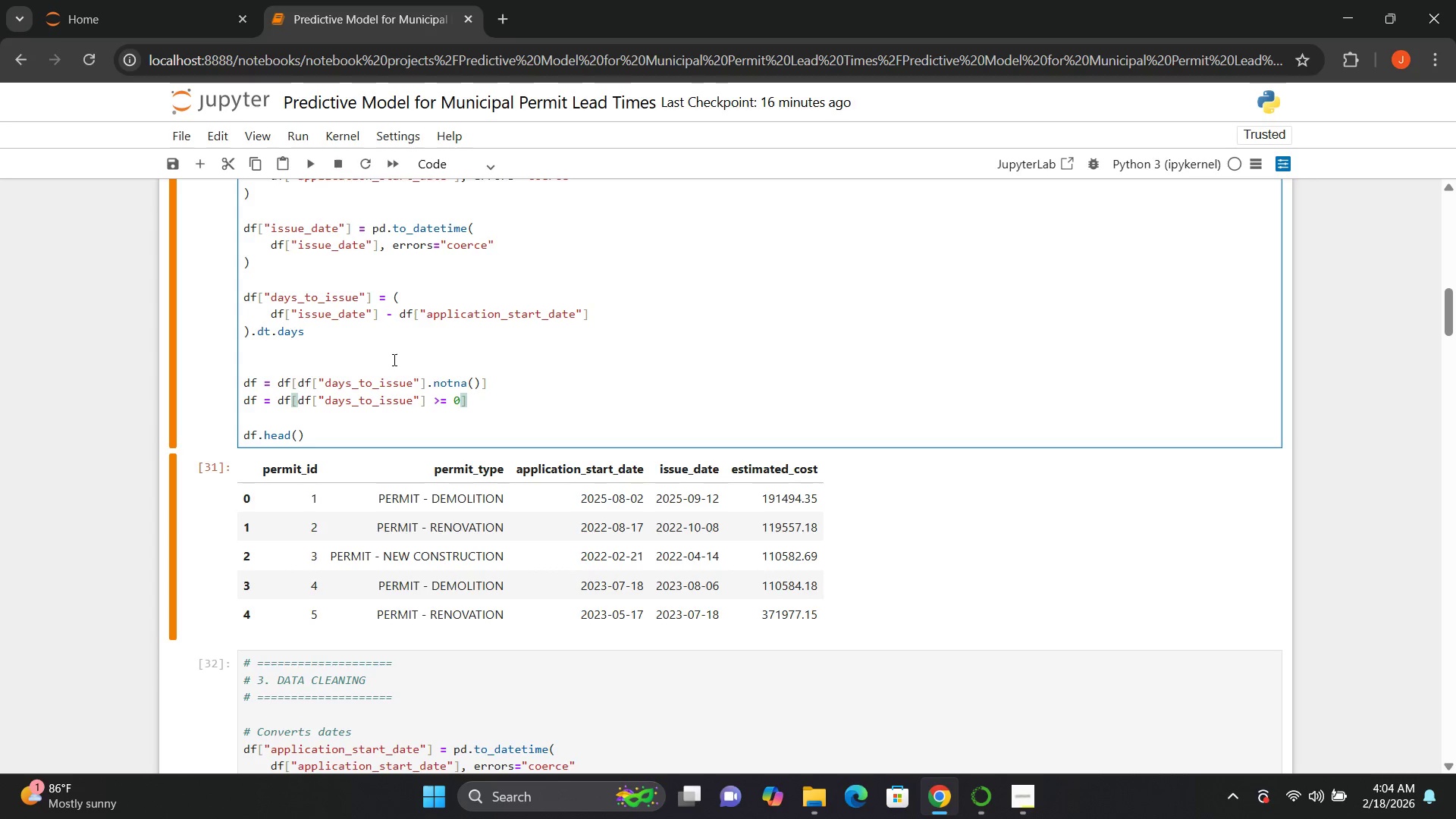 
left_click([479, 398])
 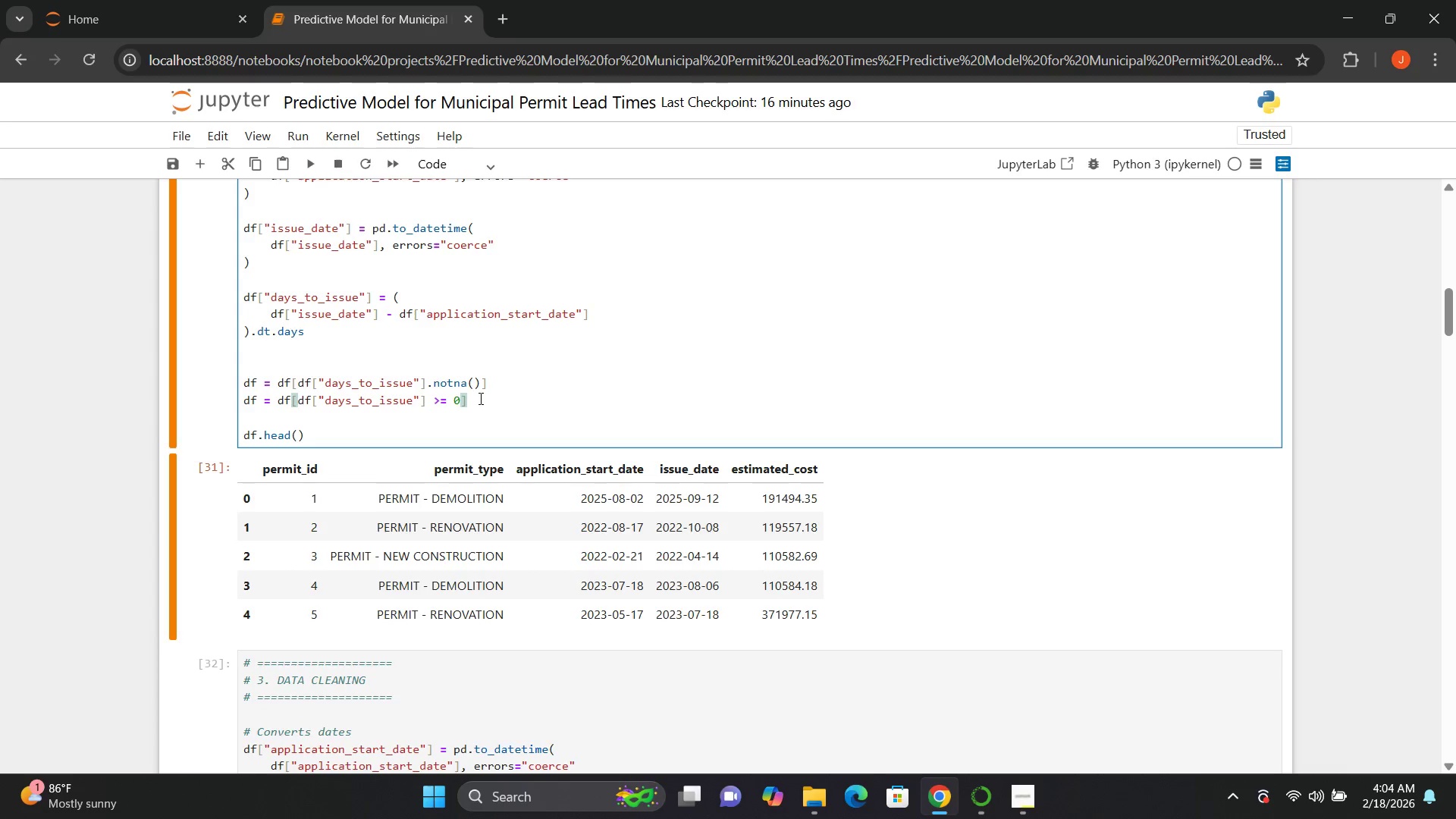 
key(Enter)
 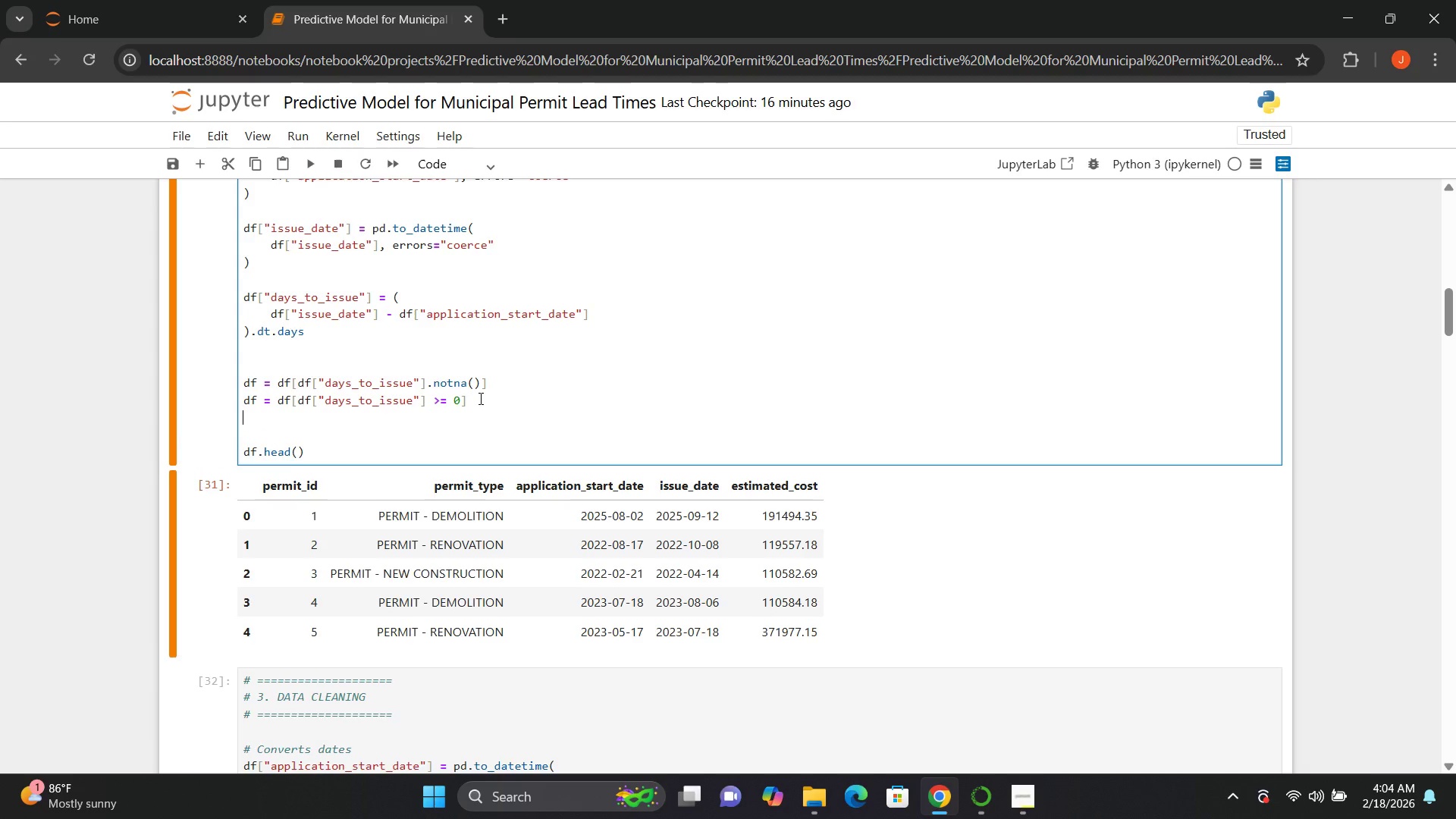 
key(Enter)
 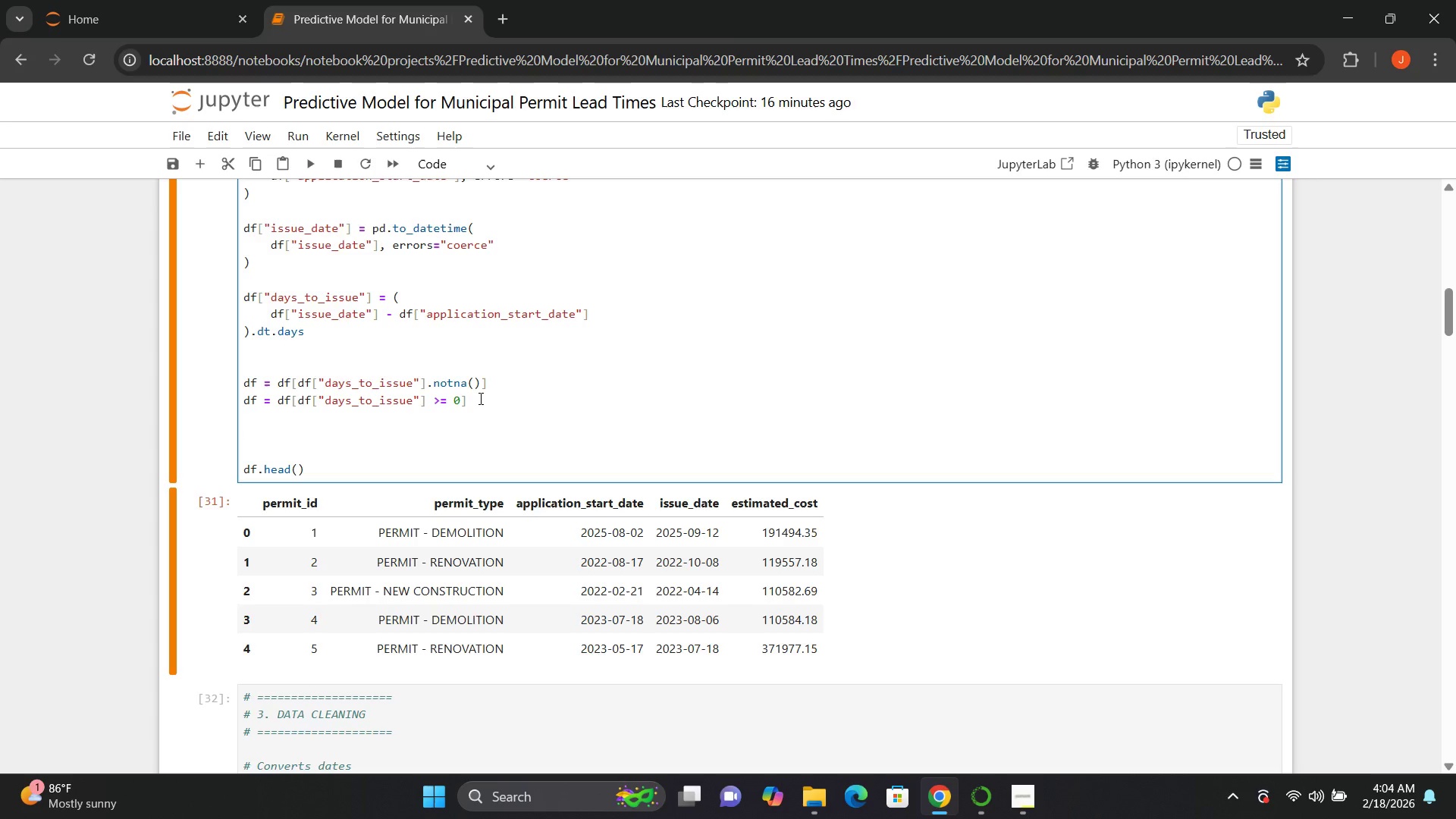 
type(df[])
 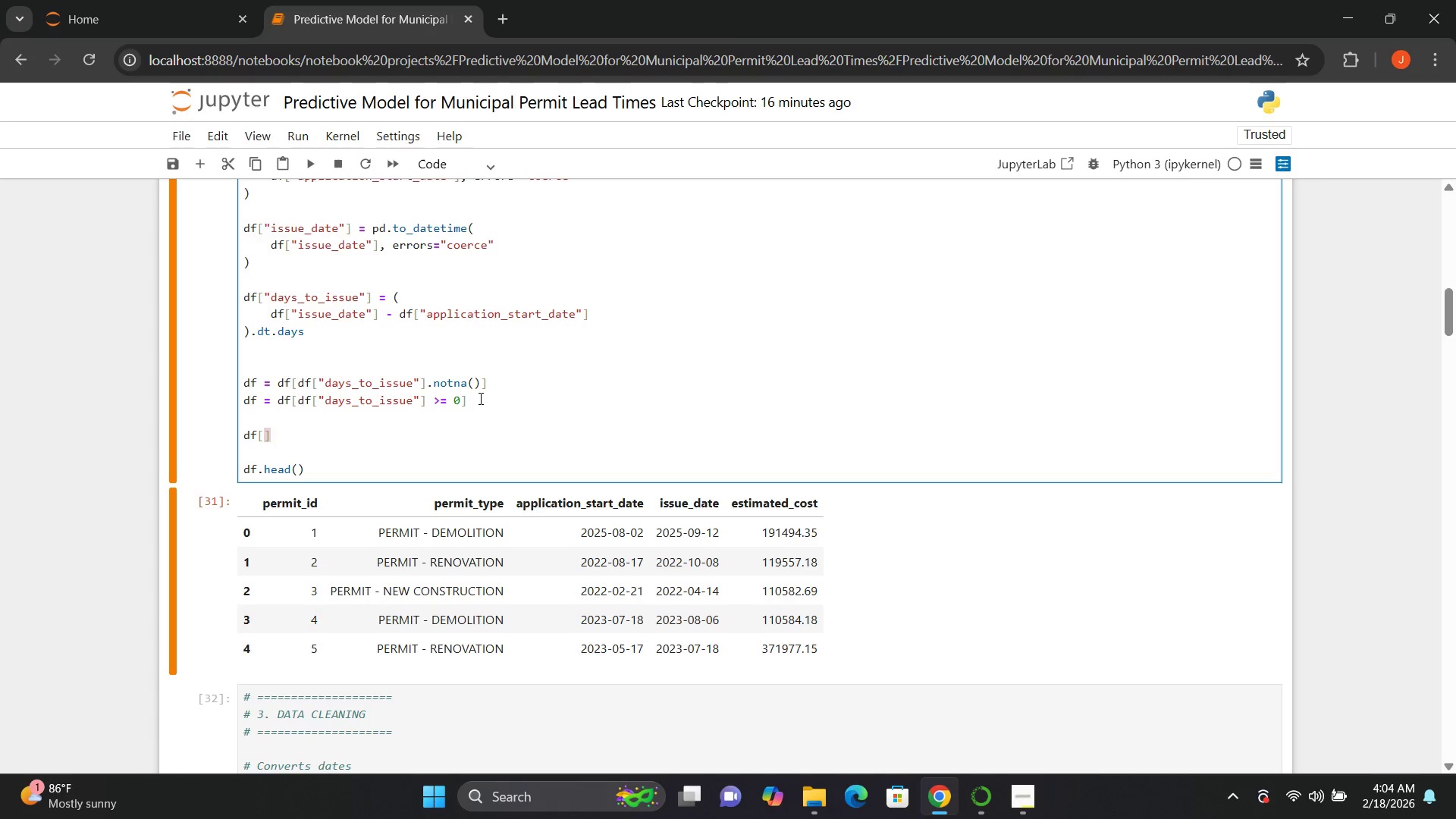 
key(ArrowLeft)
 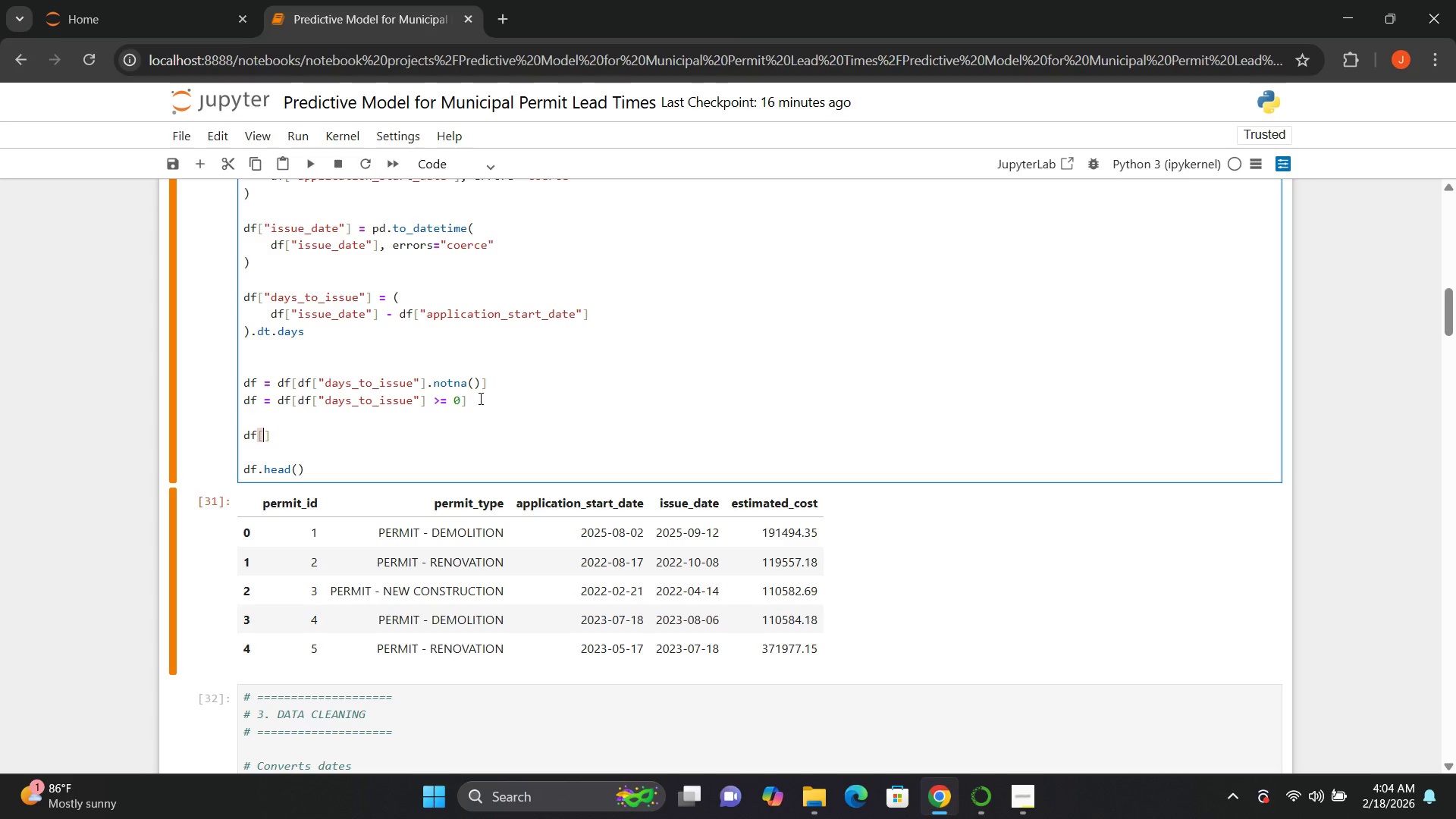 
key(Shift+Quote)
 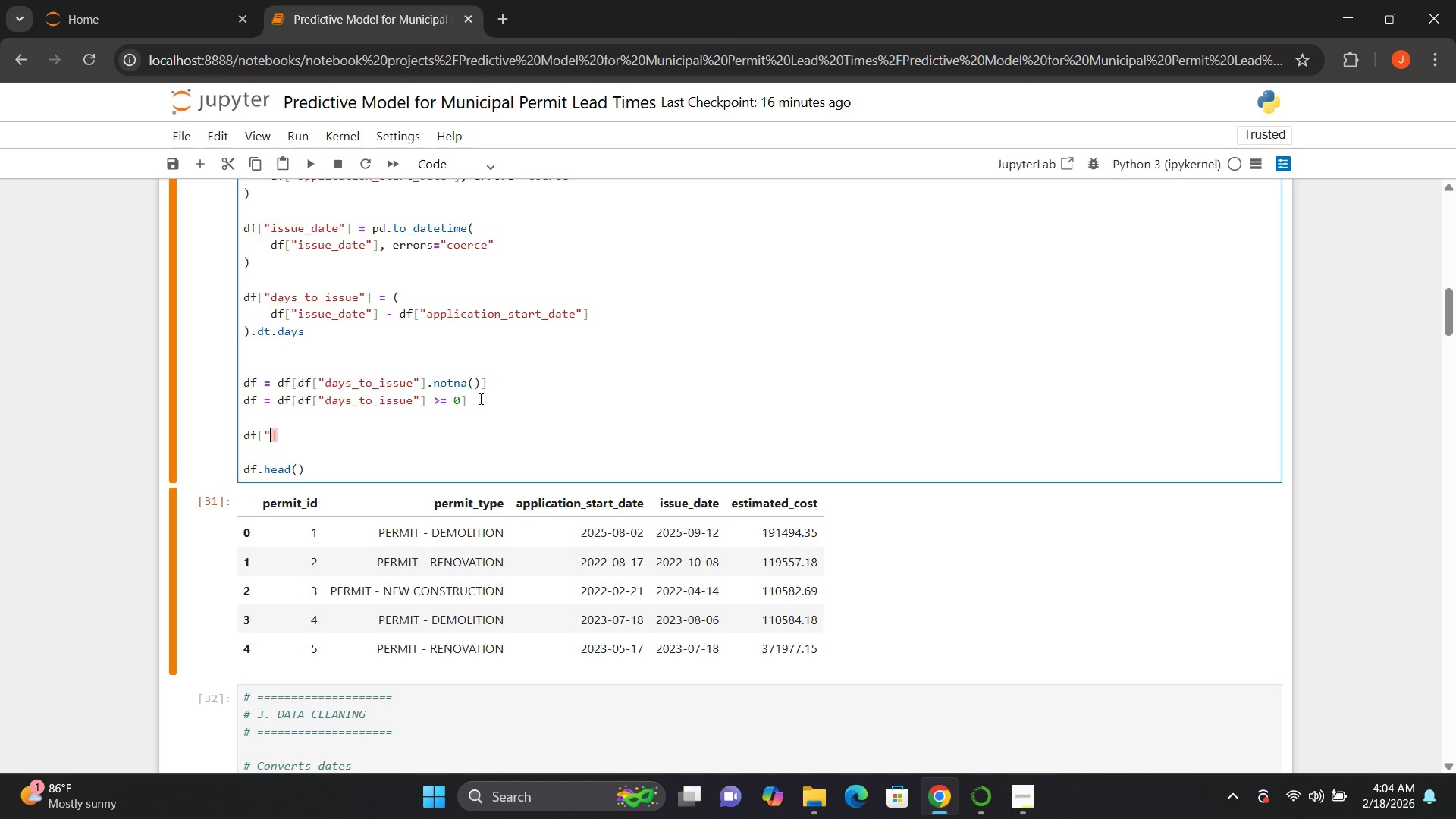 
key(Shift+Quote)
 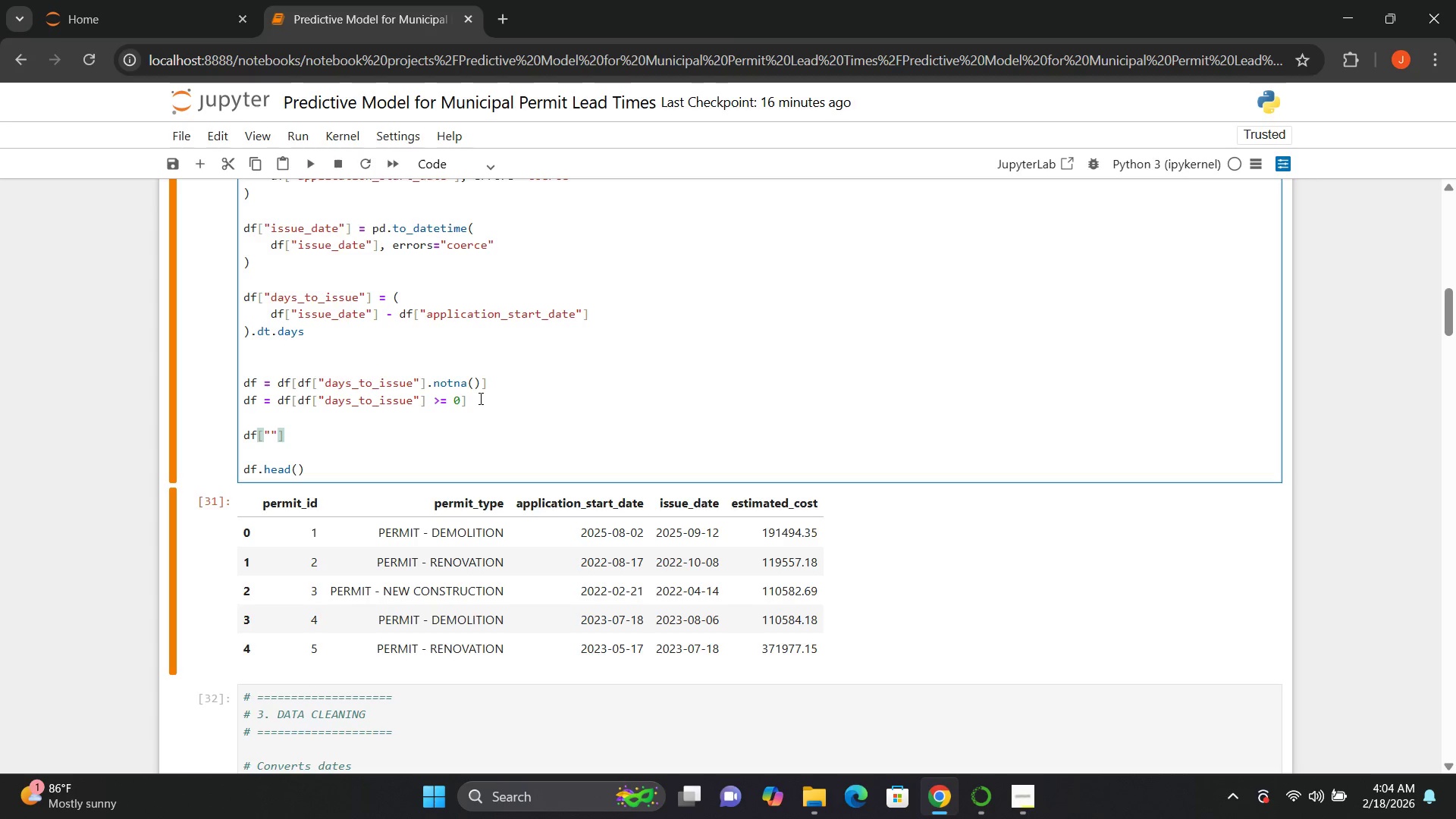 
key(ArrowLeft)
 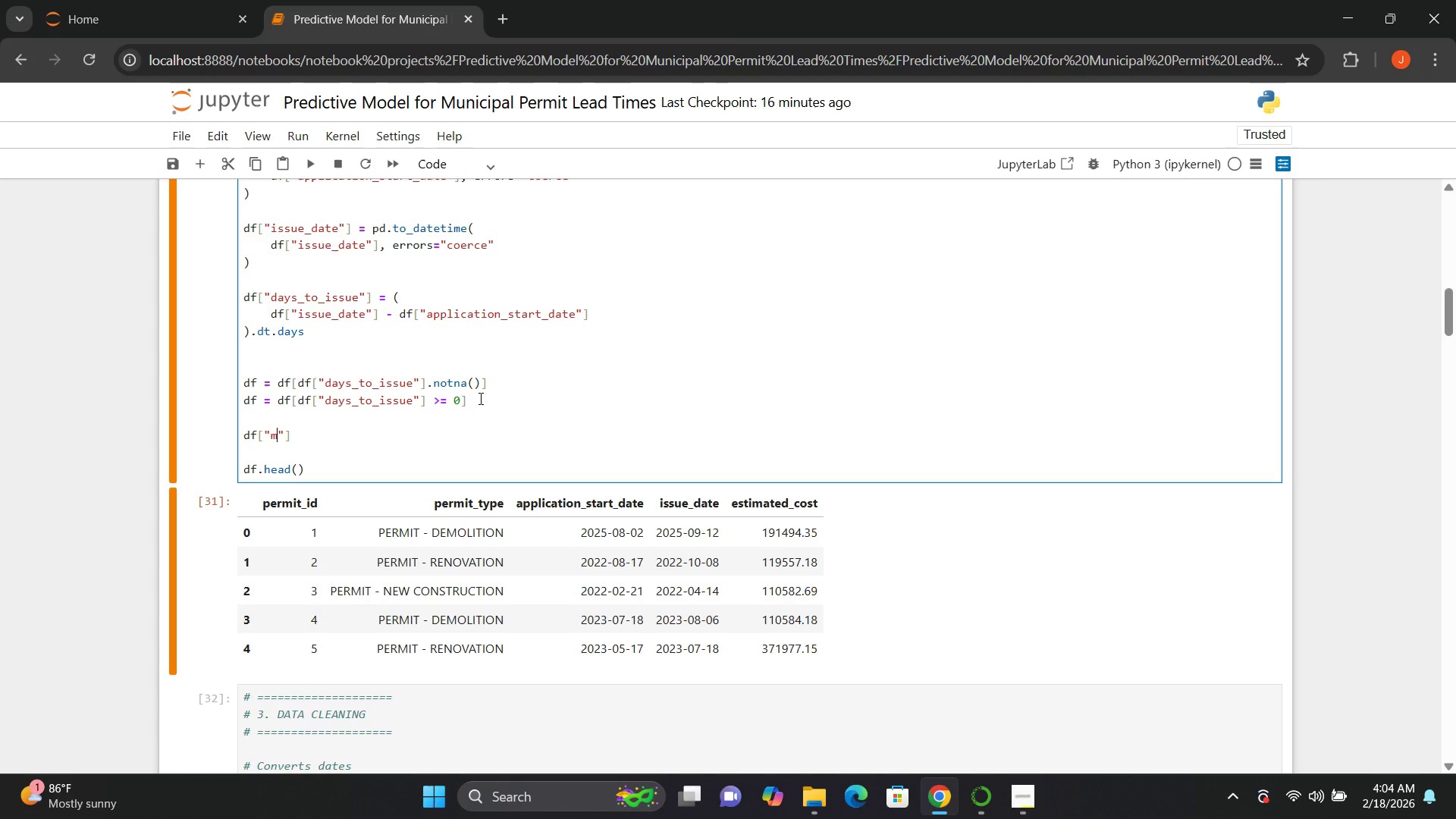 
type(month)
 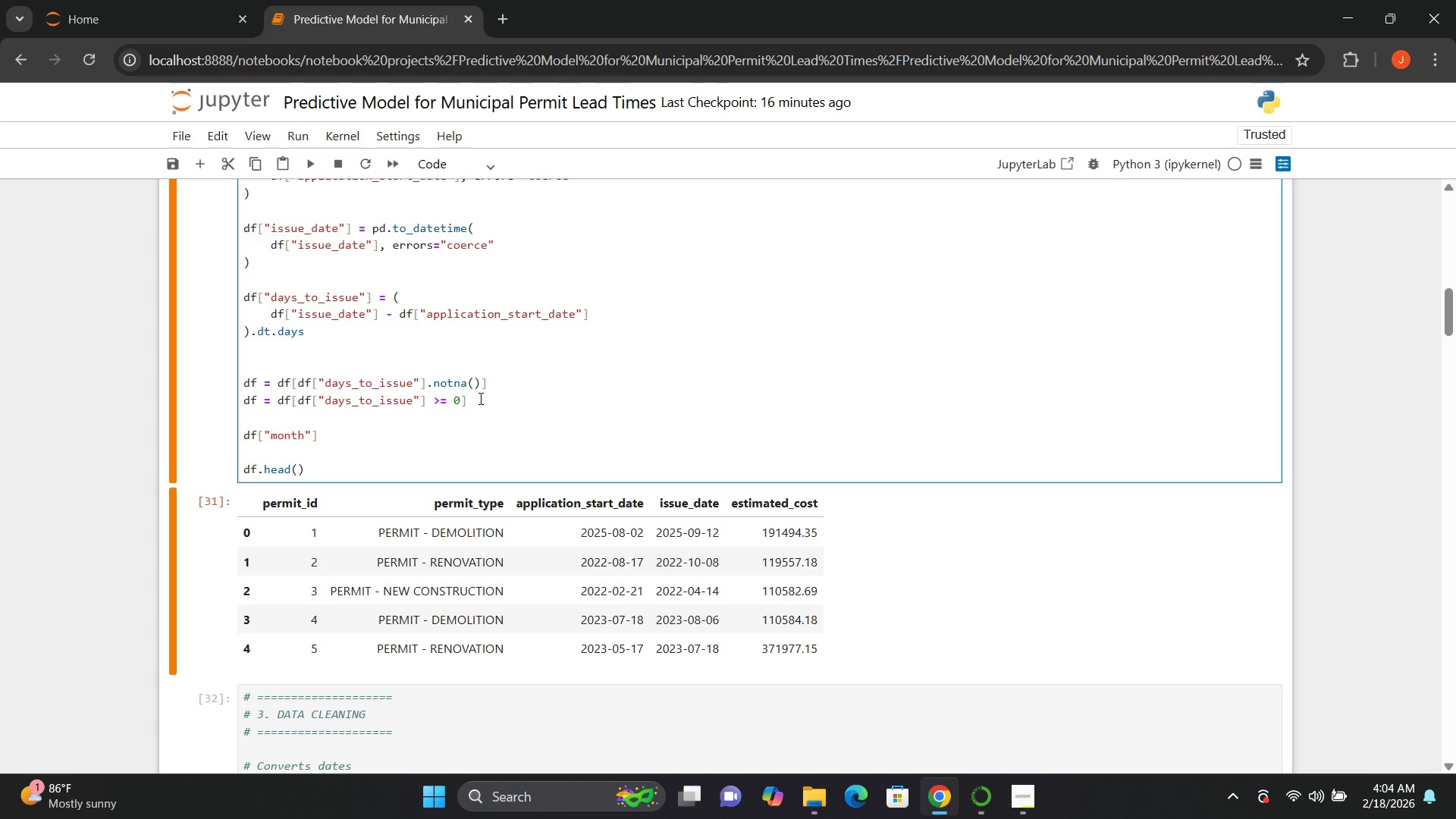 
key(ArrowRight)
 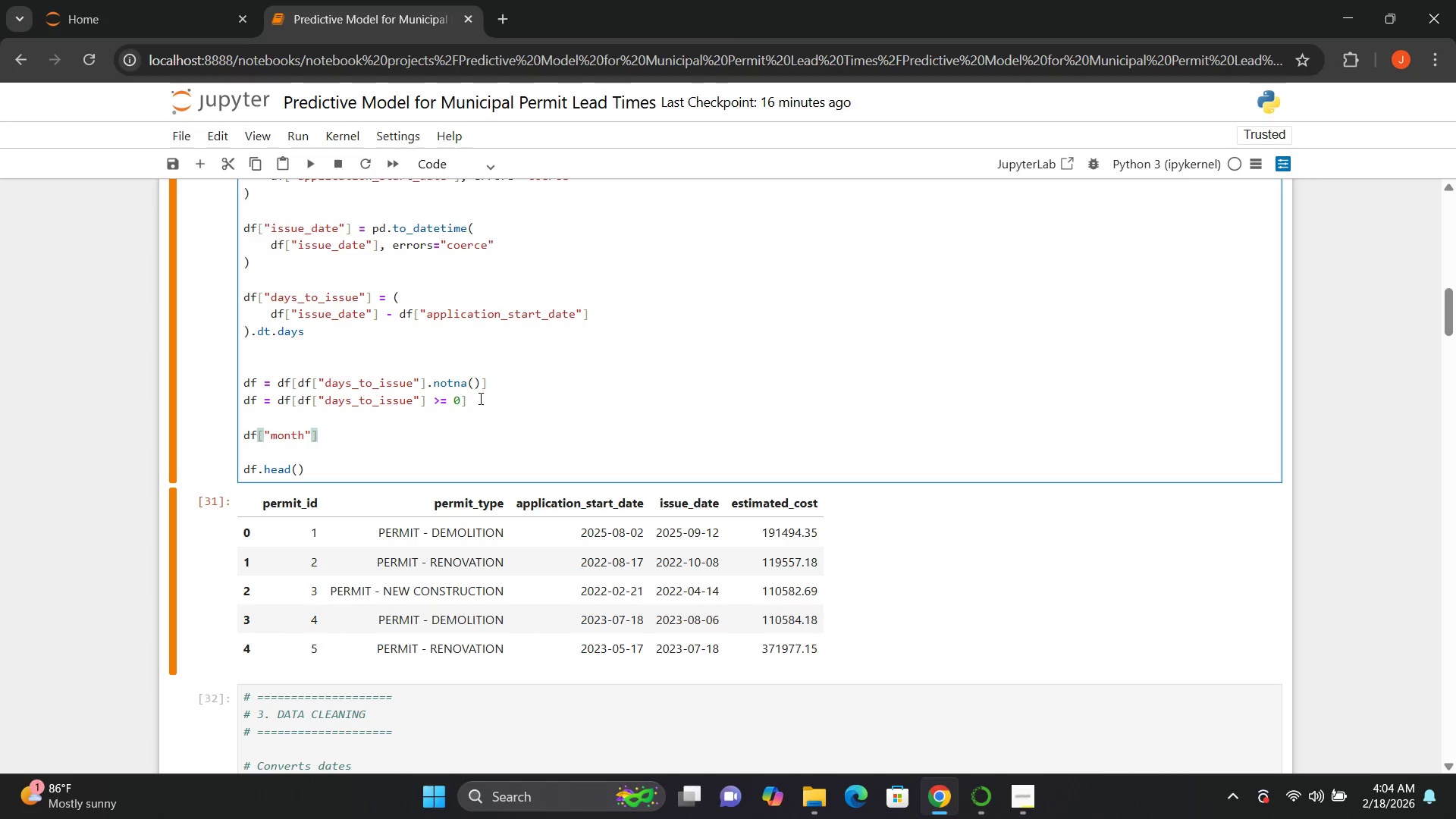 
key(ArrowRight)
 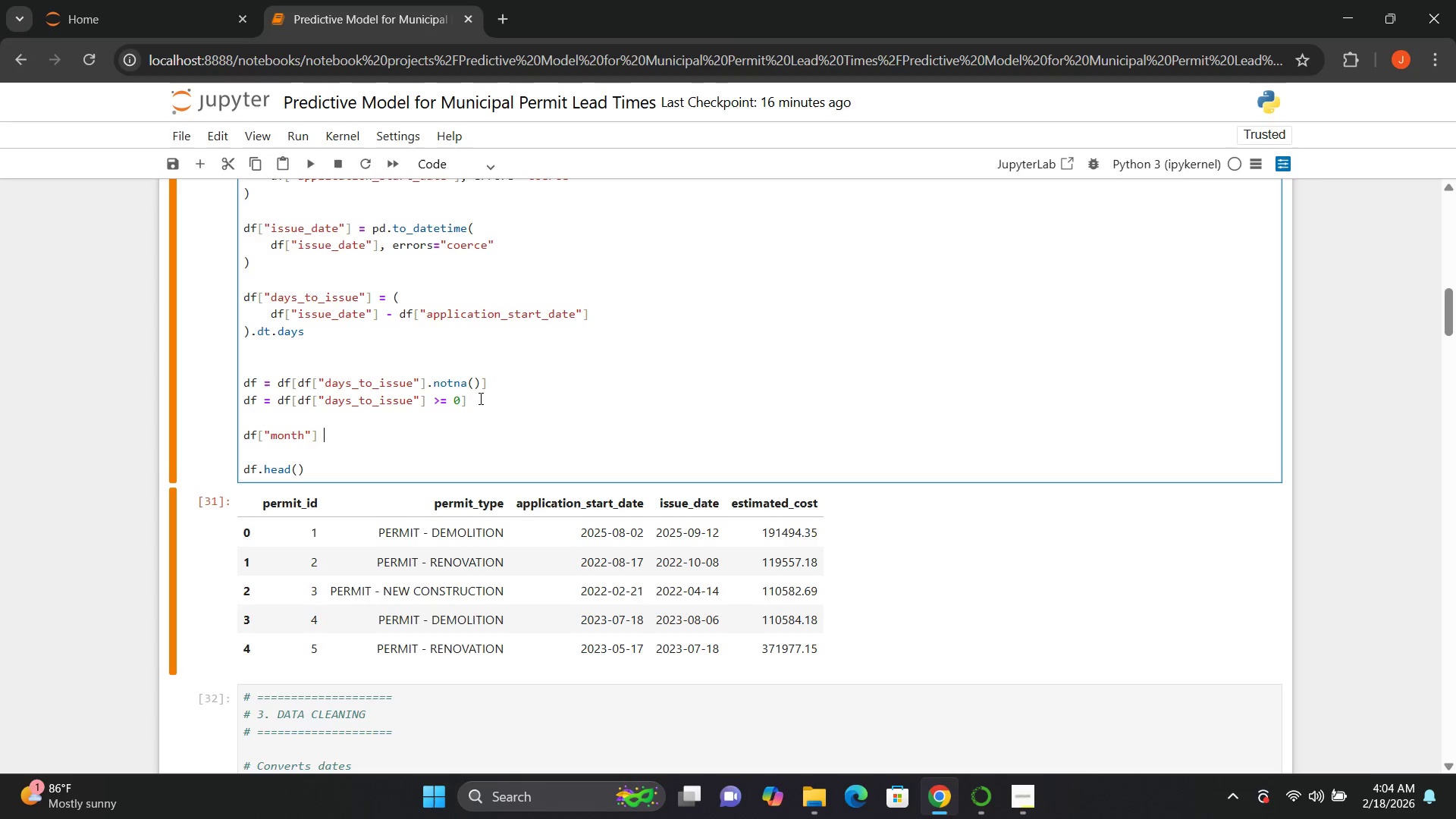 
type( = df[])
 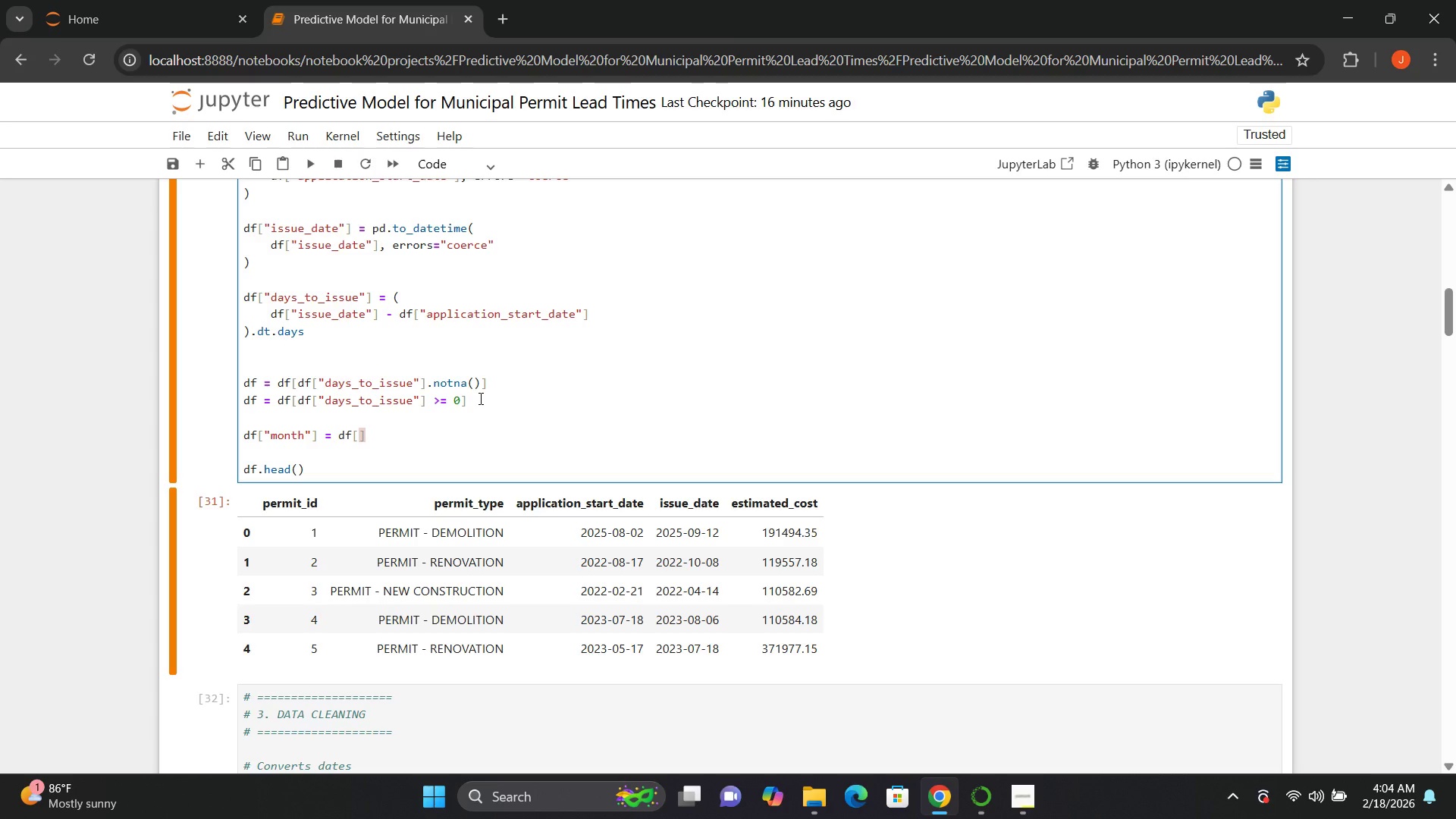 
key(ArrowDown)
 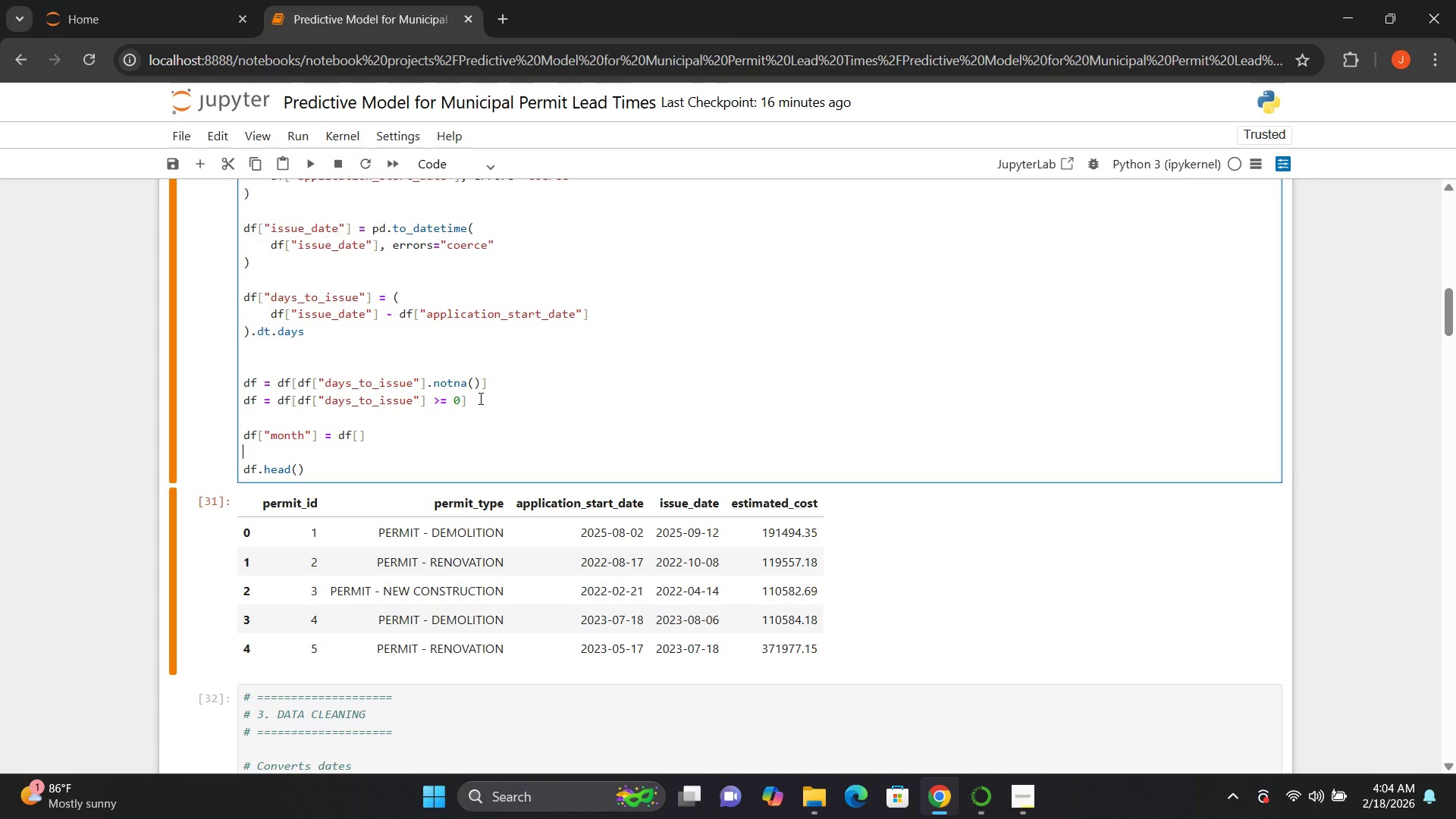 
key(ArrowLeft)
 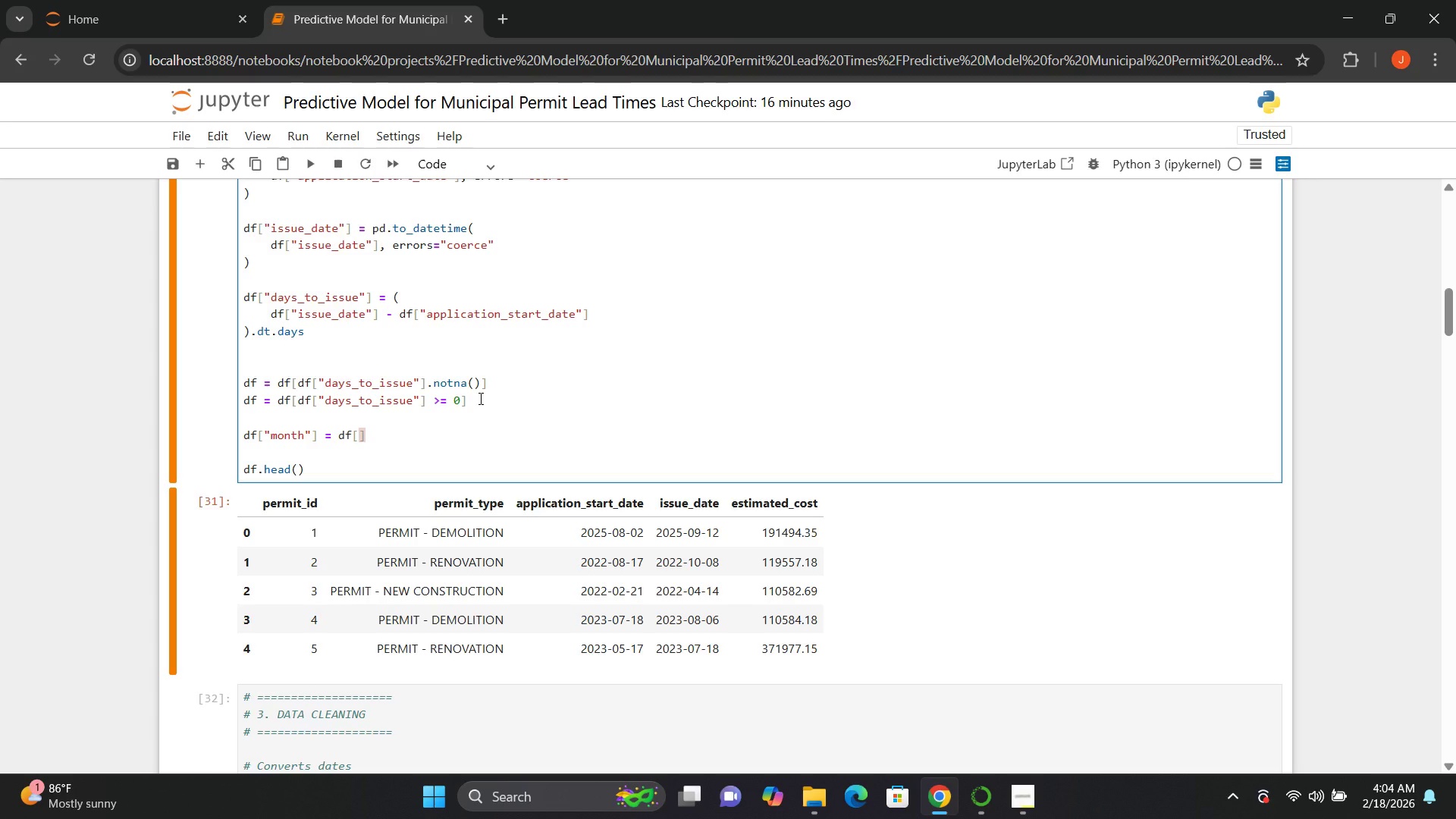 
key(ArrowLeft)
 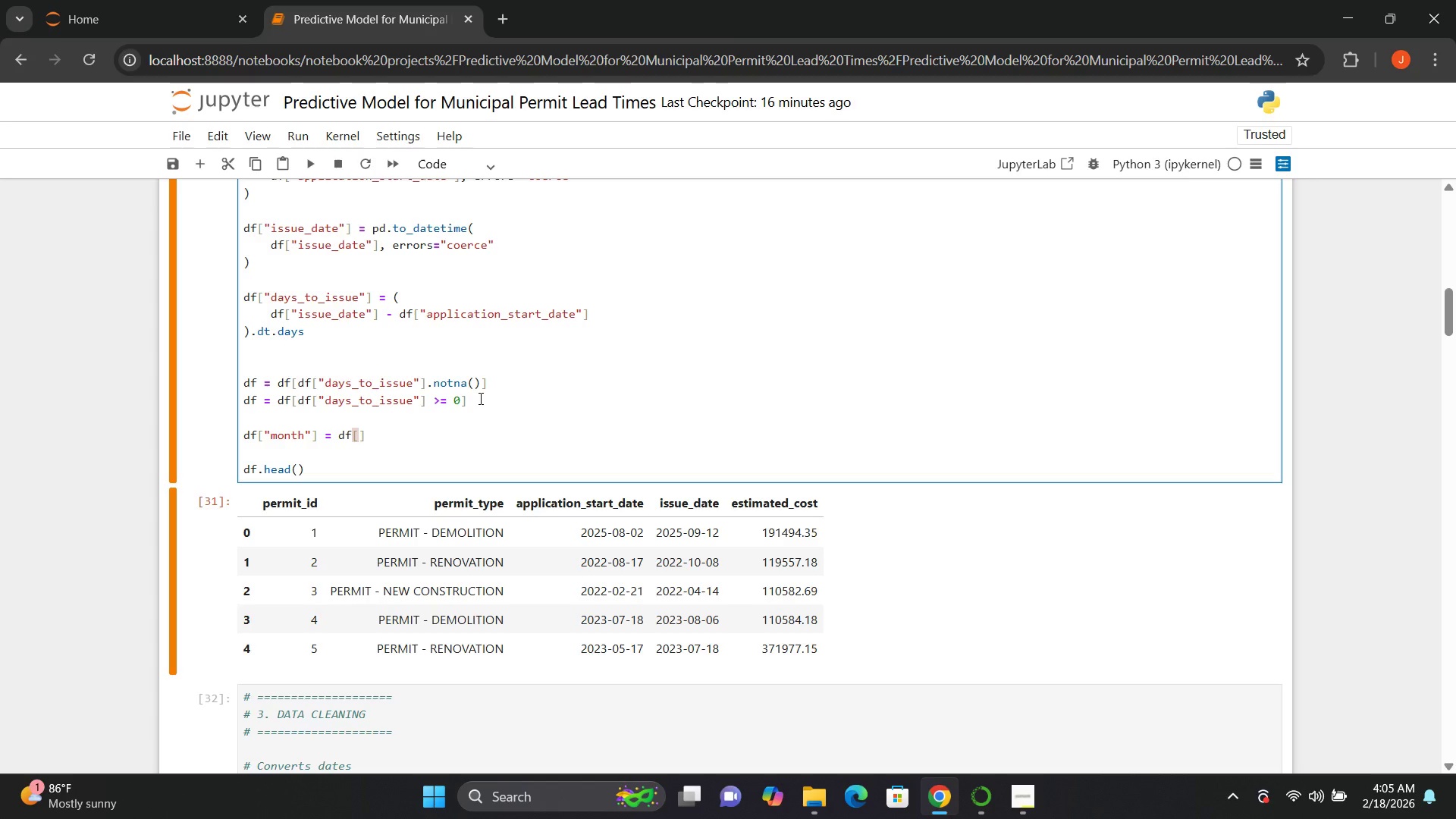 
key(Shift+Quote)
 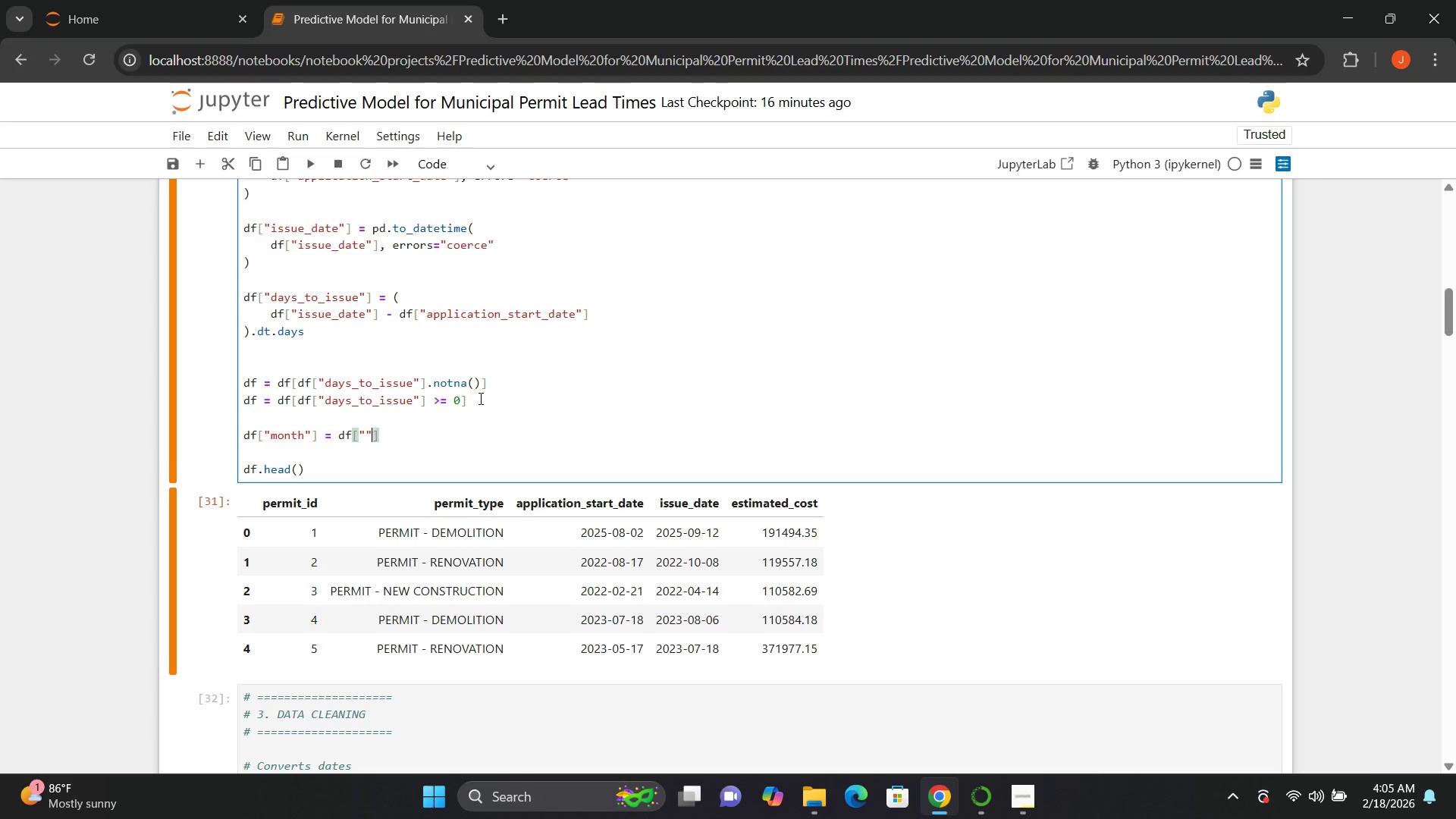 
key(Shift+Quote)
 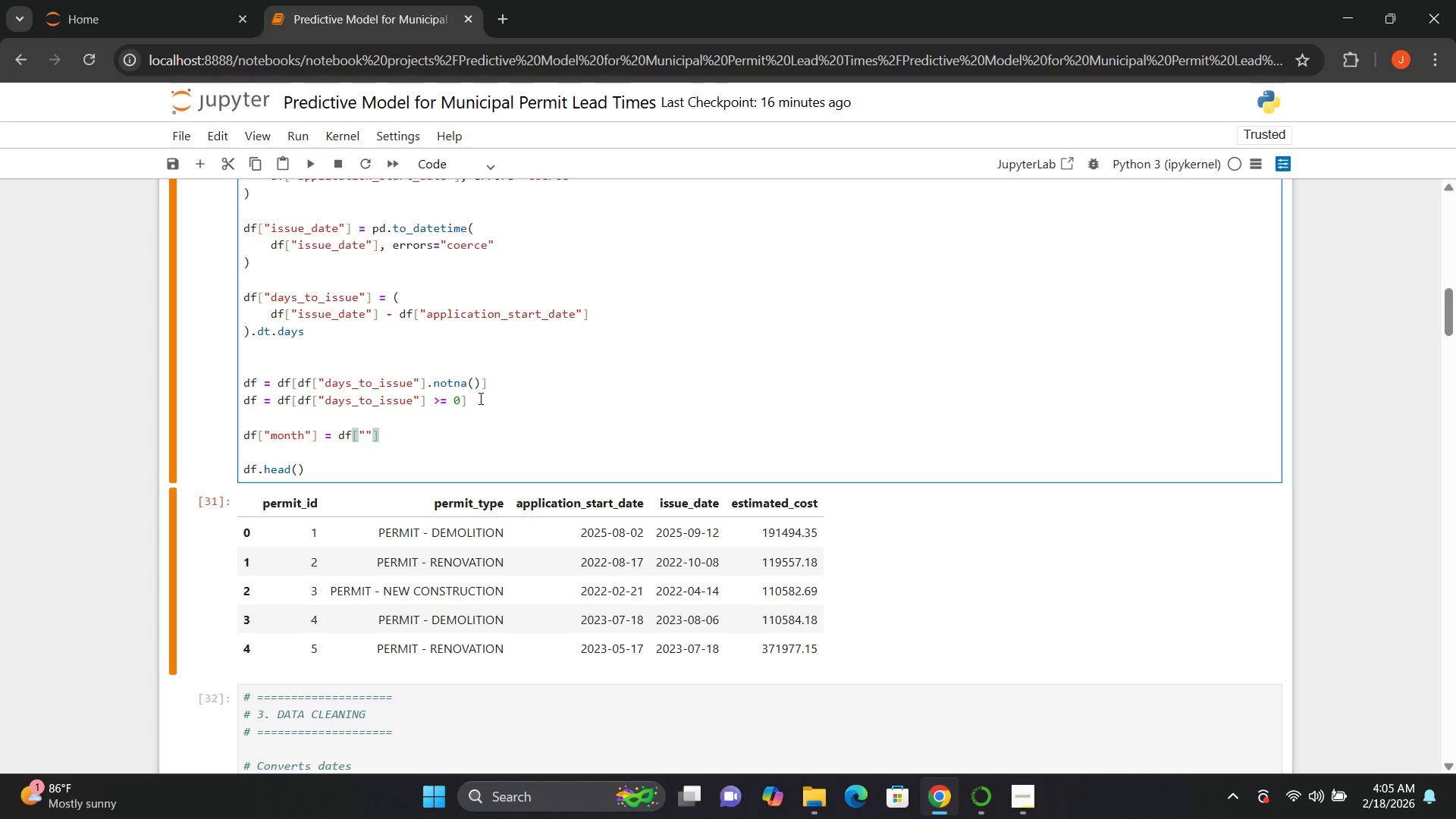 
key(ArrowLeft)
 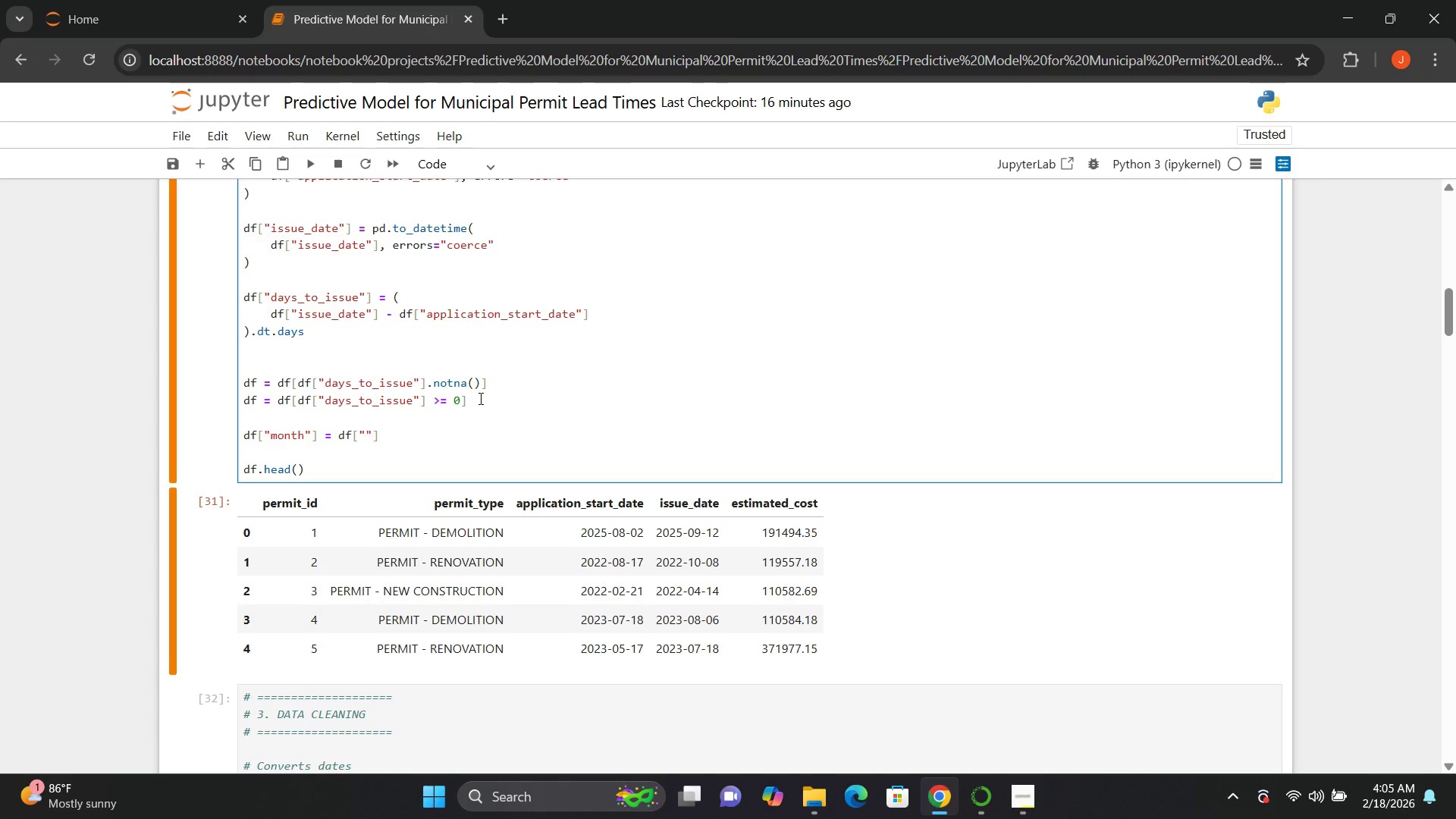 
type(application_start_date)
 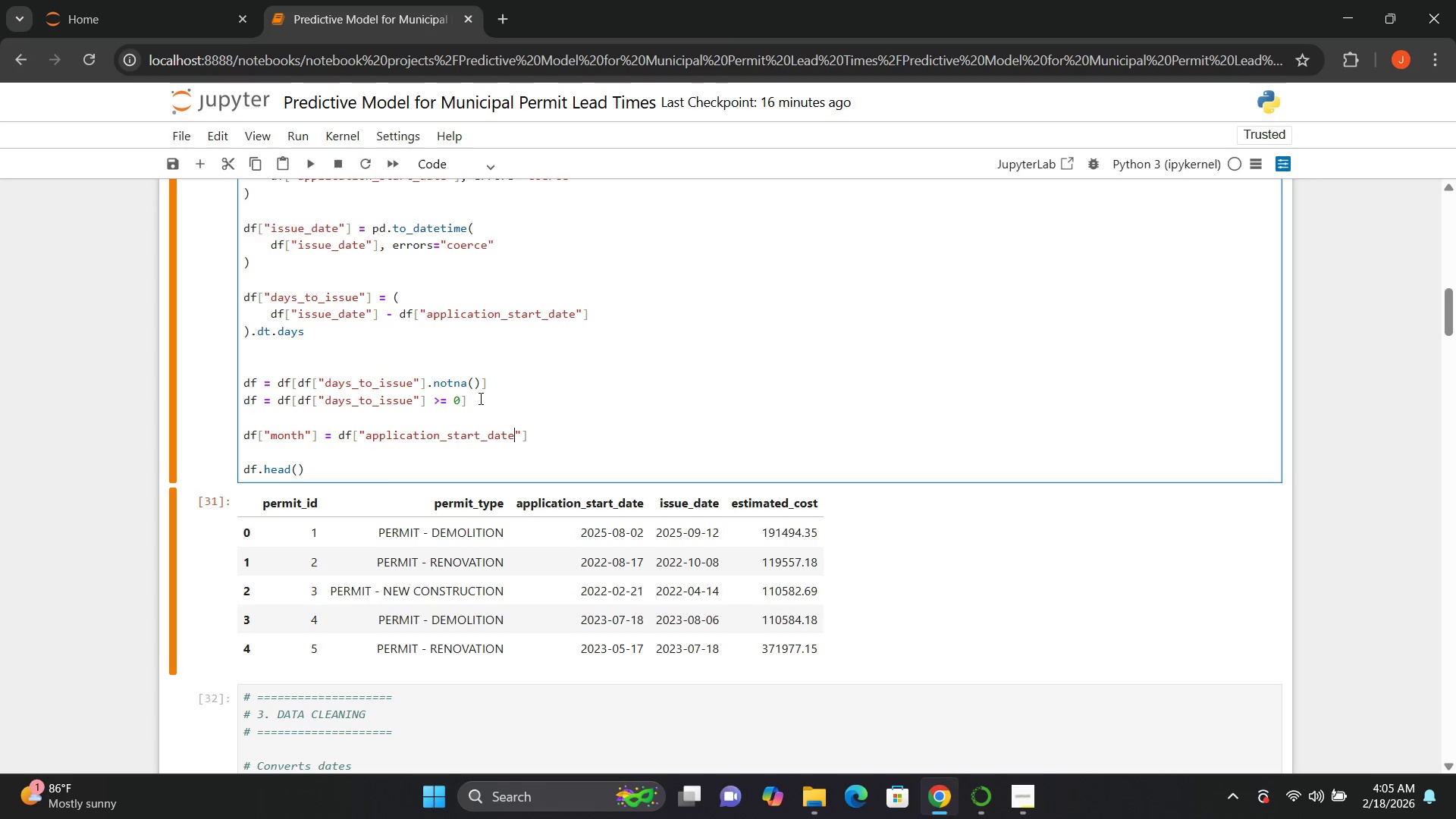 
key(ArrowRight)
 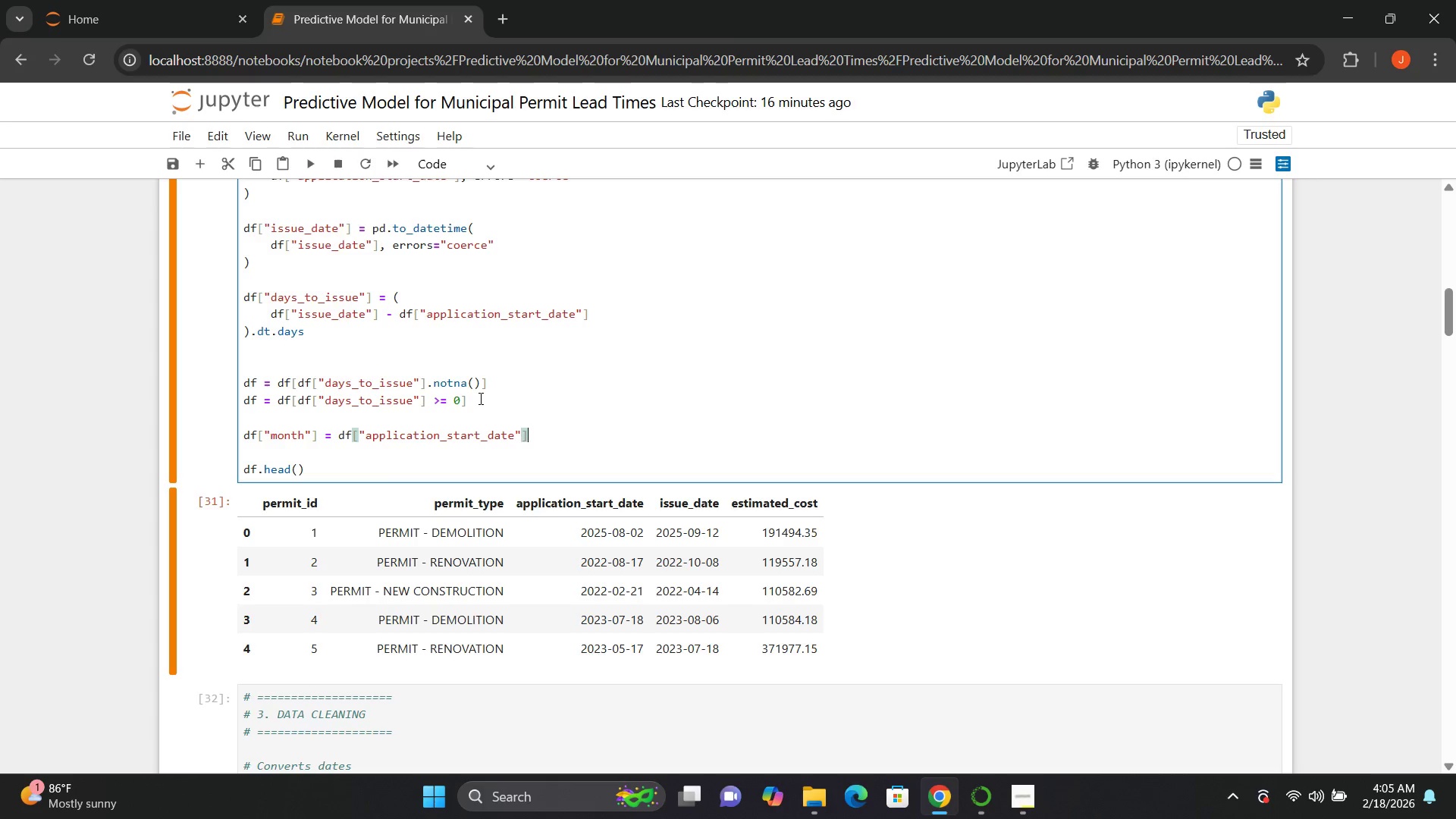 
key(ArrowRight)
 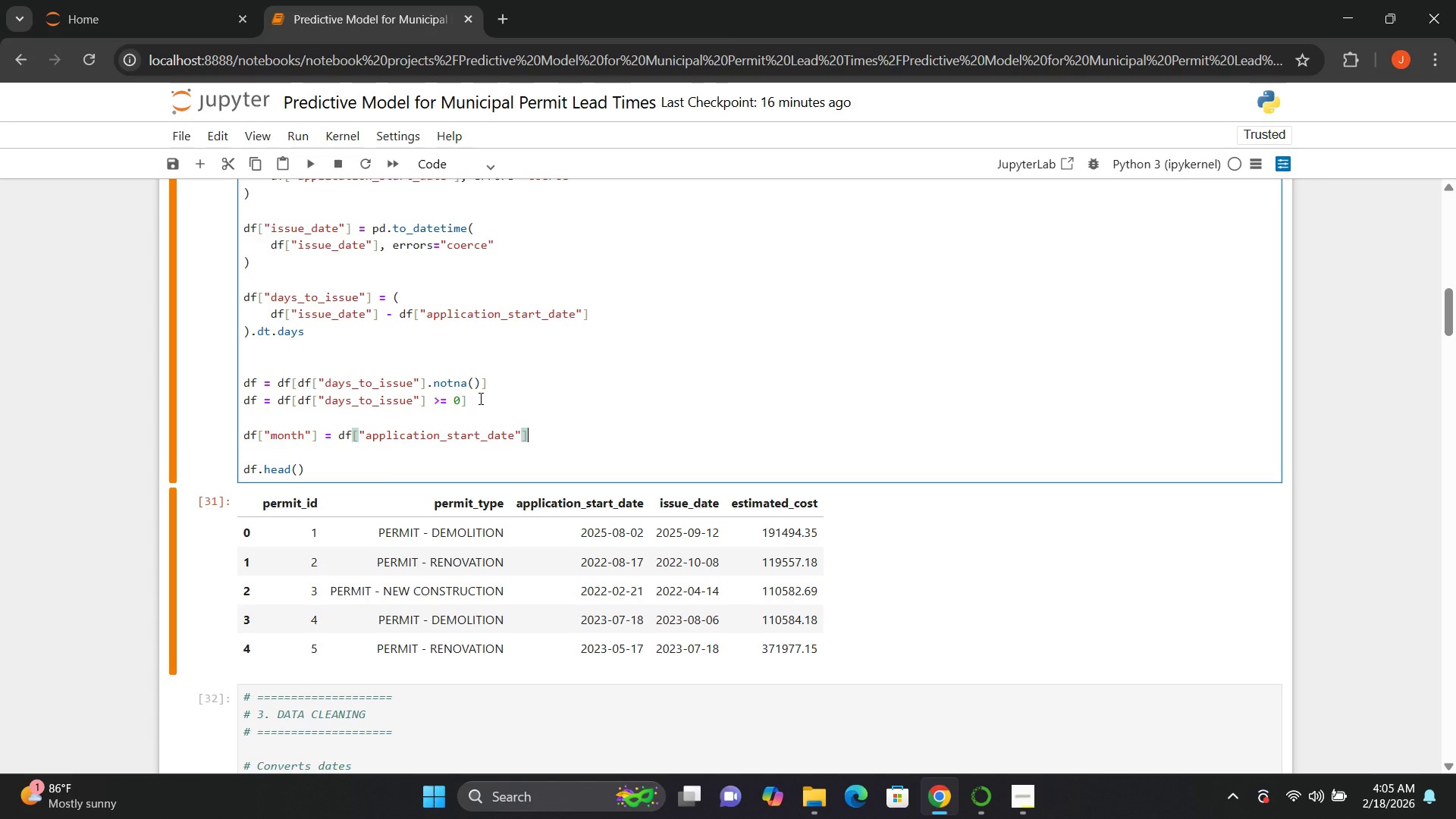 
type(.dt.month)
 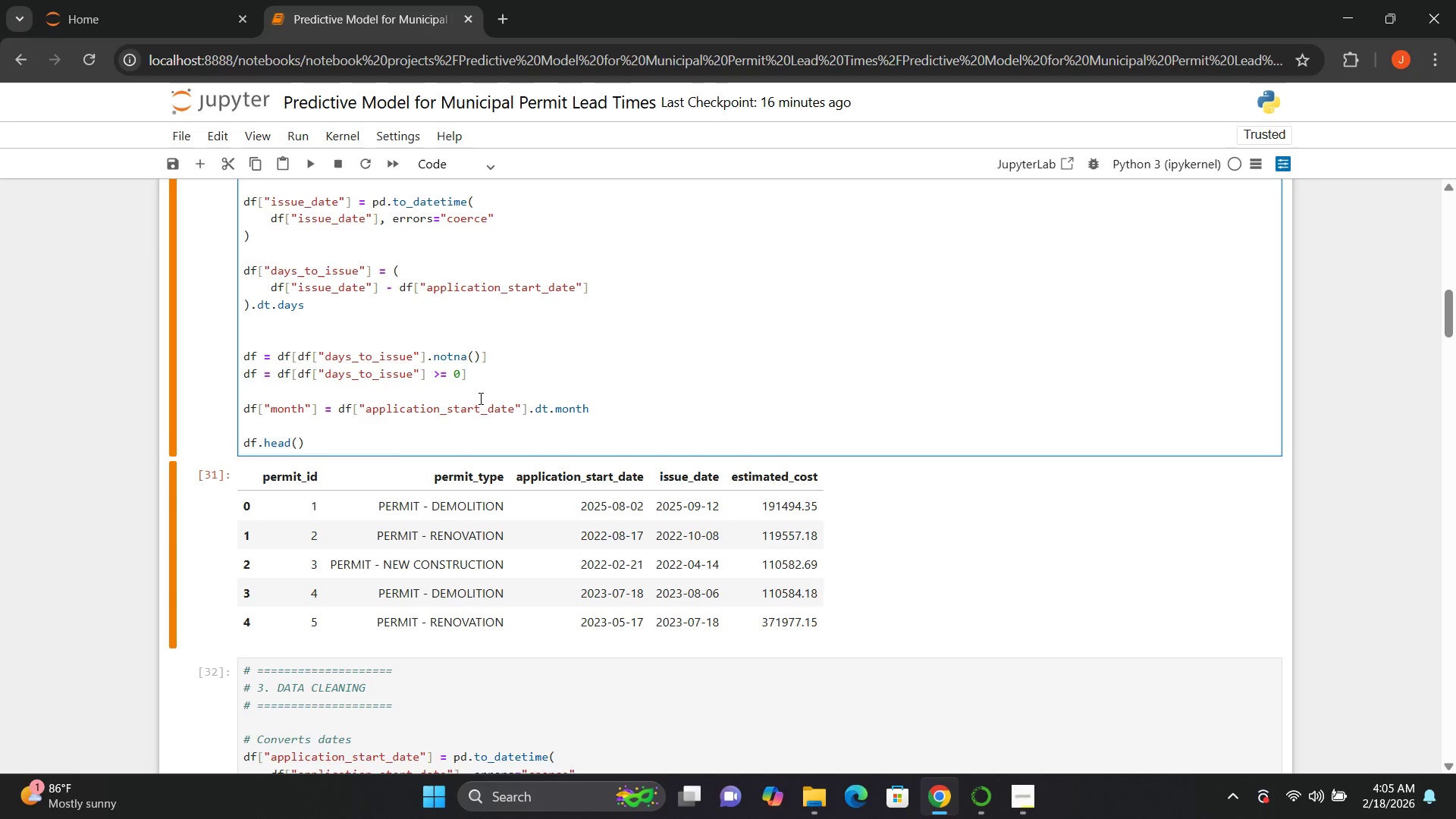 
key(Enter)
 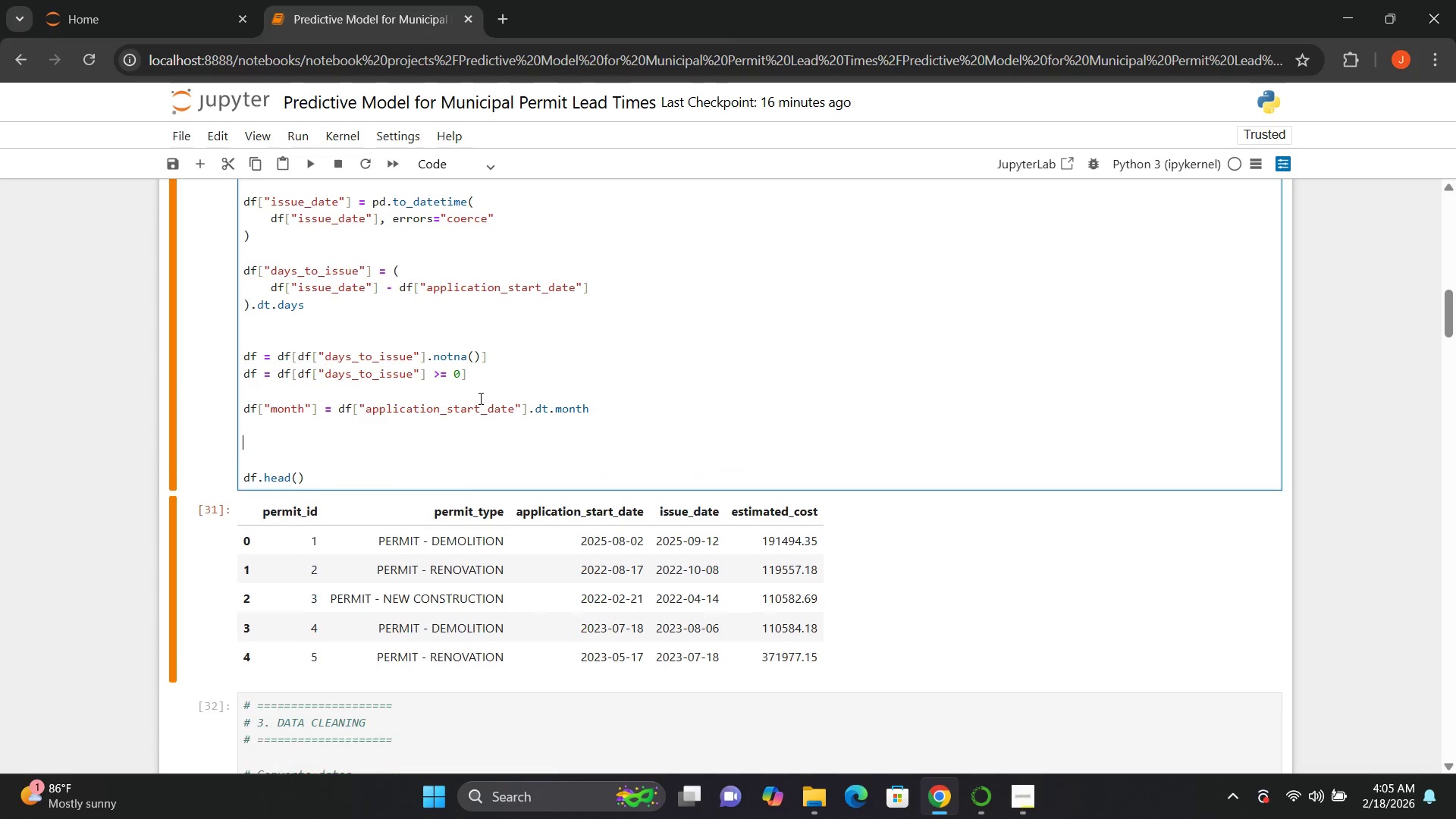 
key(Enter)
 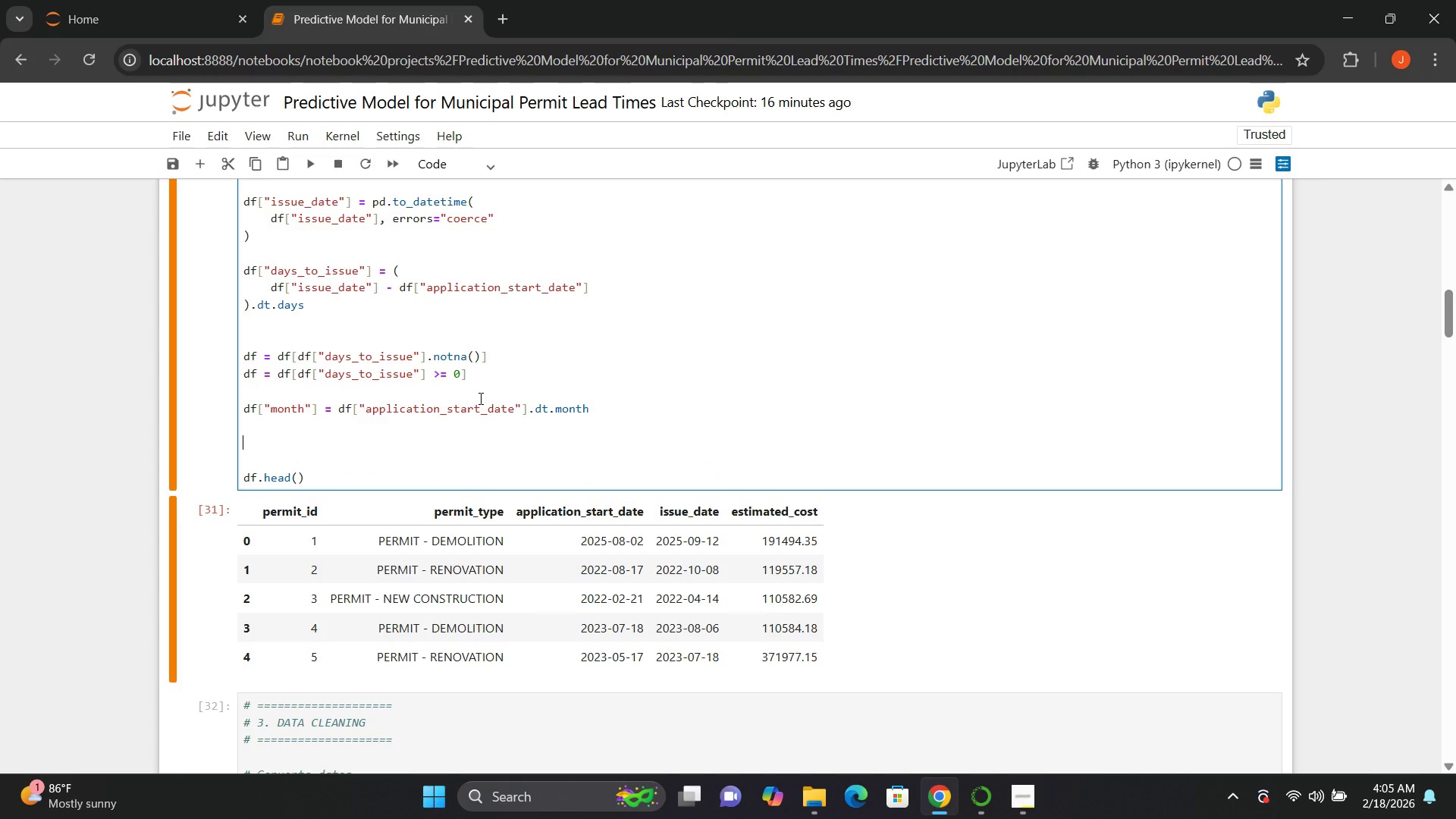 
type(df{)
key(Backspace)
type([])
 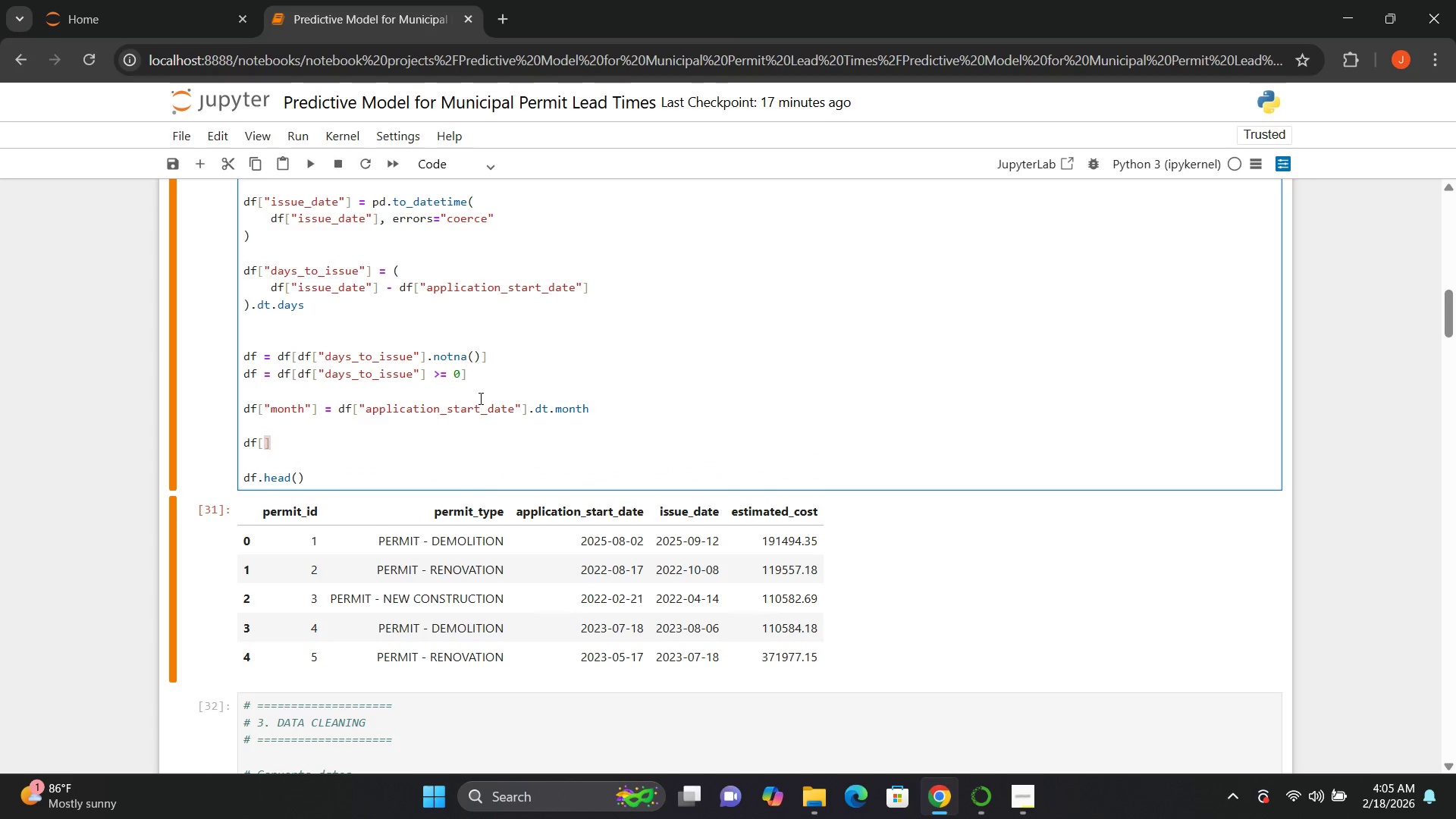 
key(ArrowLeft)
 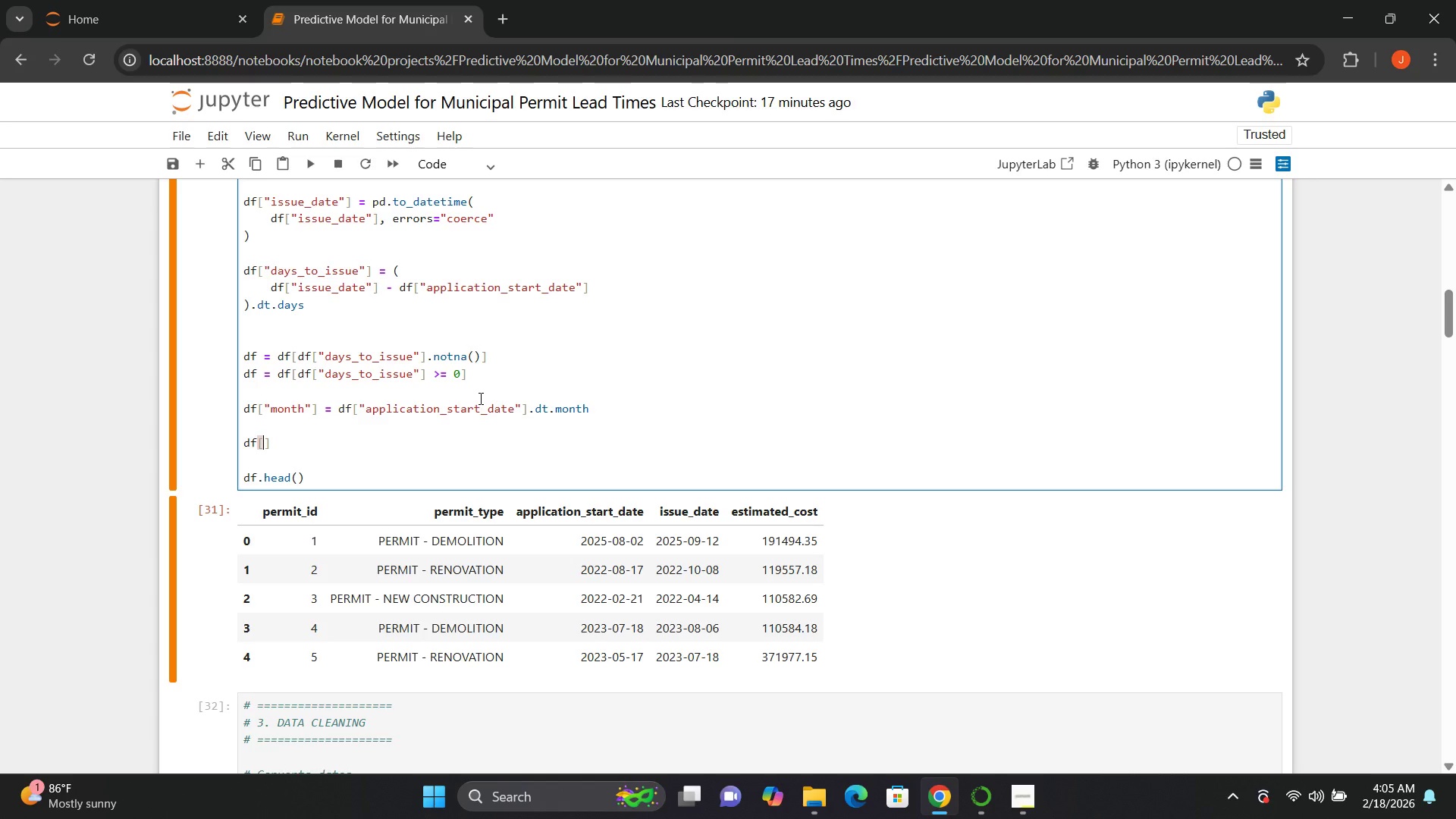 
key(Shift+Quote)
 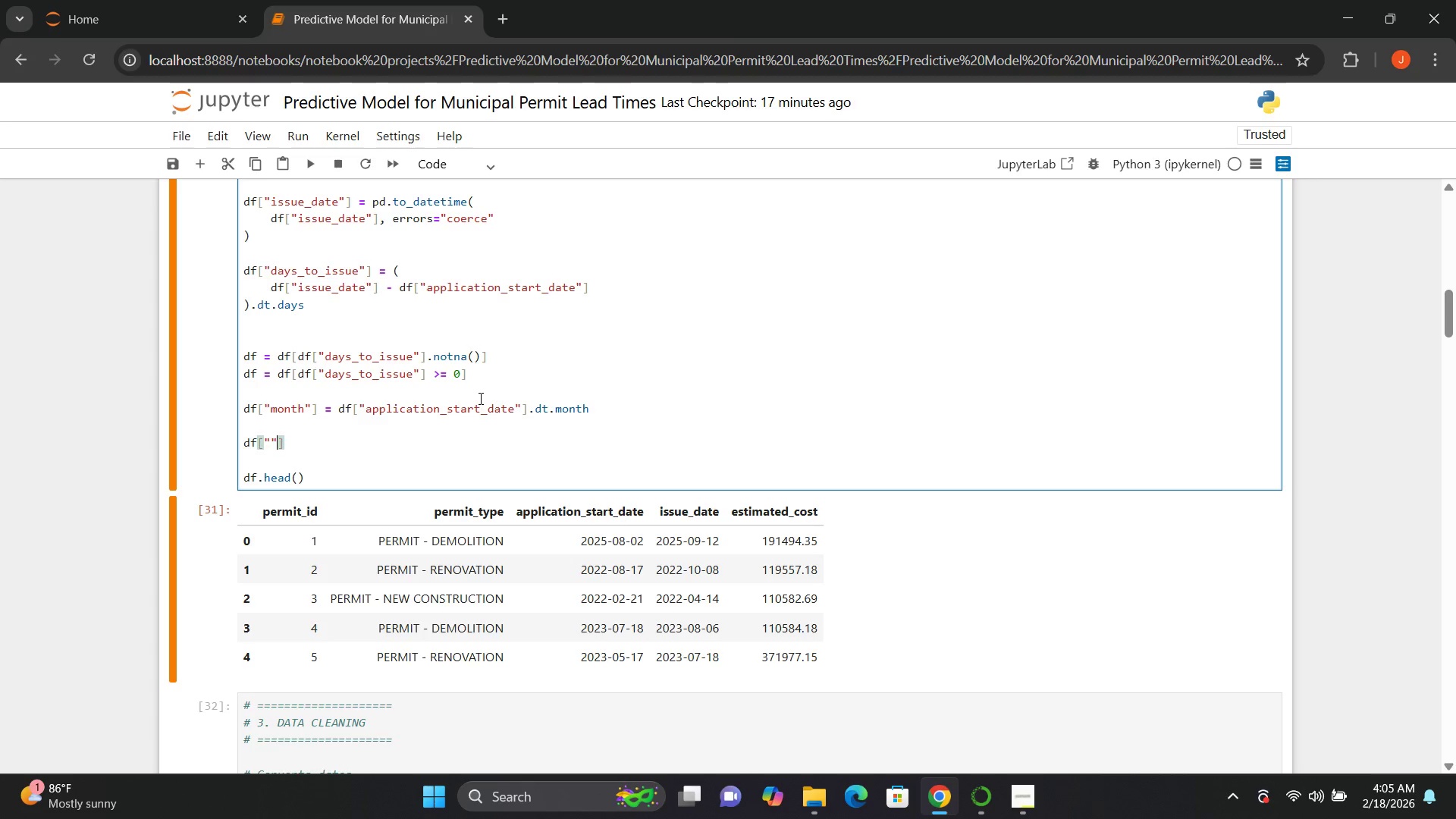 
key(Shift+Quote)
 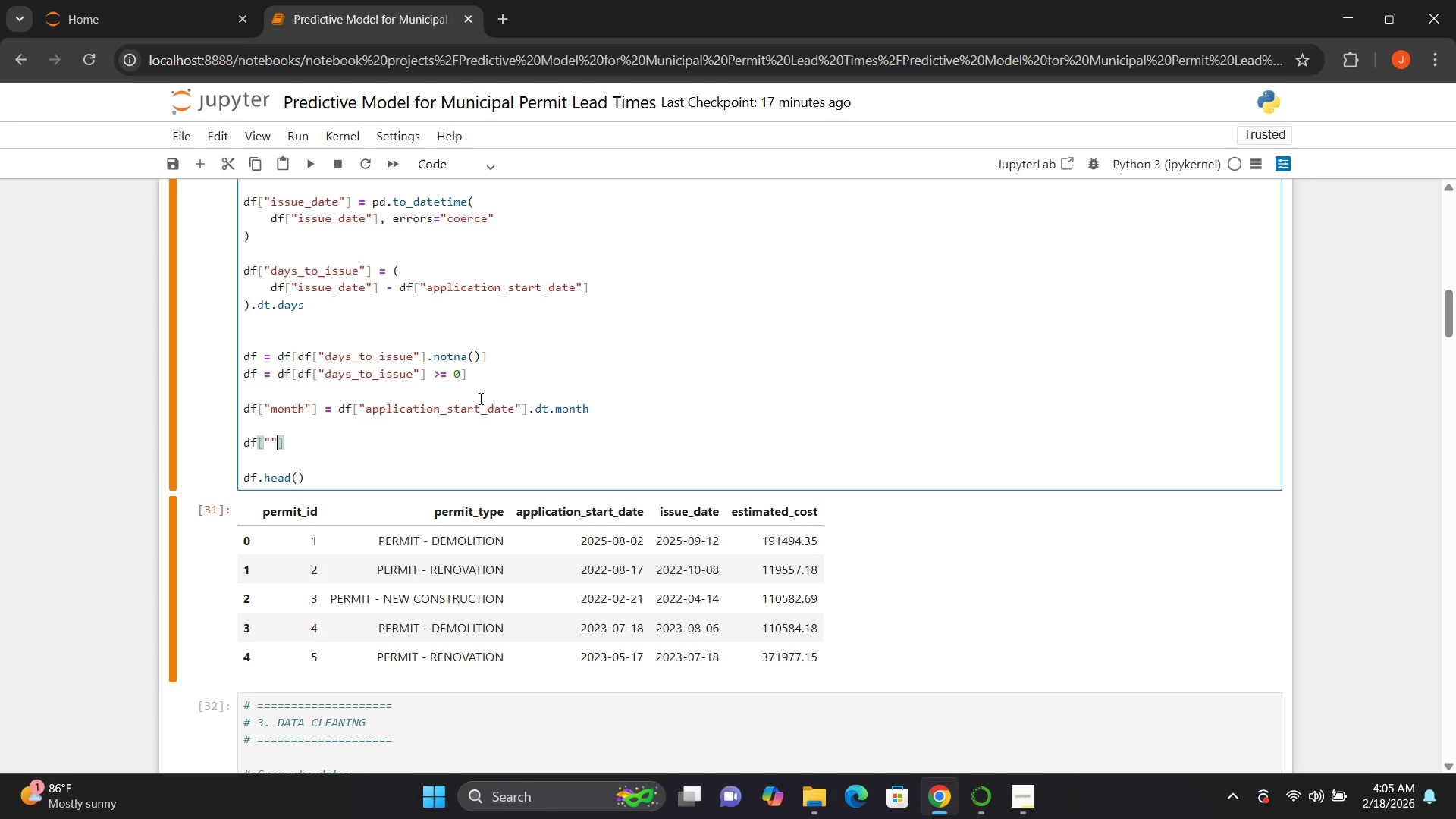 
key(ArrowLeft)
 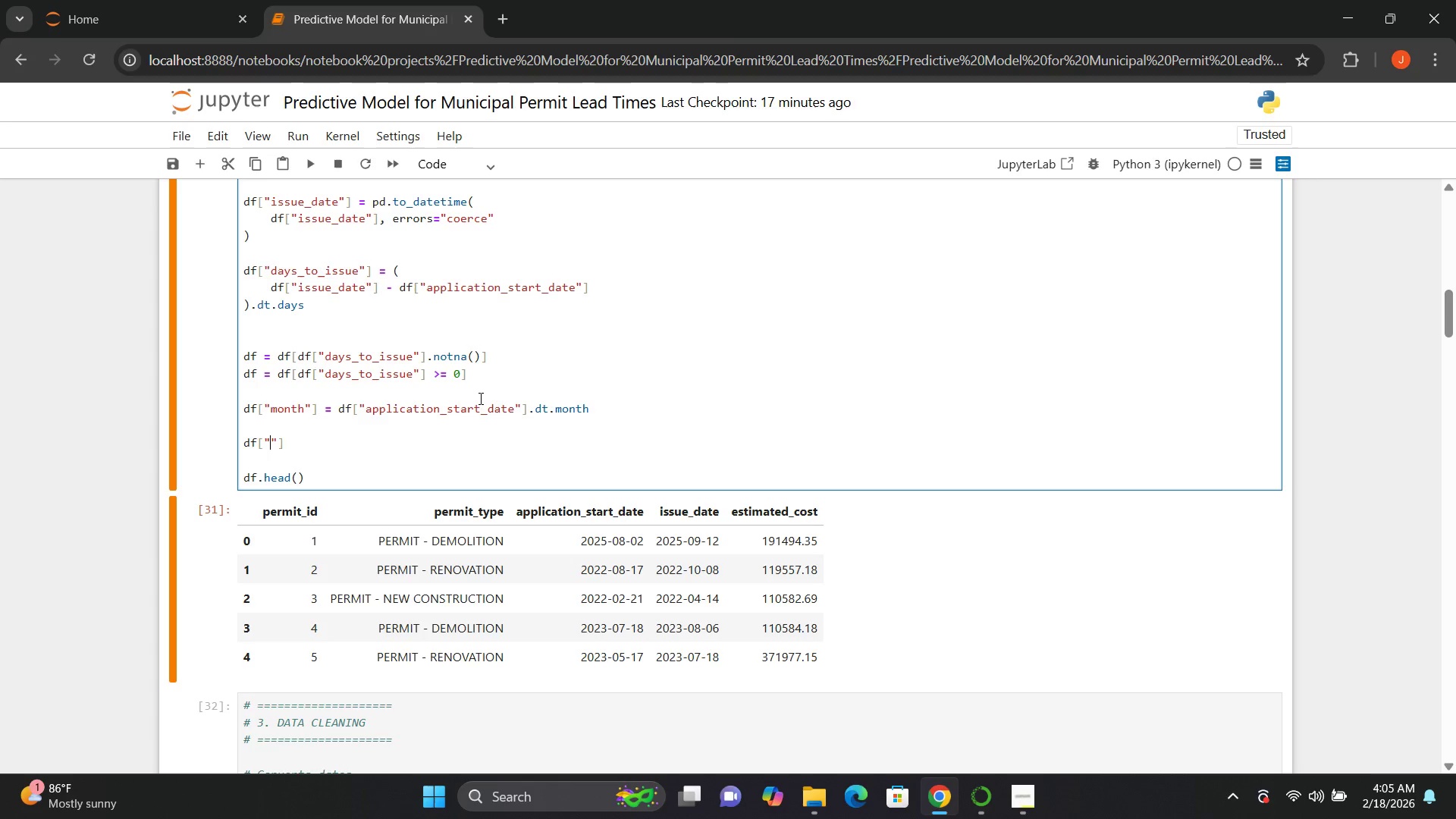 
type(season)
 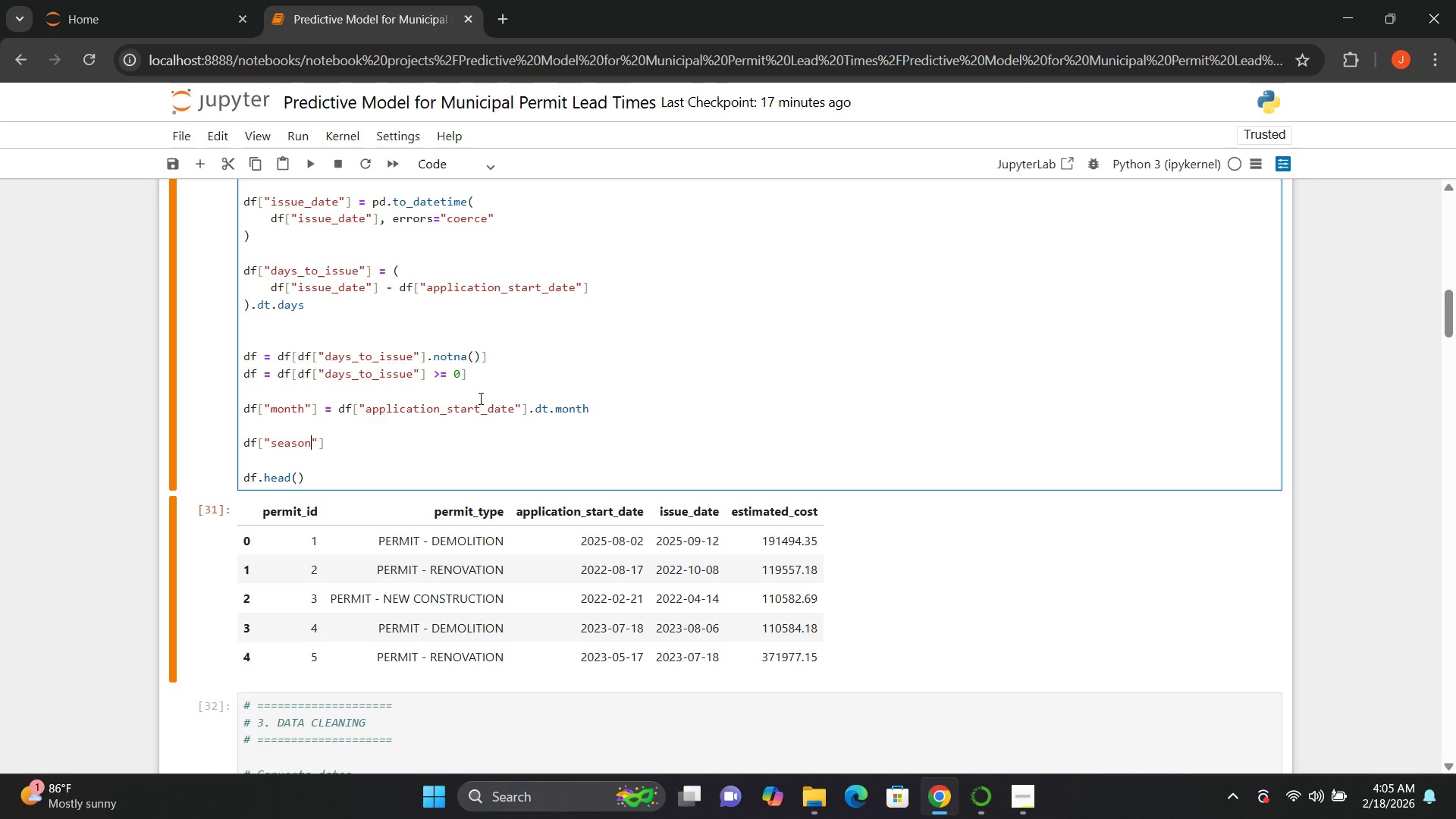 
key(ArrowRight)
 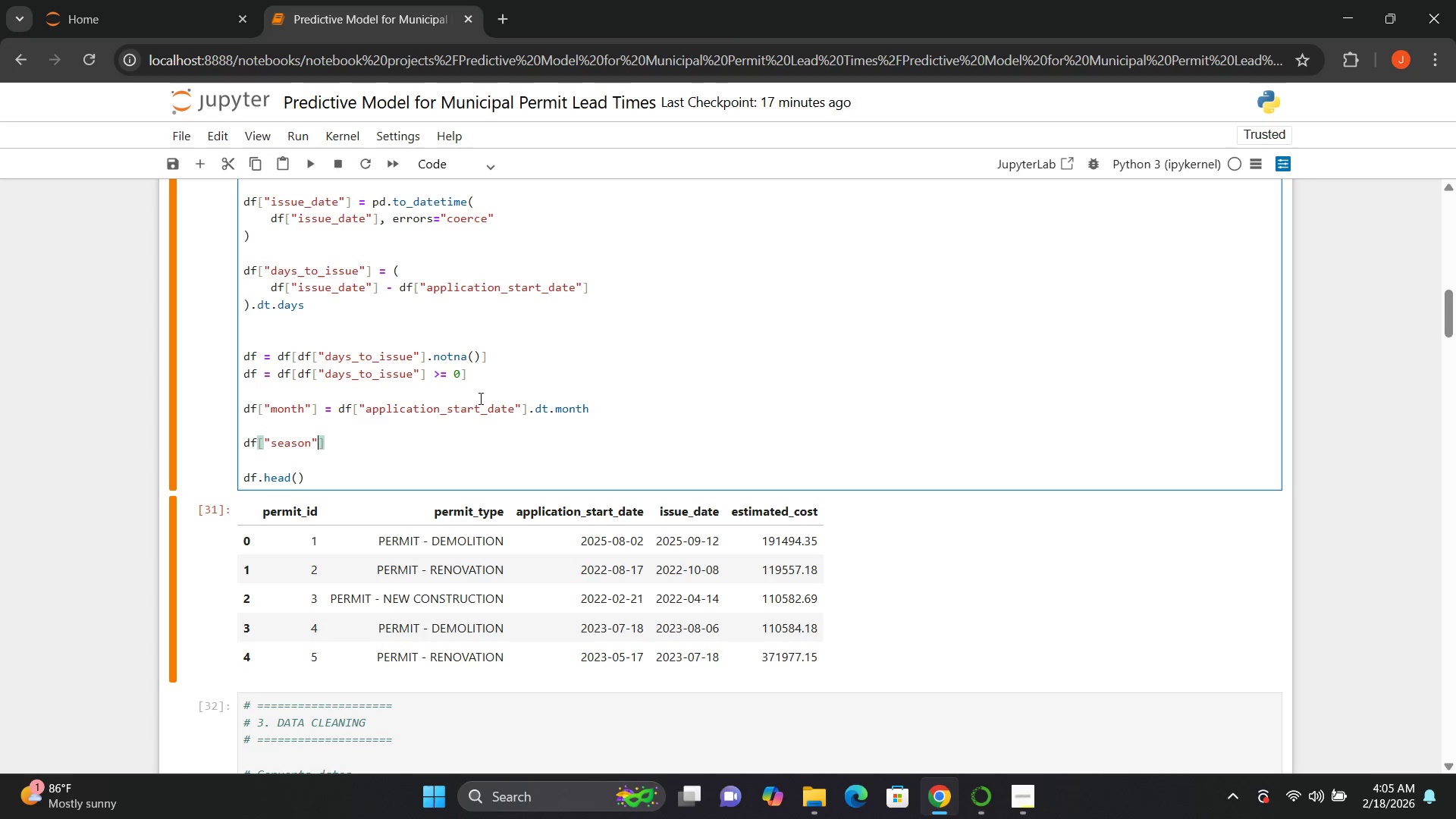 
key(ArrowRight)
 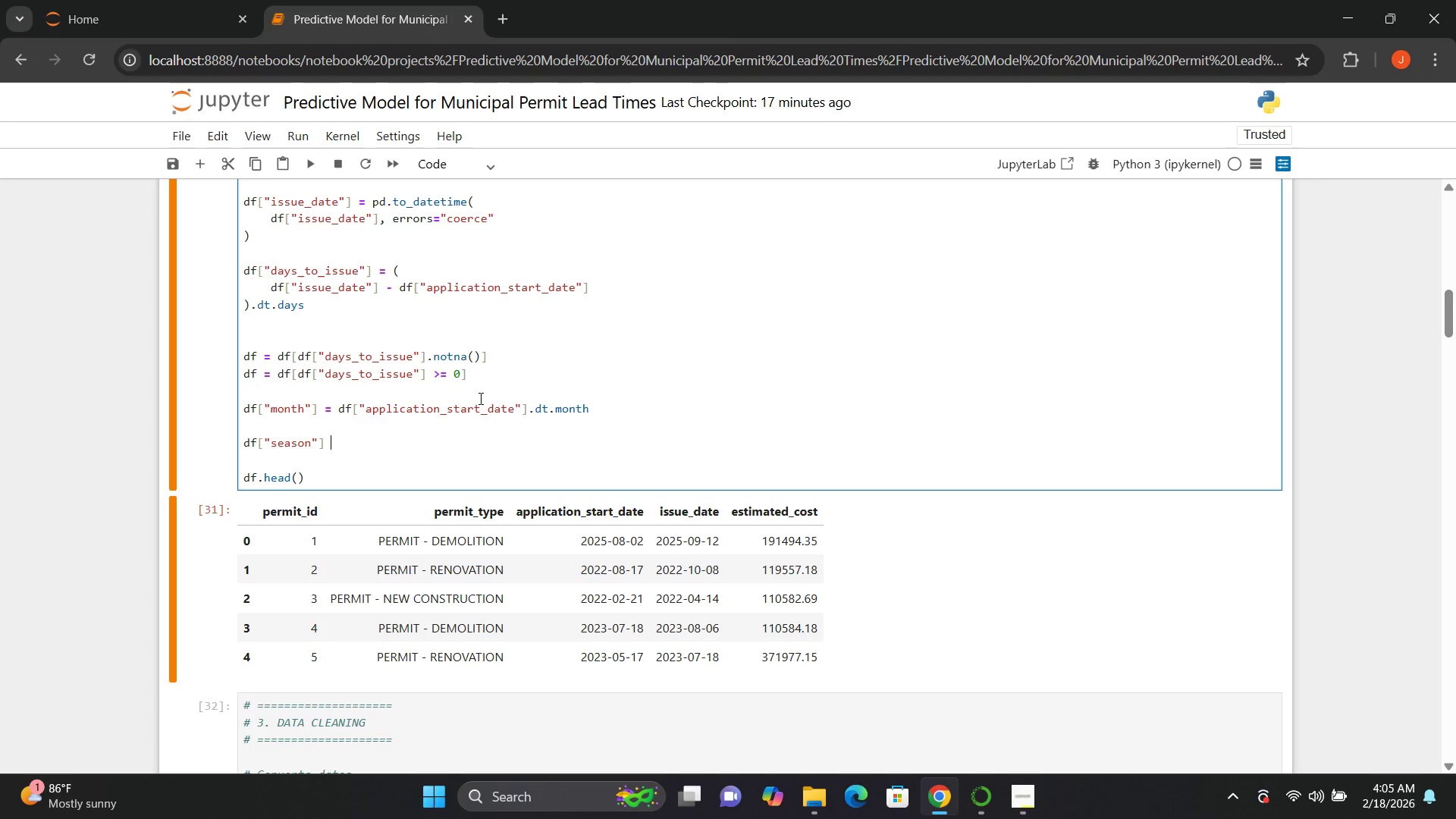 
type( = pd.cut())
 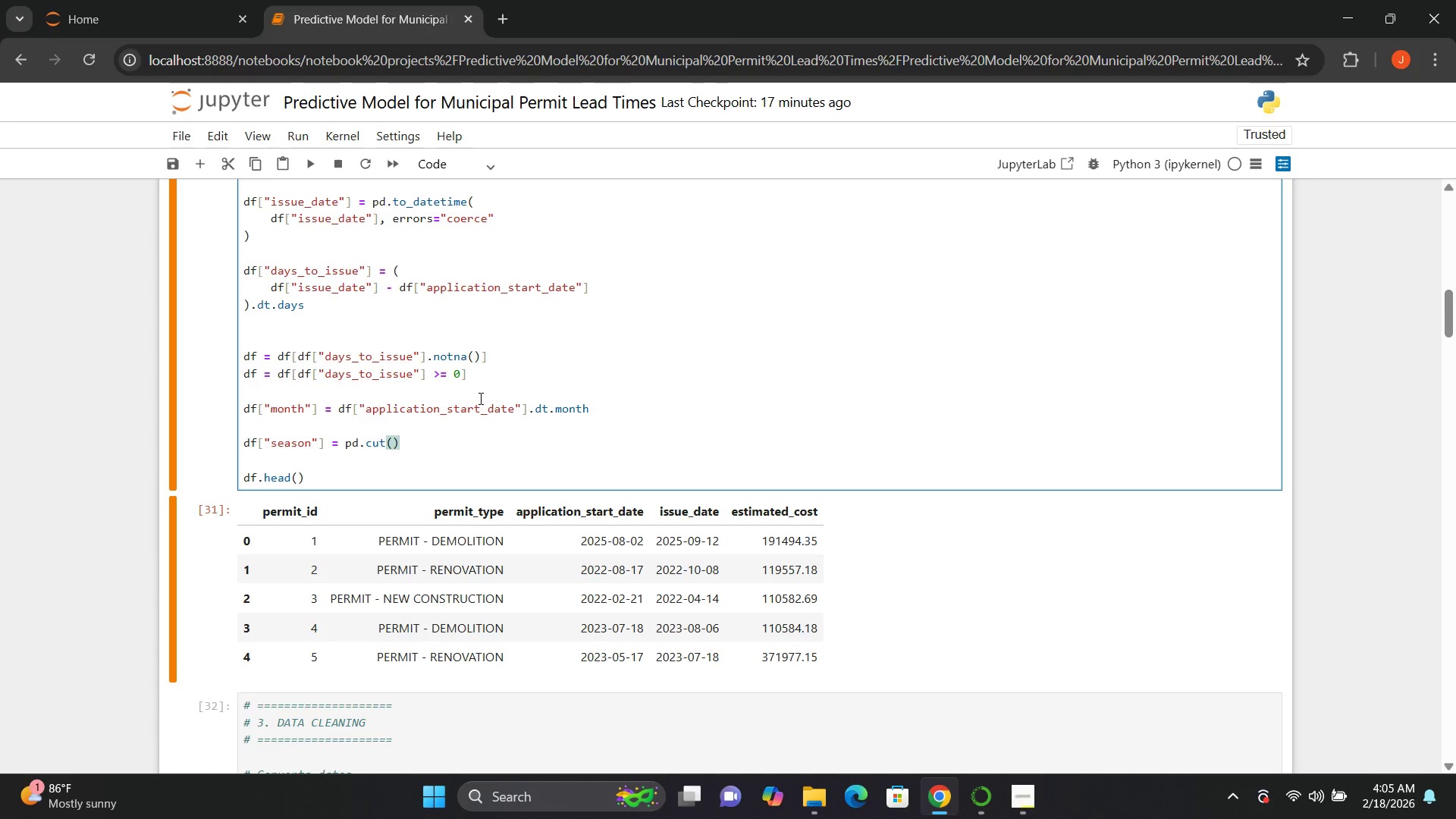 
key(ArrowLeft)
 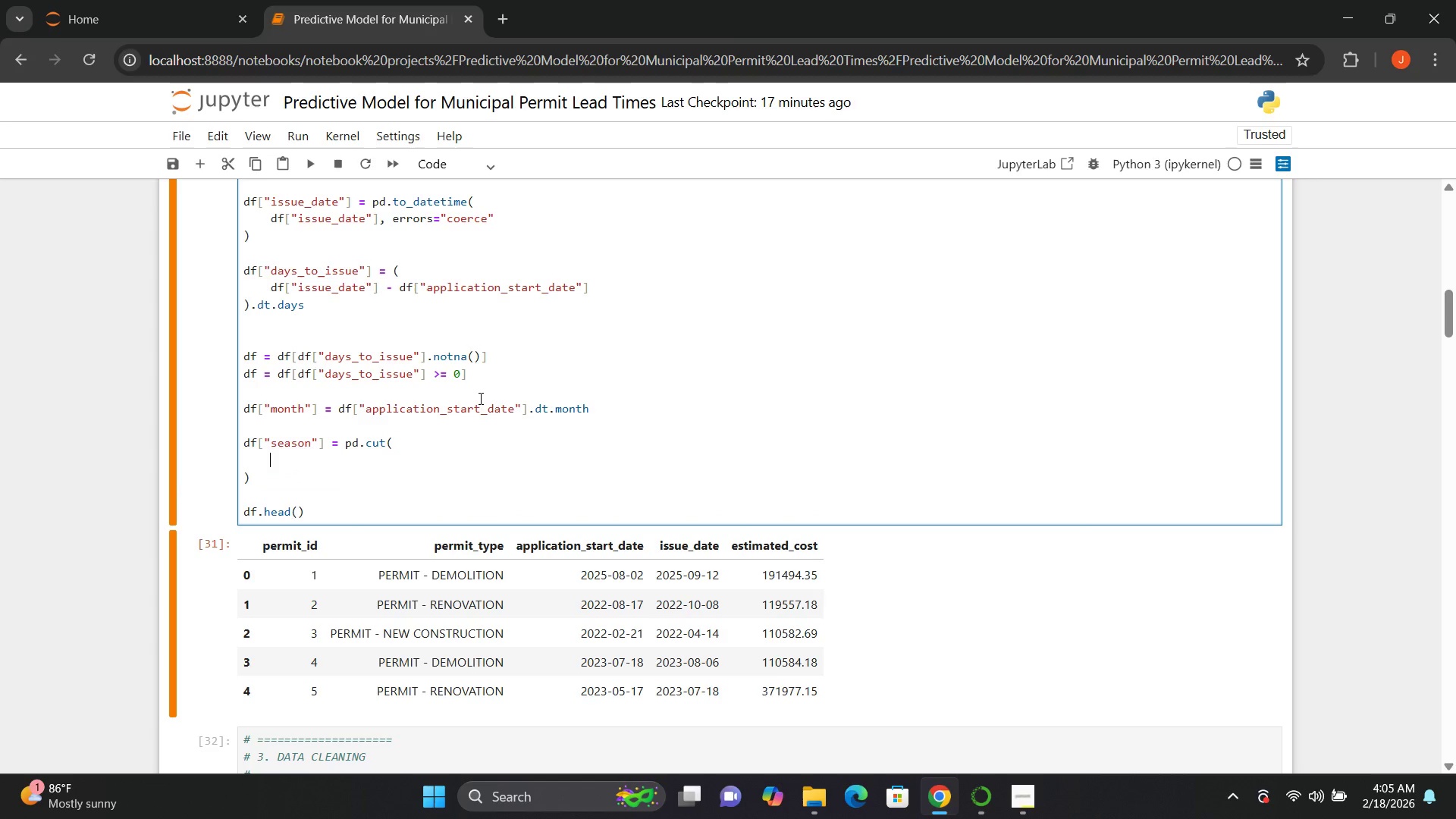 
key(Enter)
 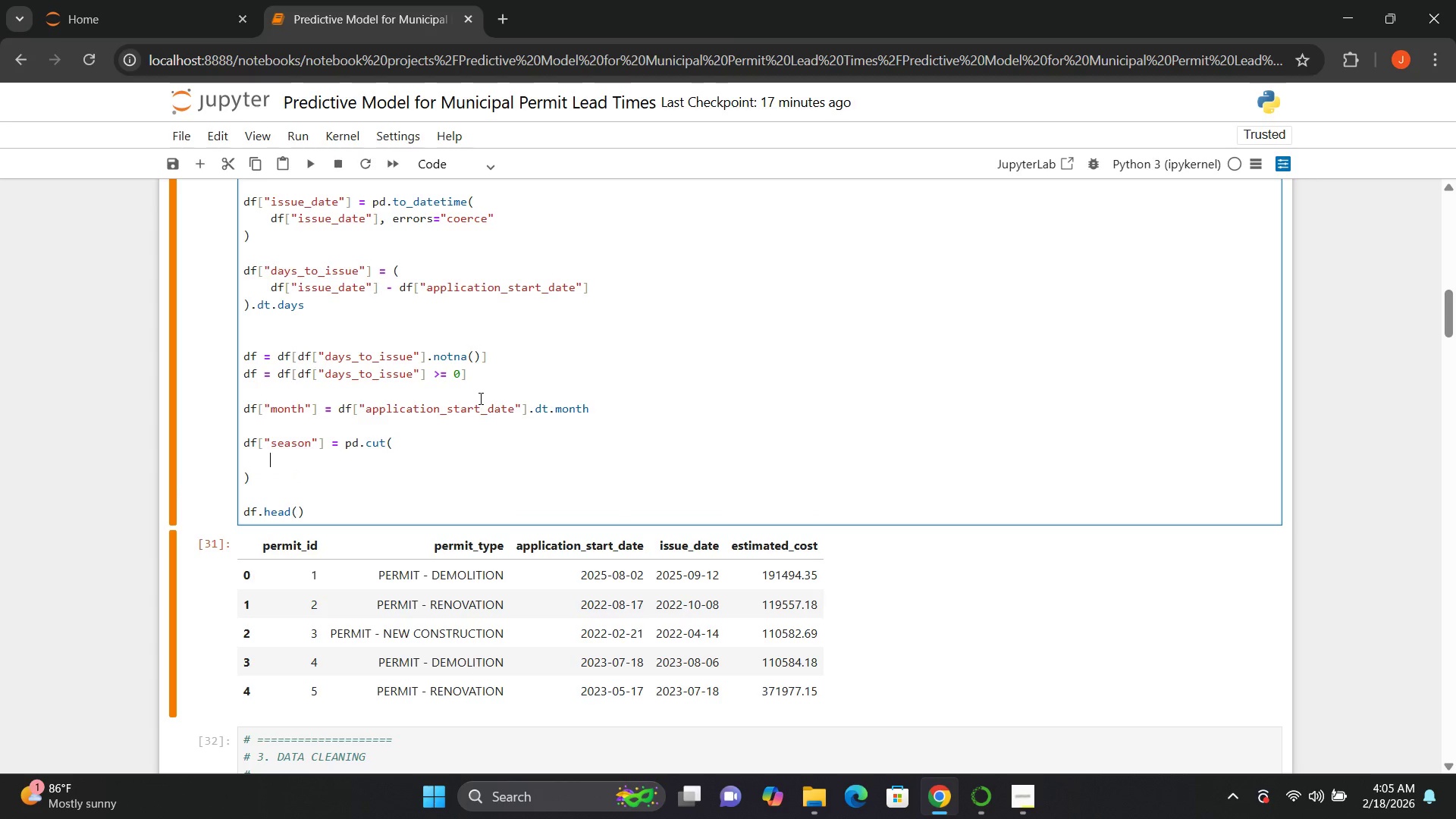 
type(df[])
 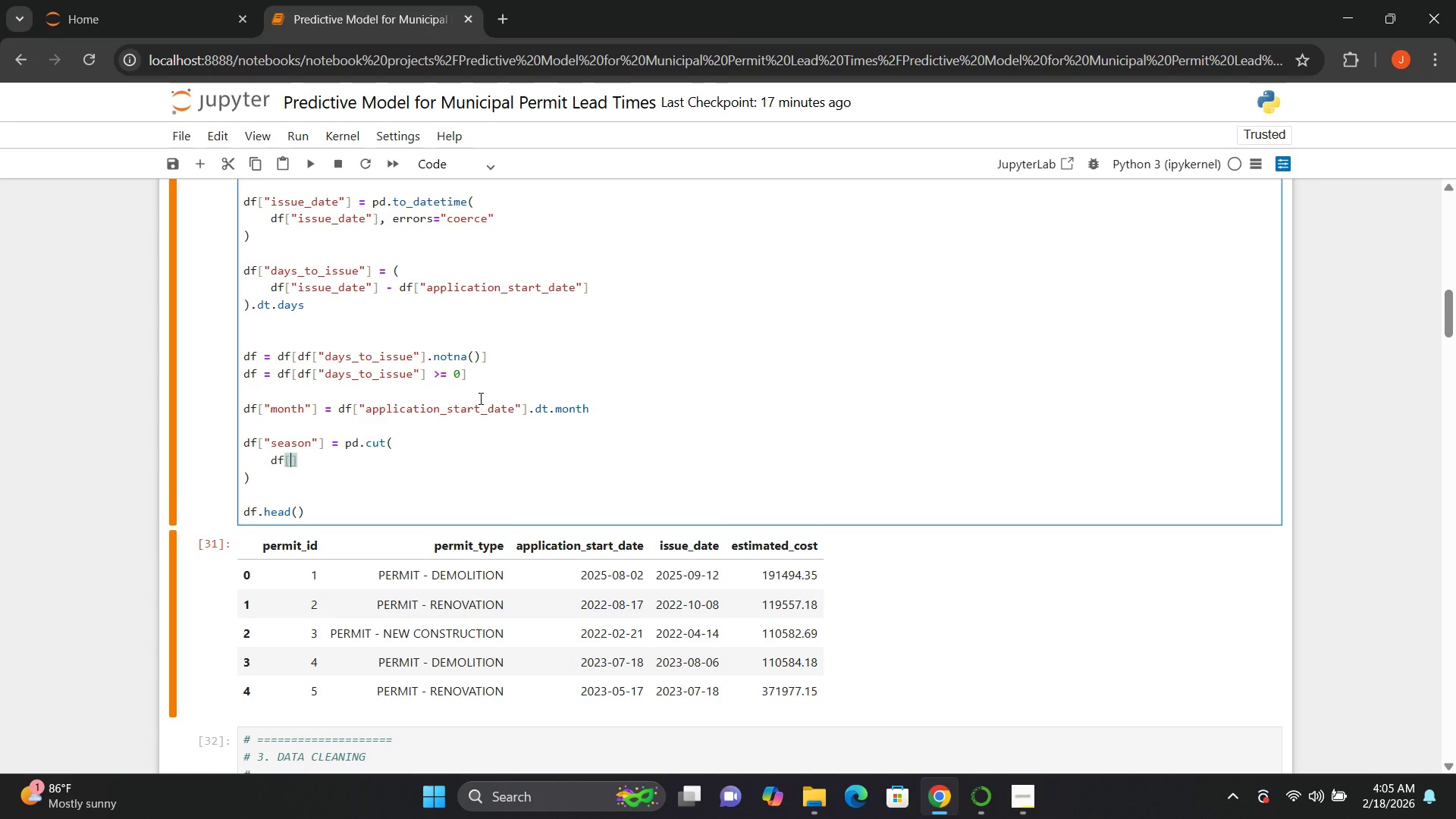 
key(ArrowLeft)
 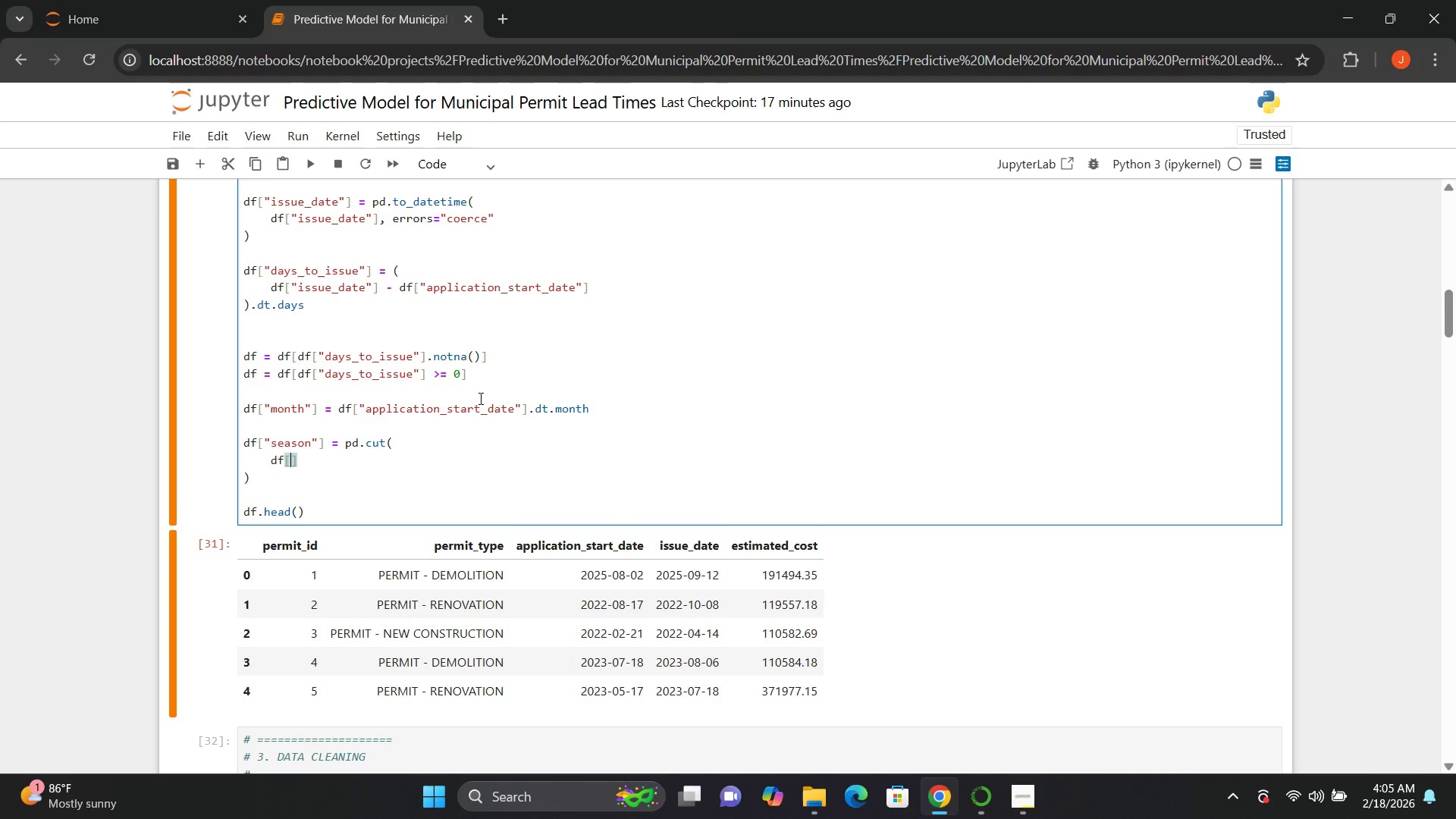 
key(Shift+Quote)
 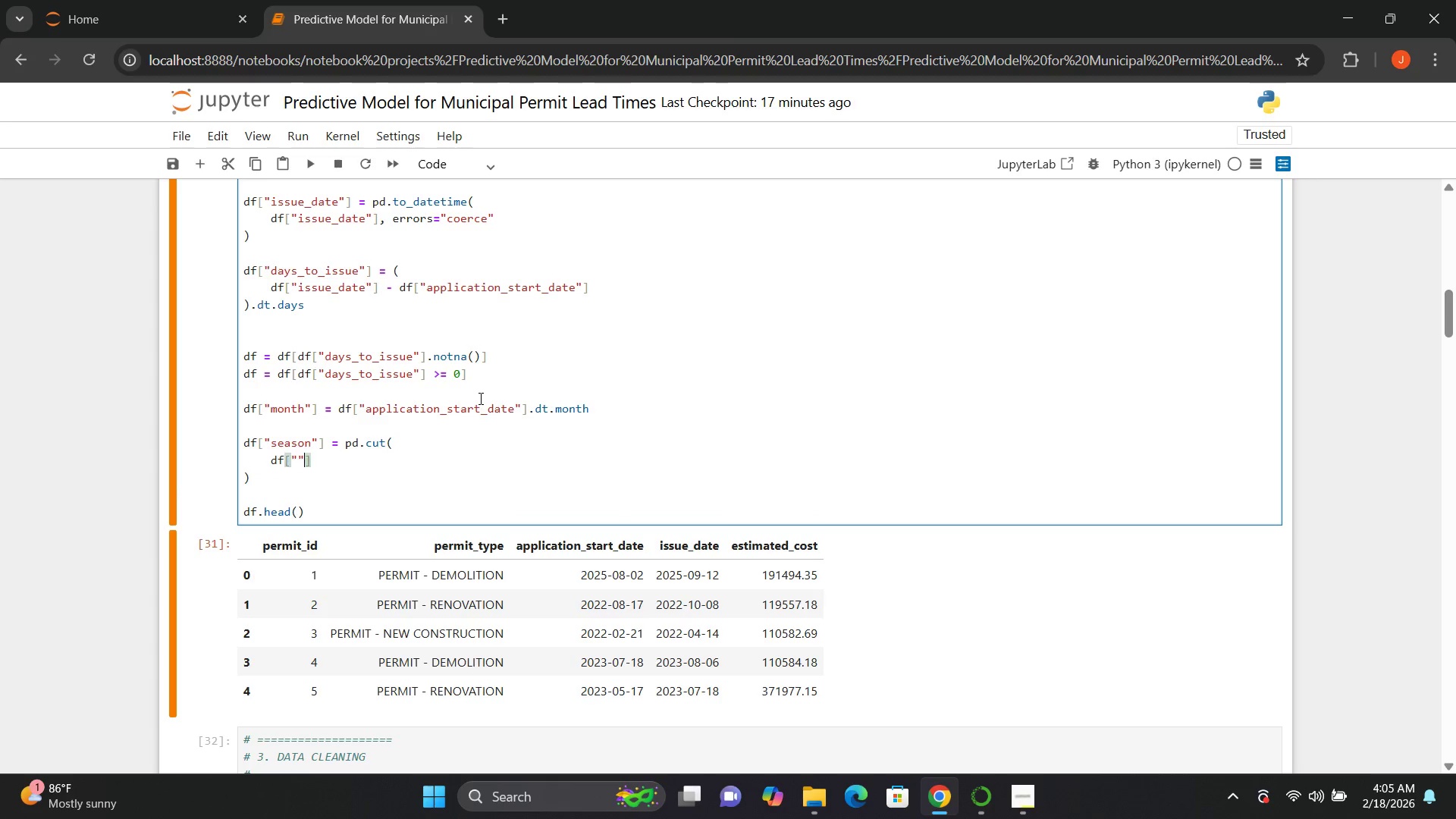 
key(Shift+Quote)
 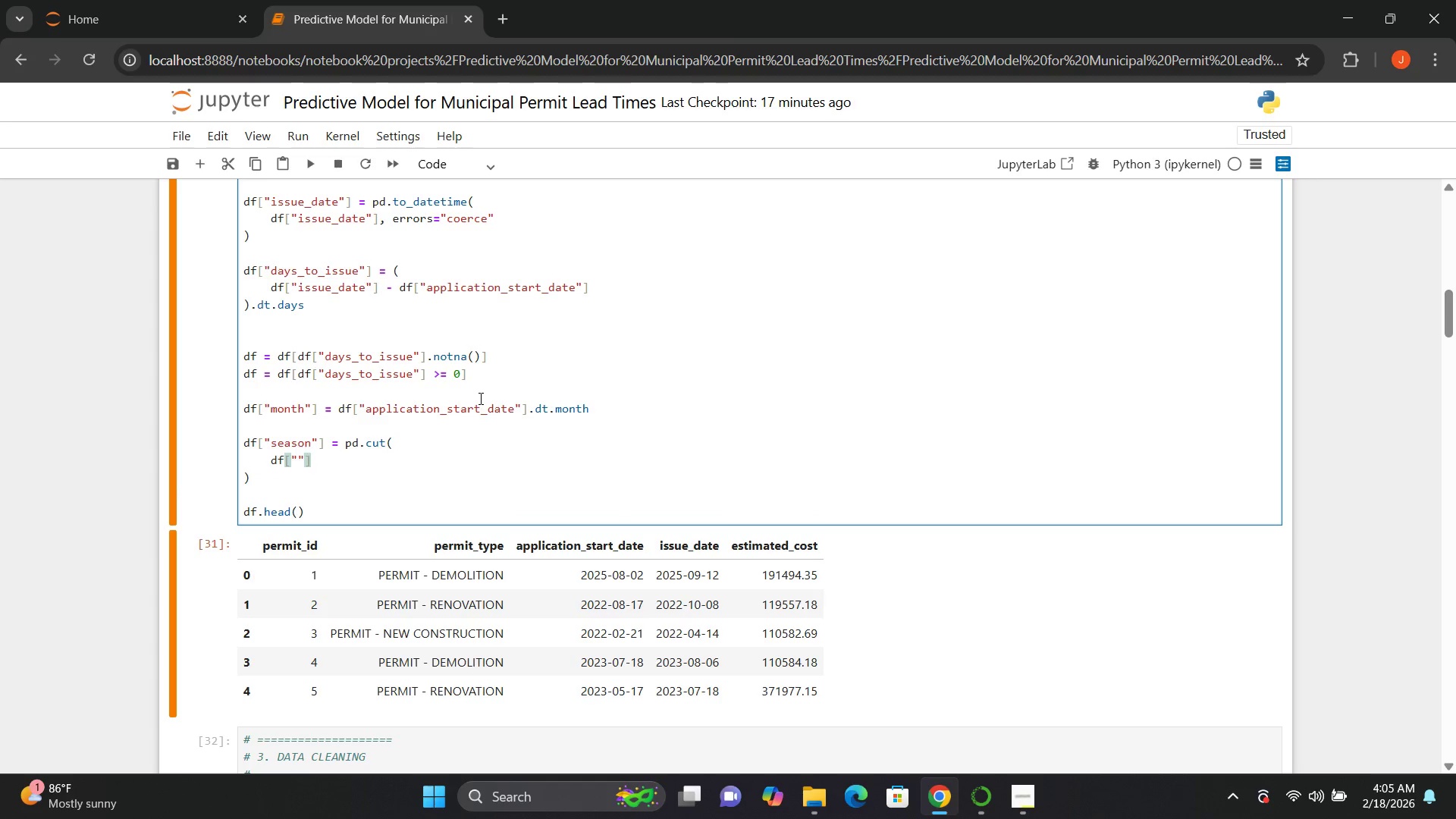 
key(ArrowLeft)
 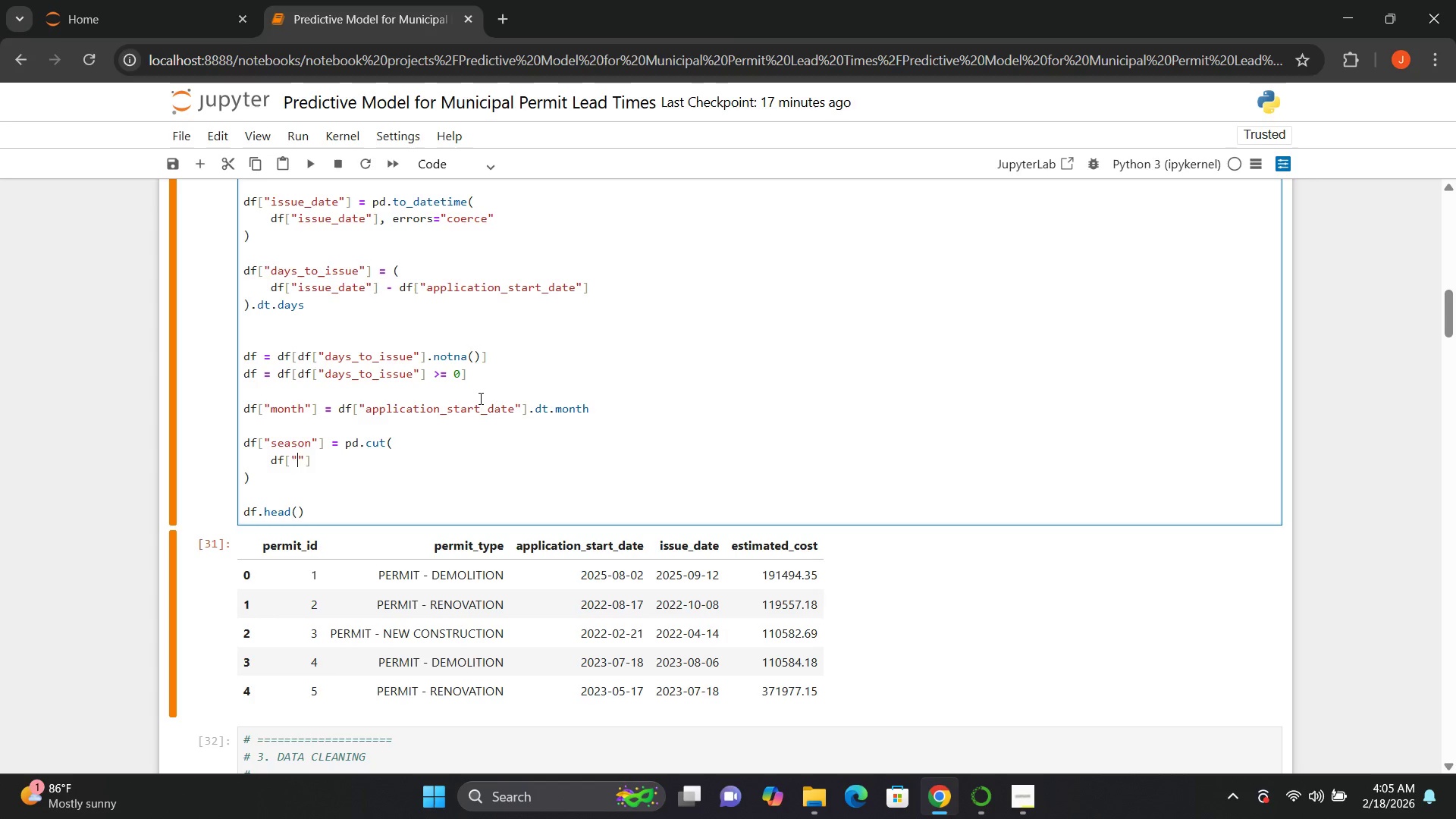 
type(month)
 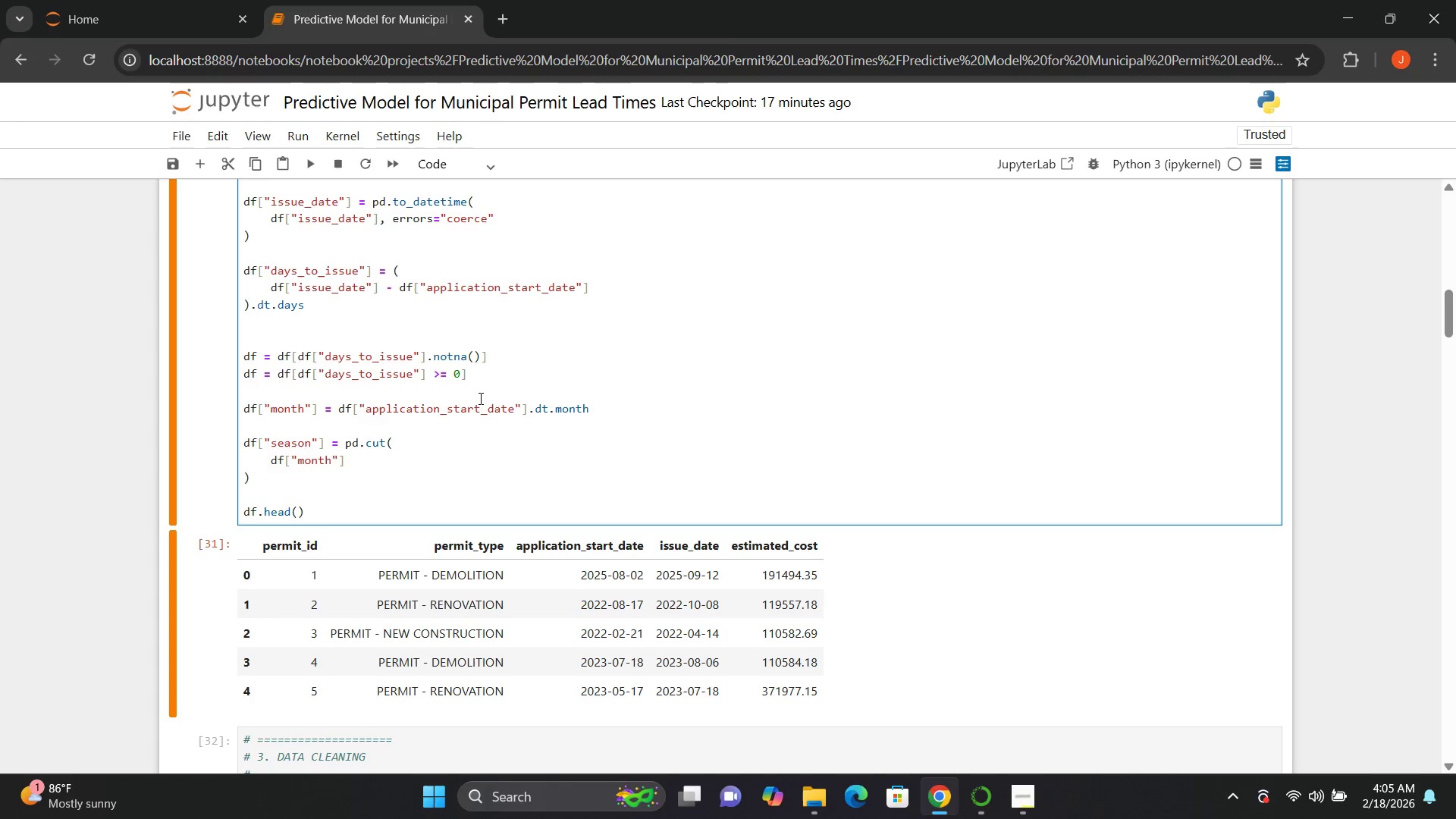 
key(ArrowRight)
 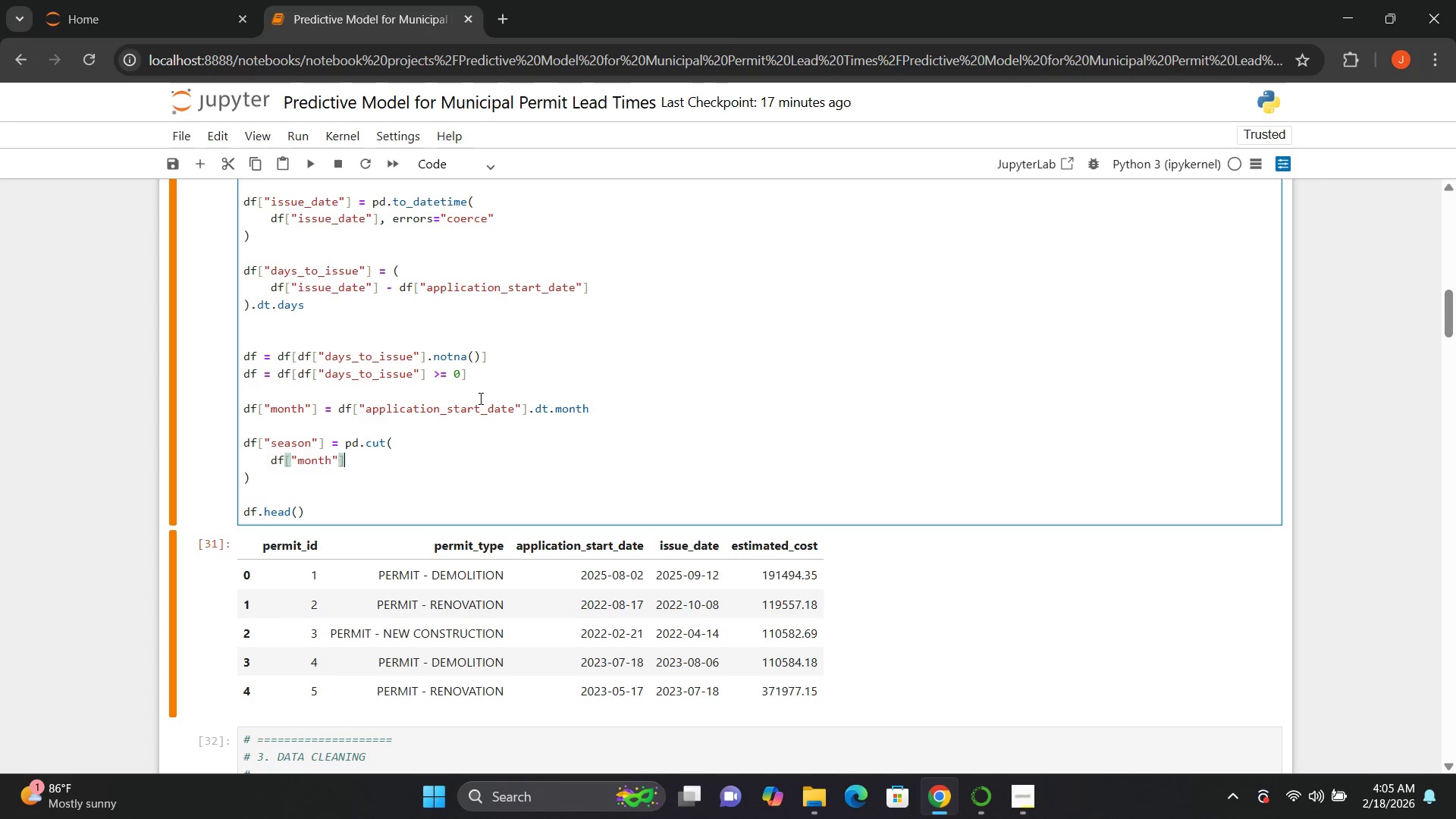 
key(ArrowRight)
 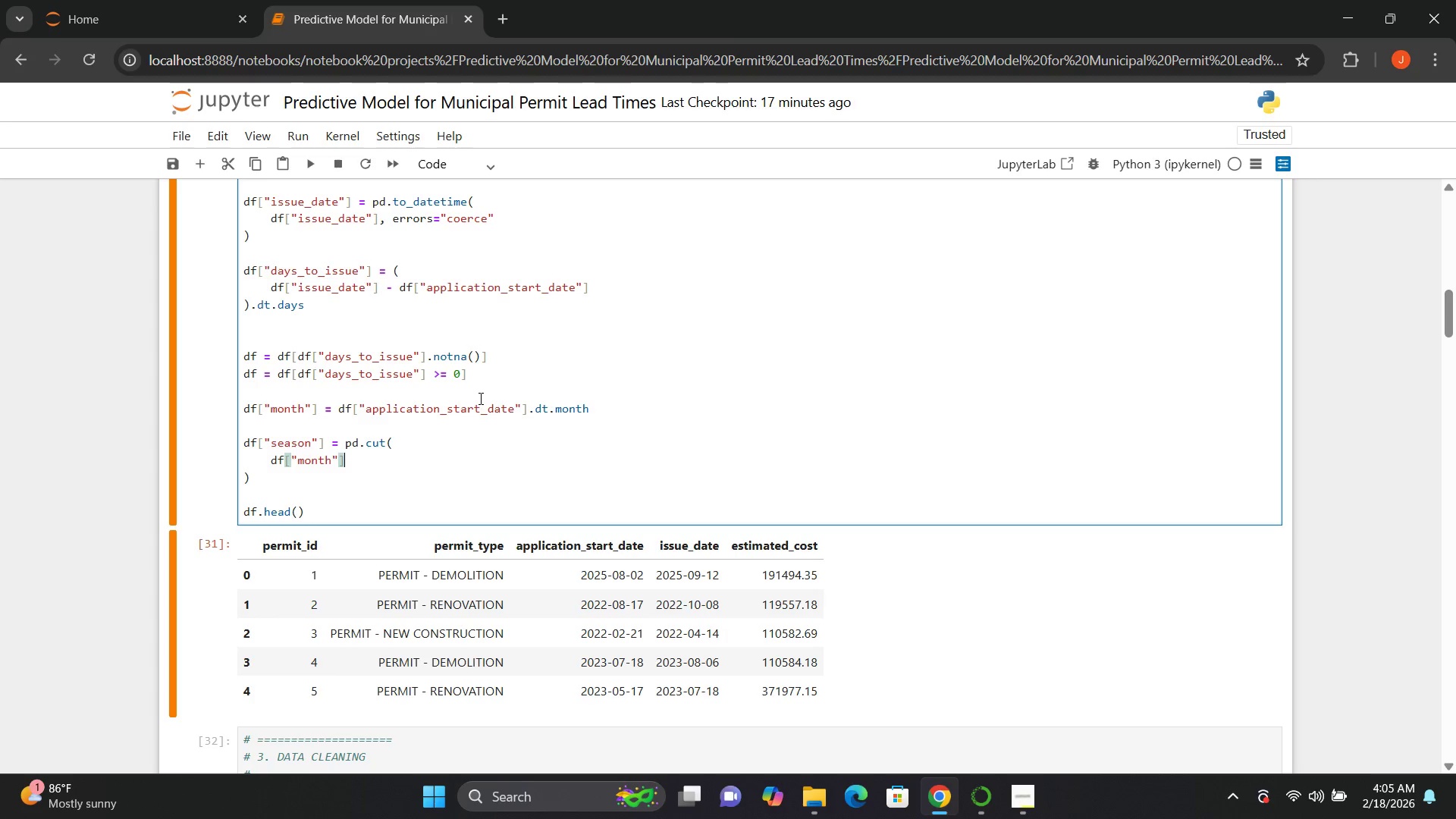 
key(Comma)
 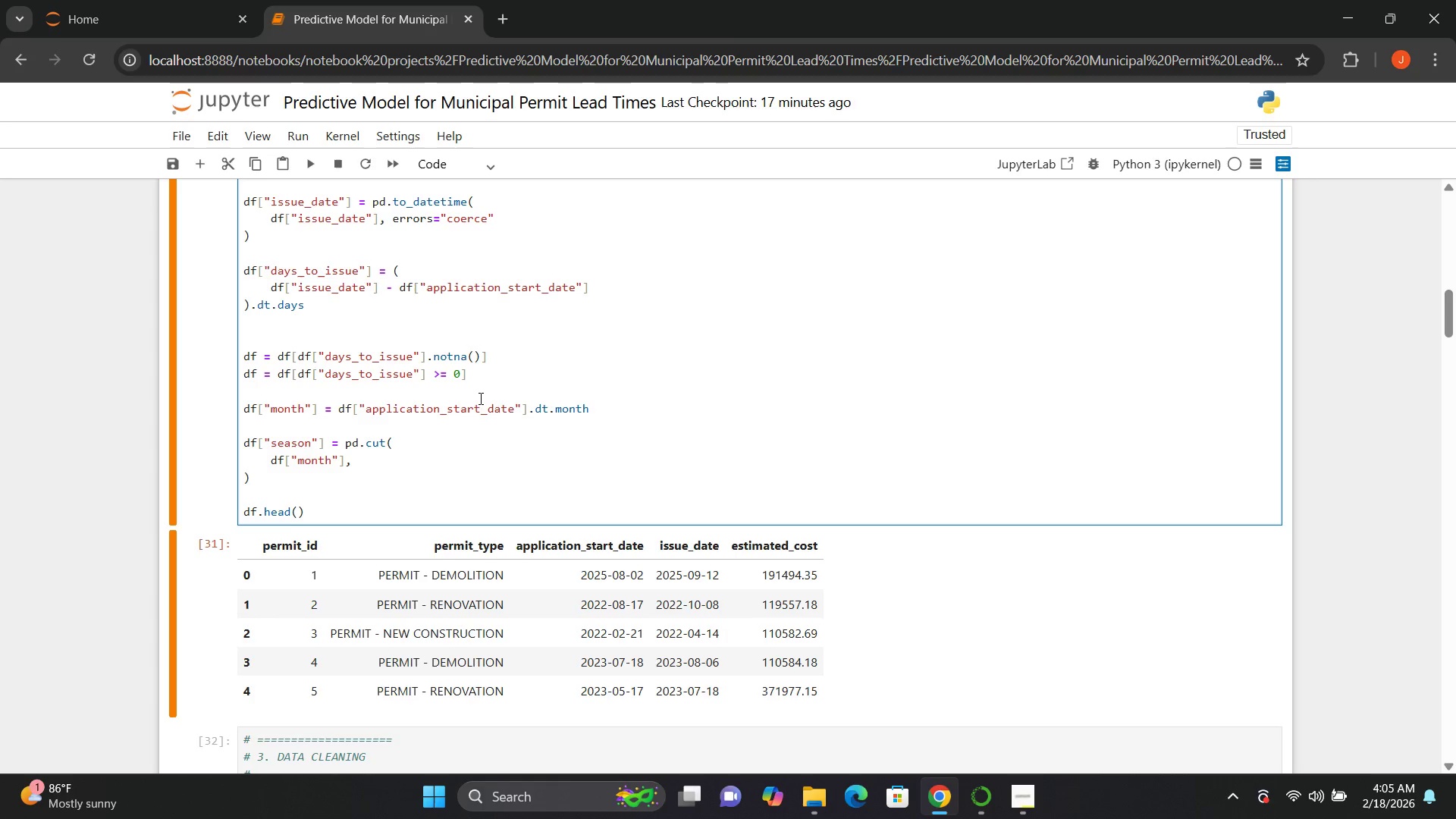 
key(Enter)
 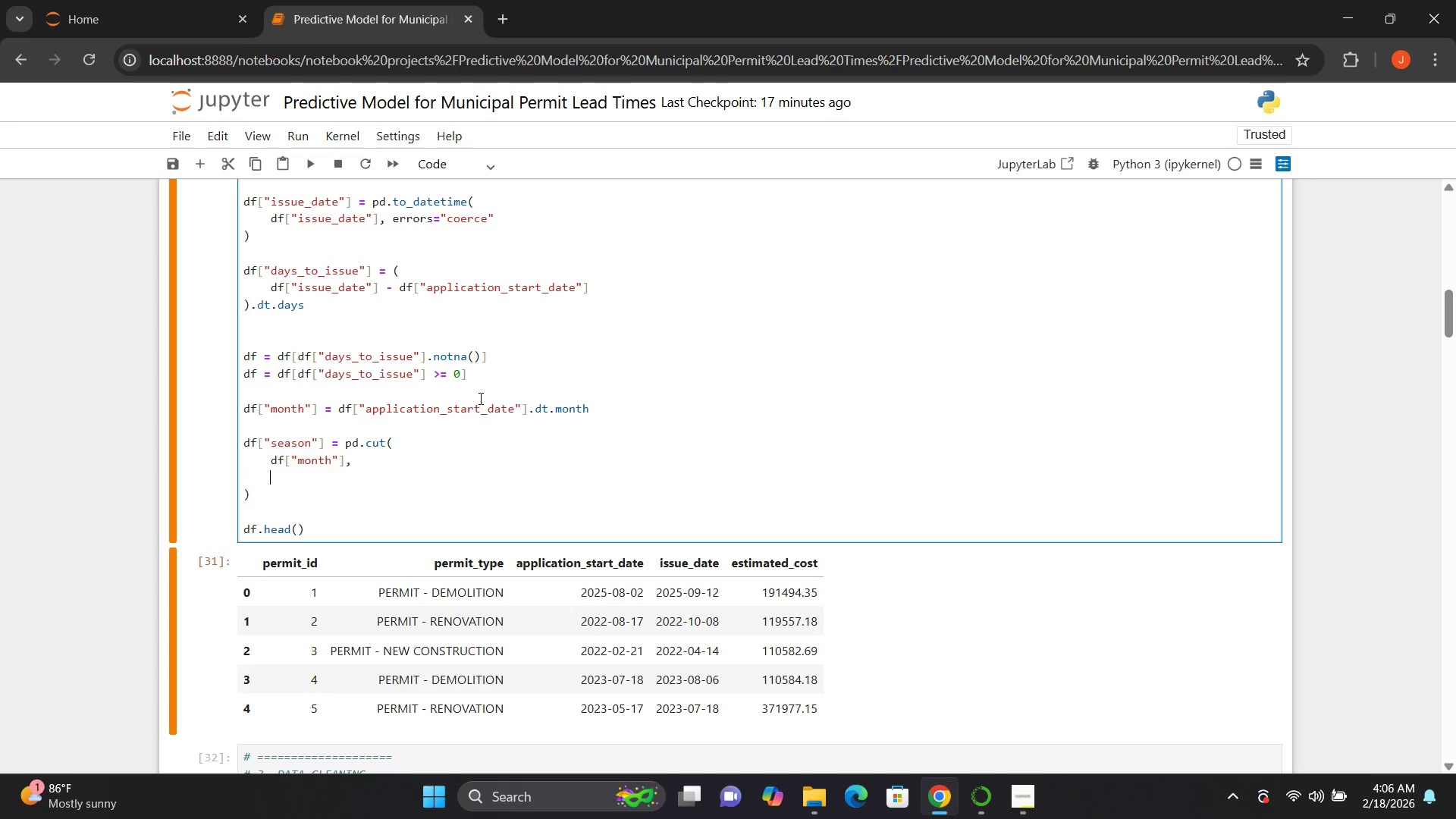 
type(bins=[])
 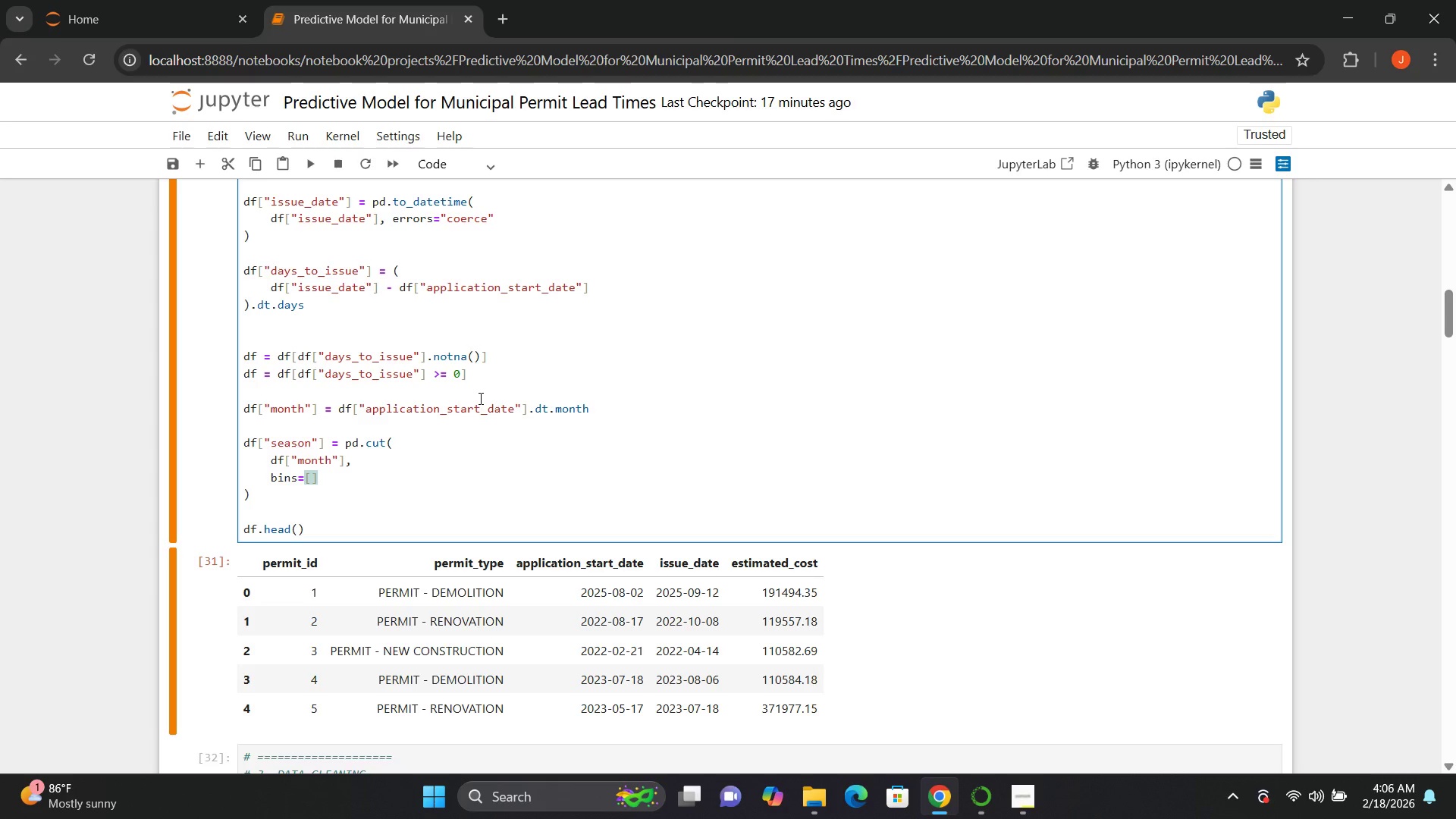 
key(ArrowLeft)
 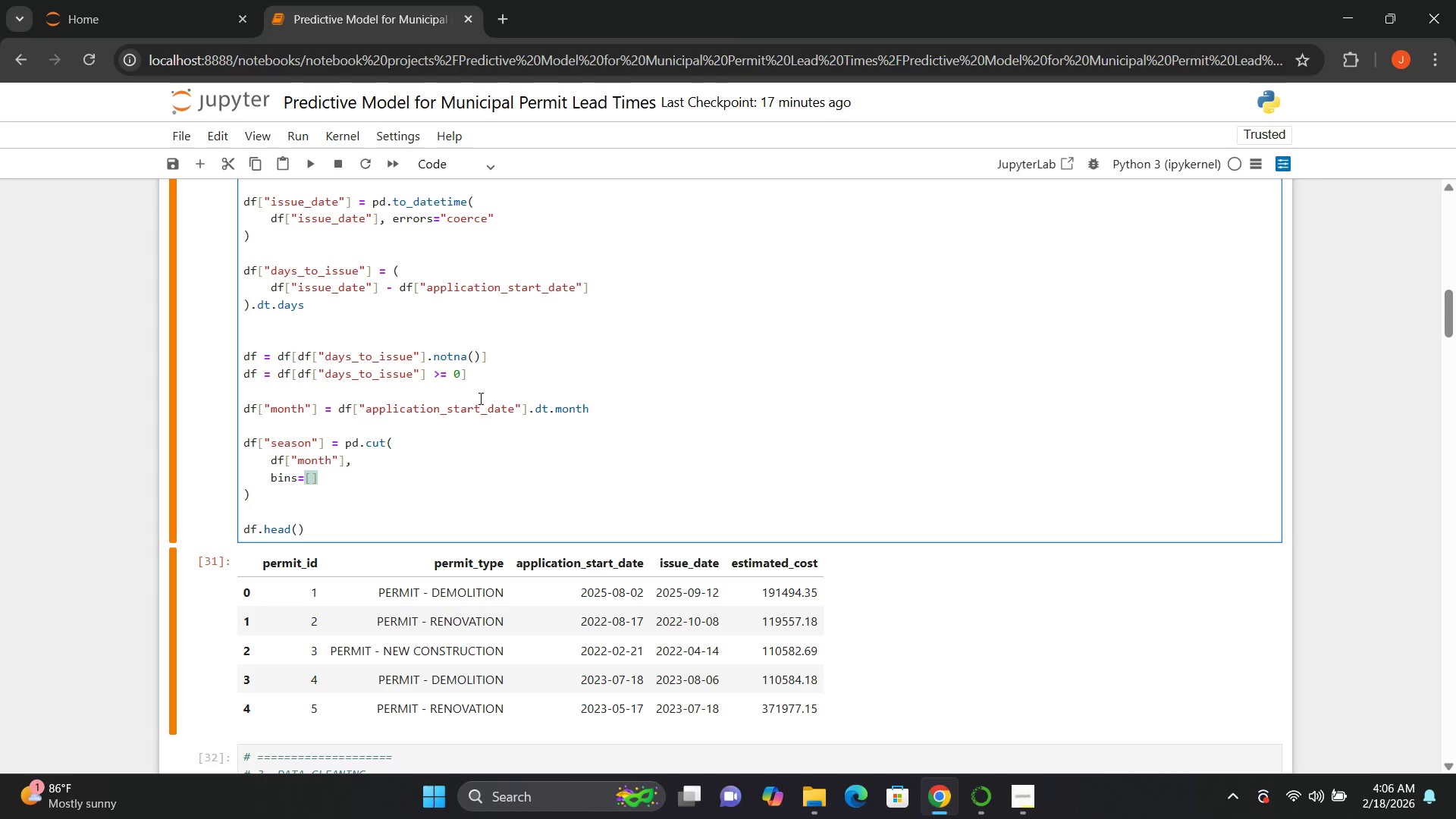 
type(0, 3, 6, 9, 12)
 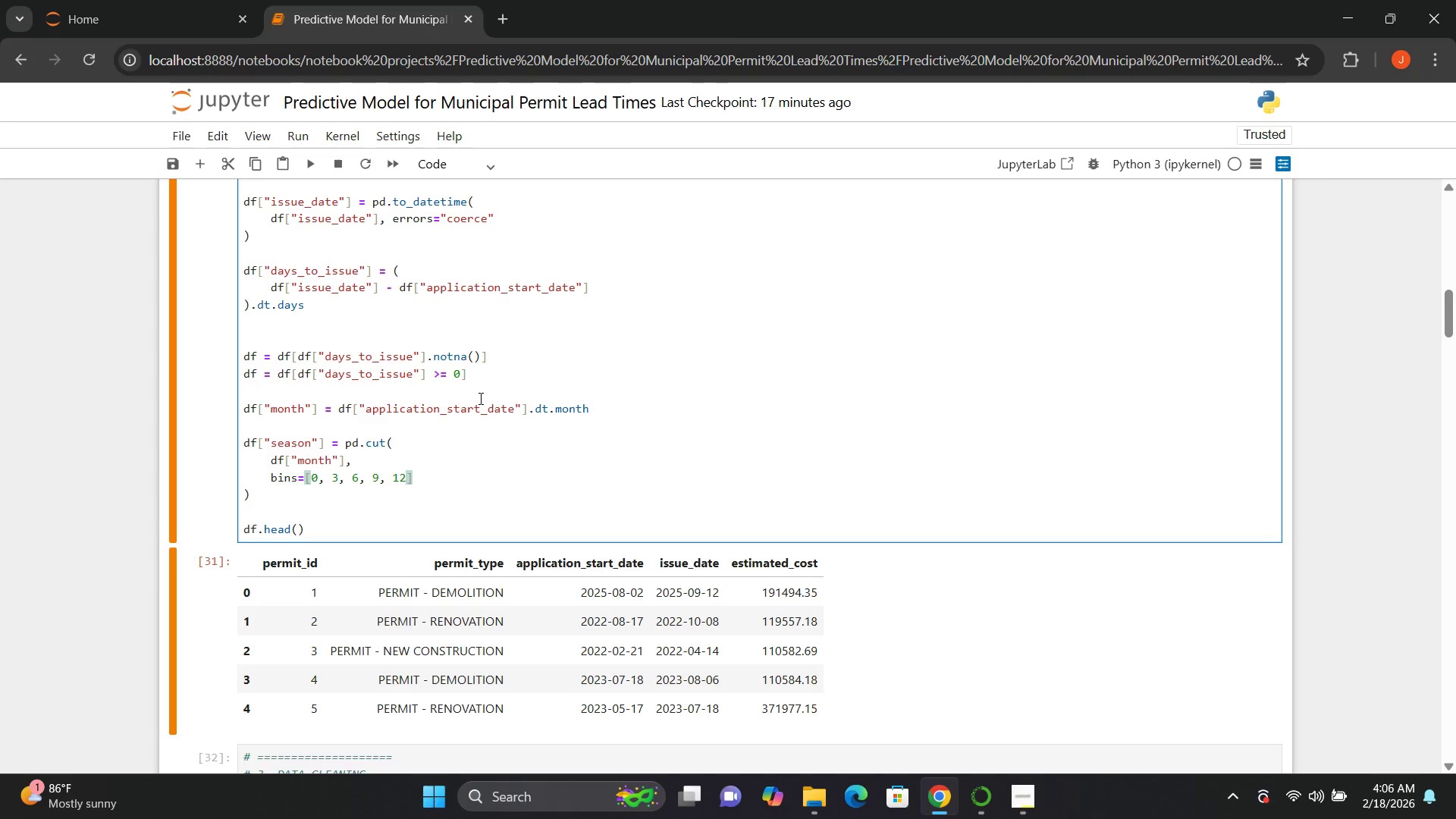 
key(ArrowRight)
 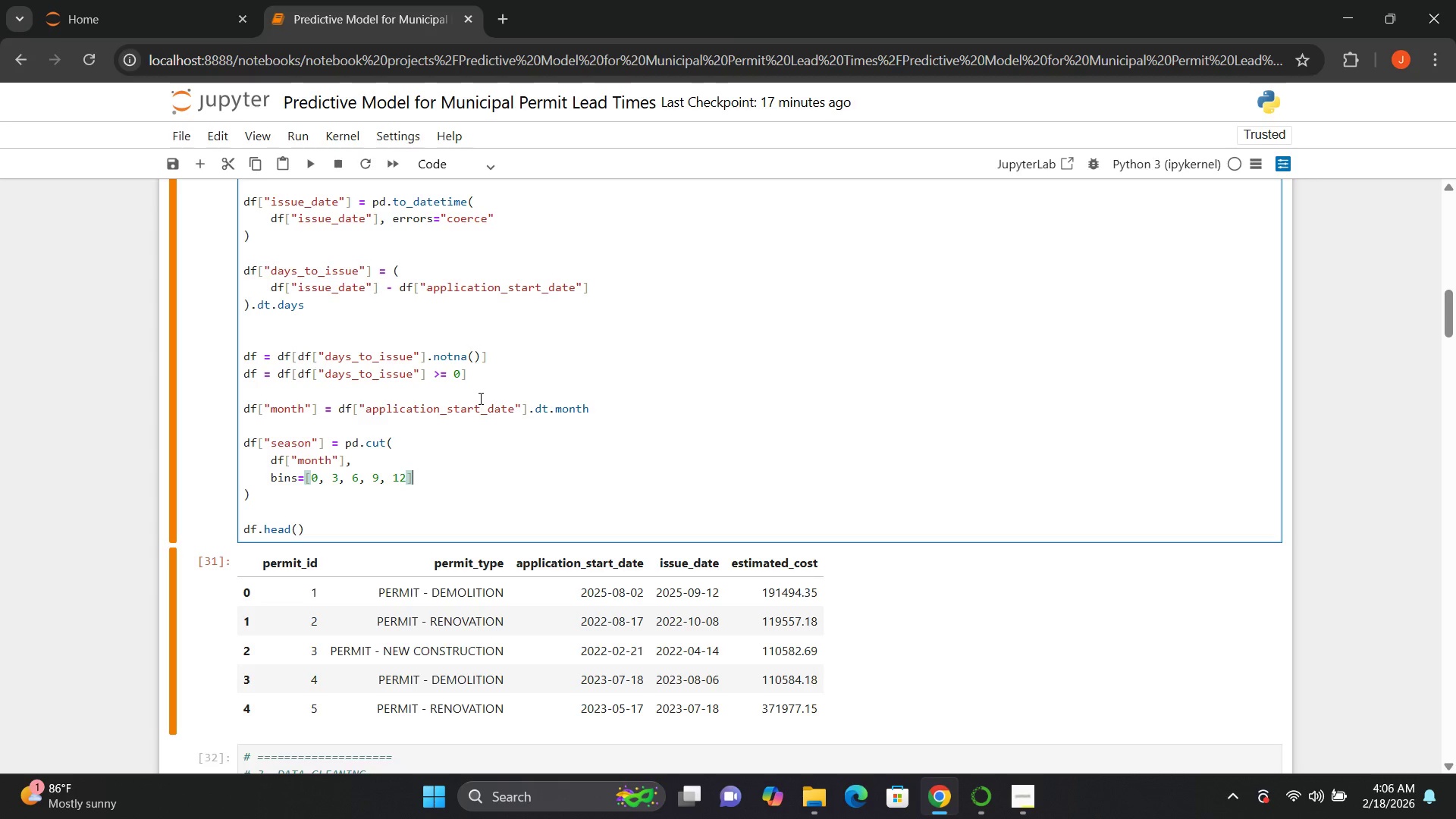 
key(ArrowRight)
 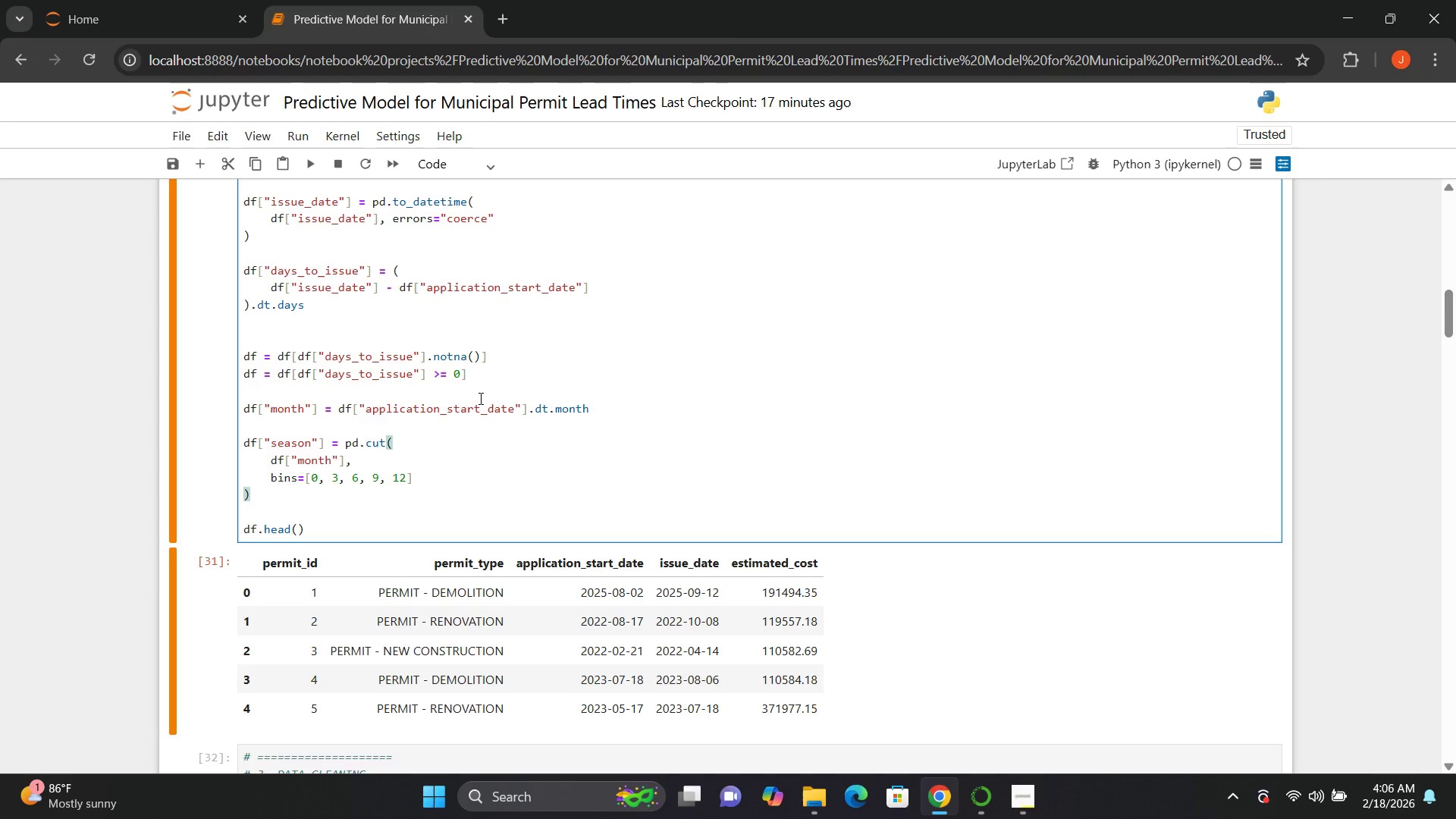 
key(ArrowRight)
 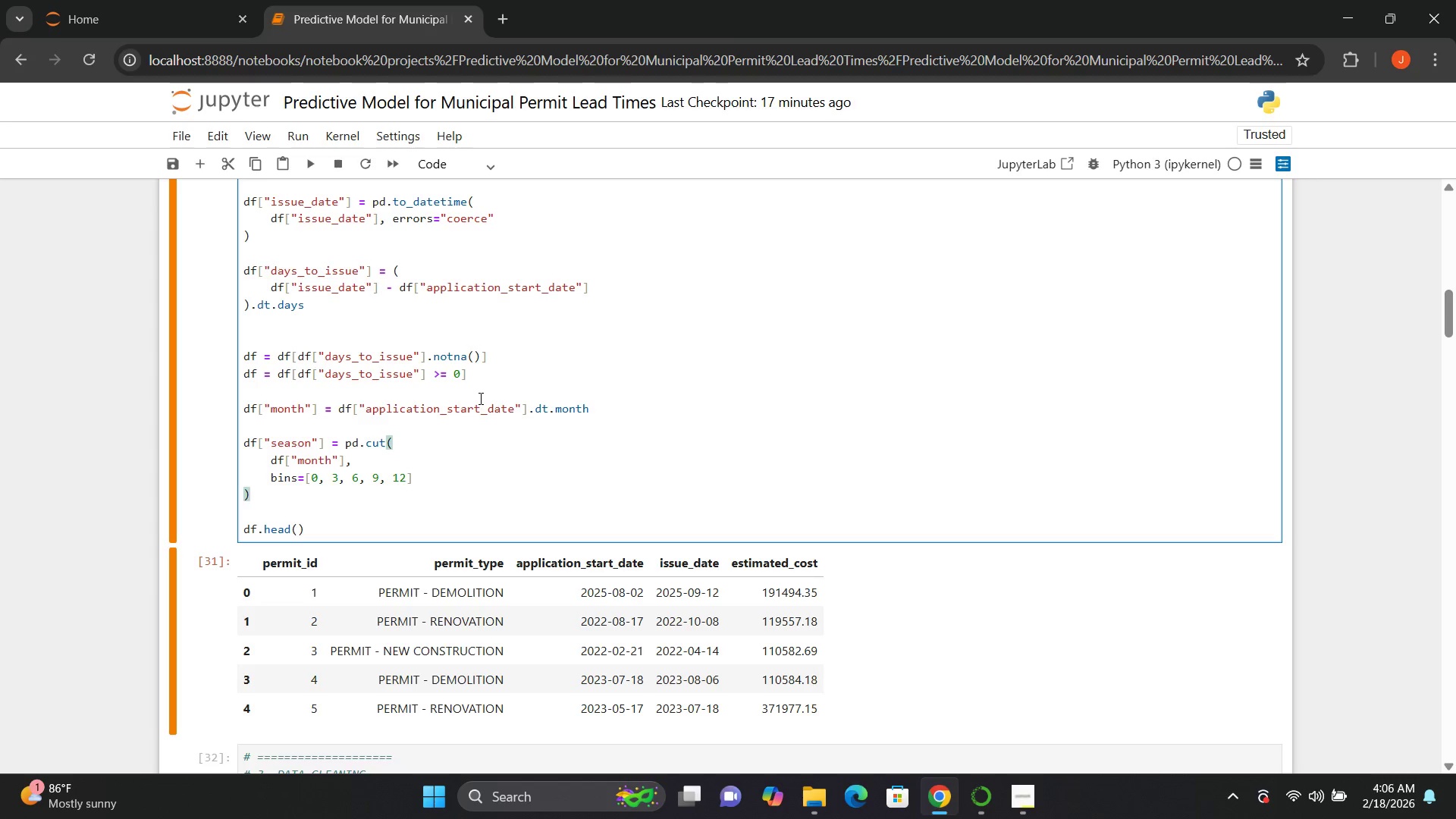 
key(ArrowLeft)
 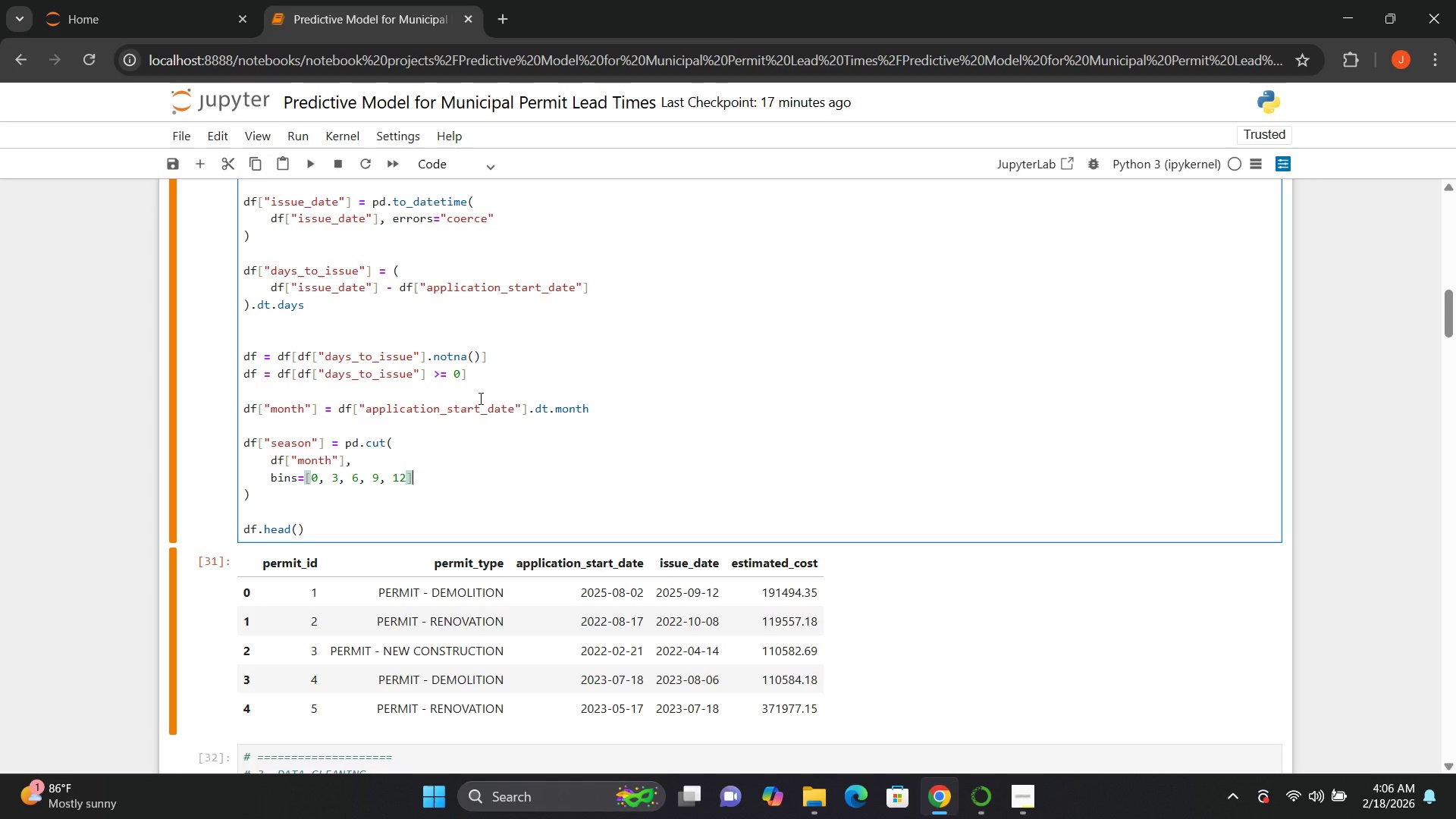 
key(ArrowLeft)
 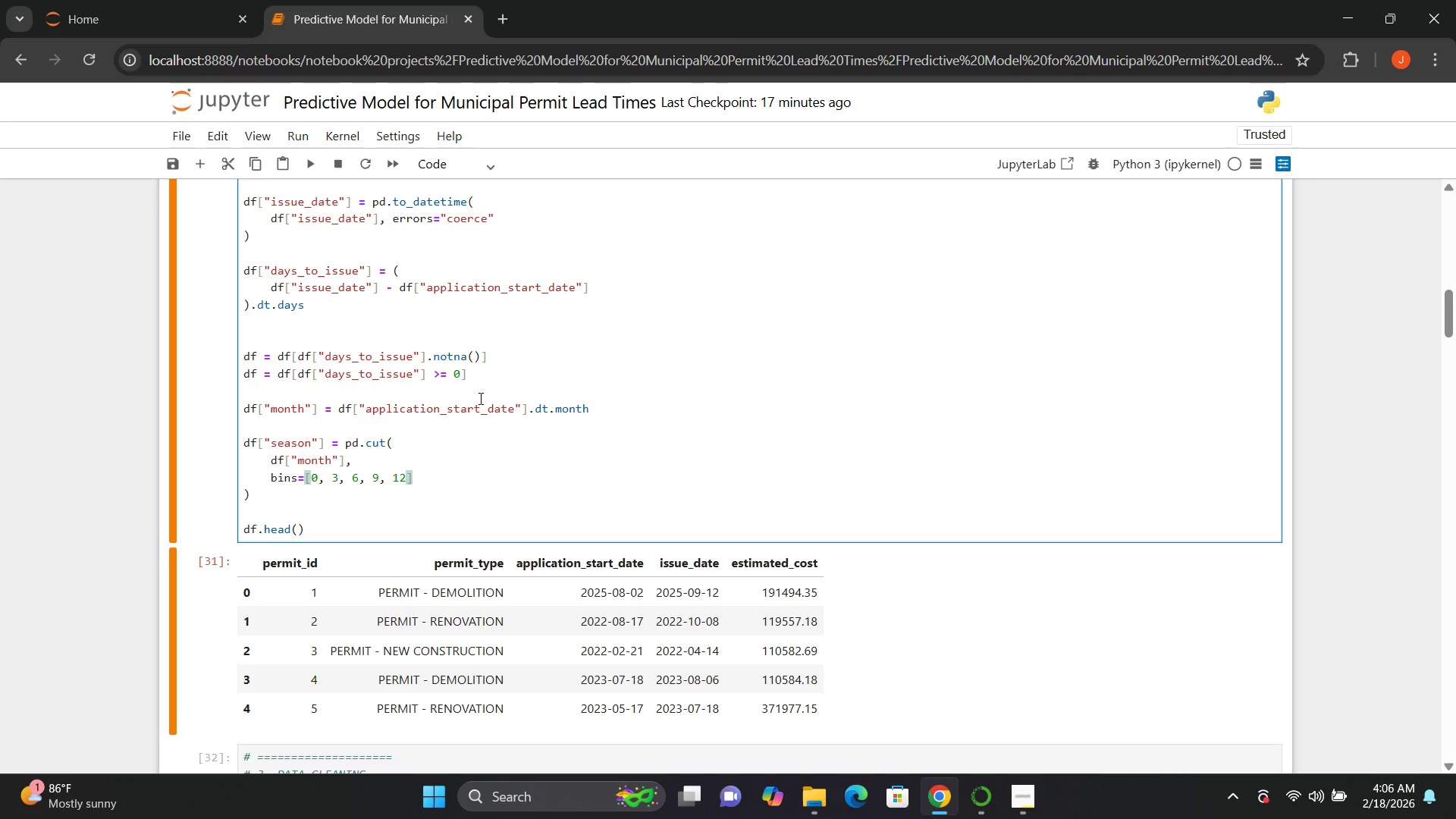 
key(Comma)
 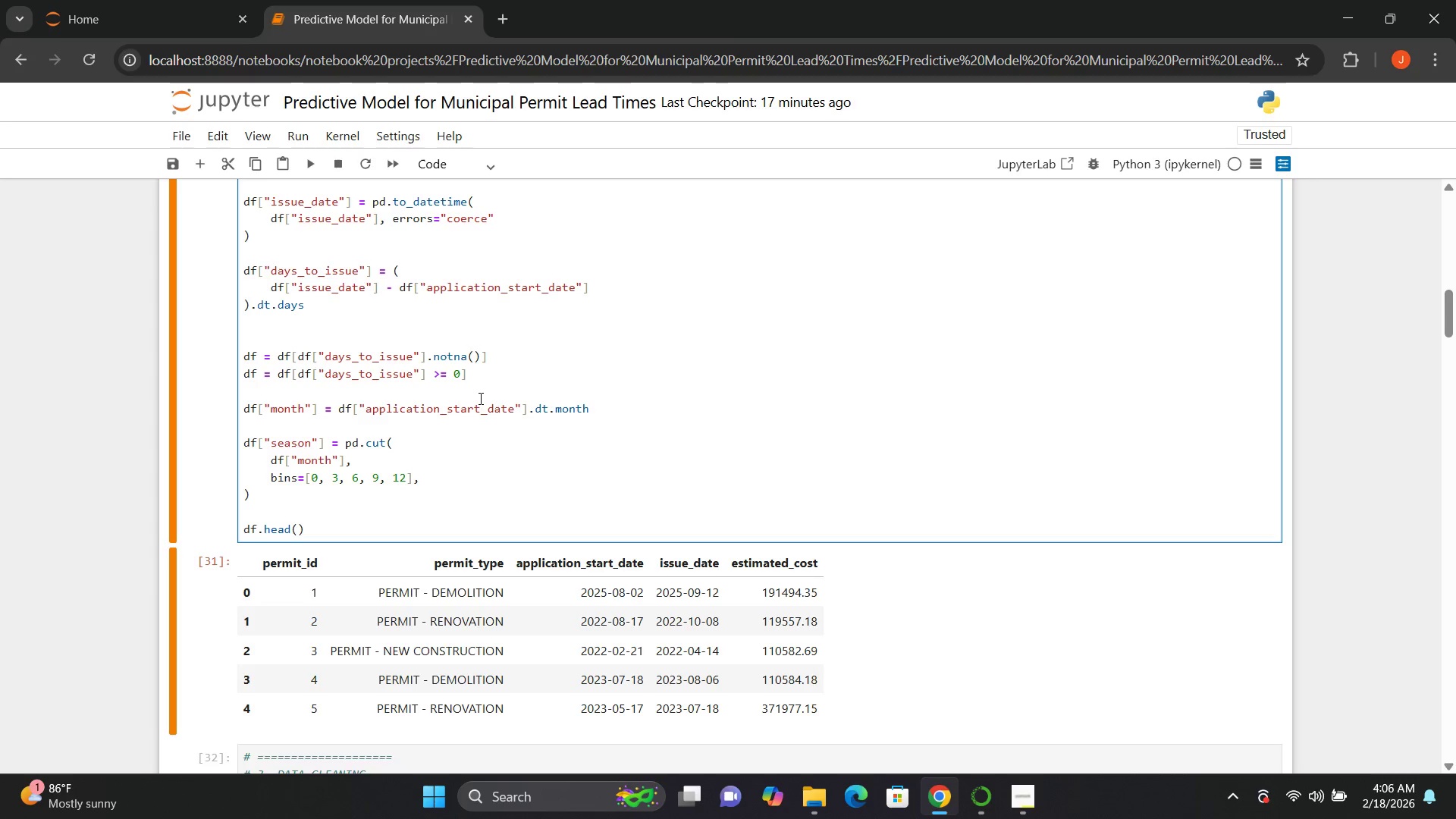 
key(Enter)
 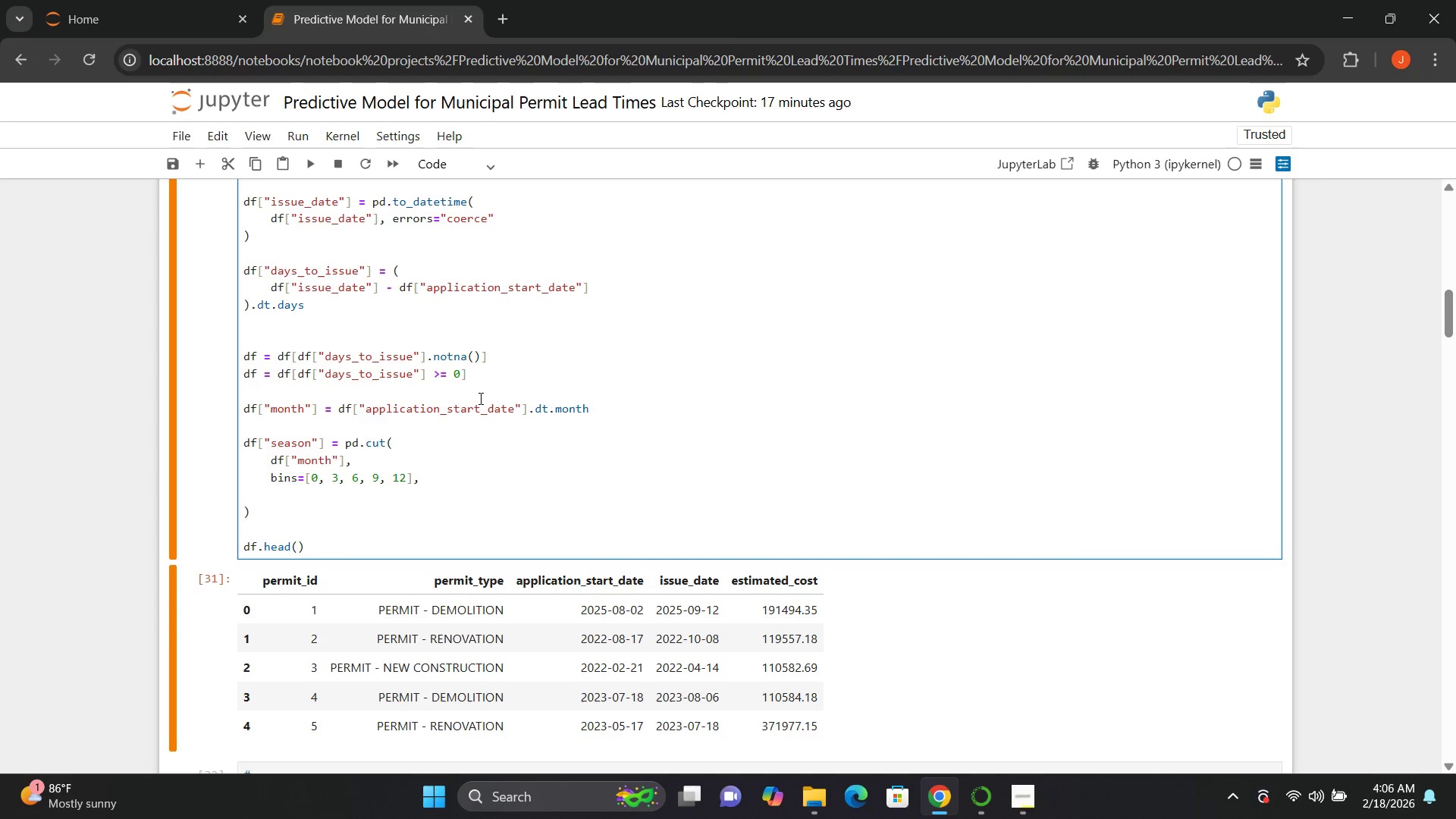 
type(labels=[])
 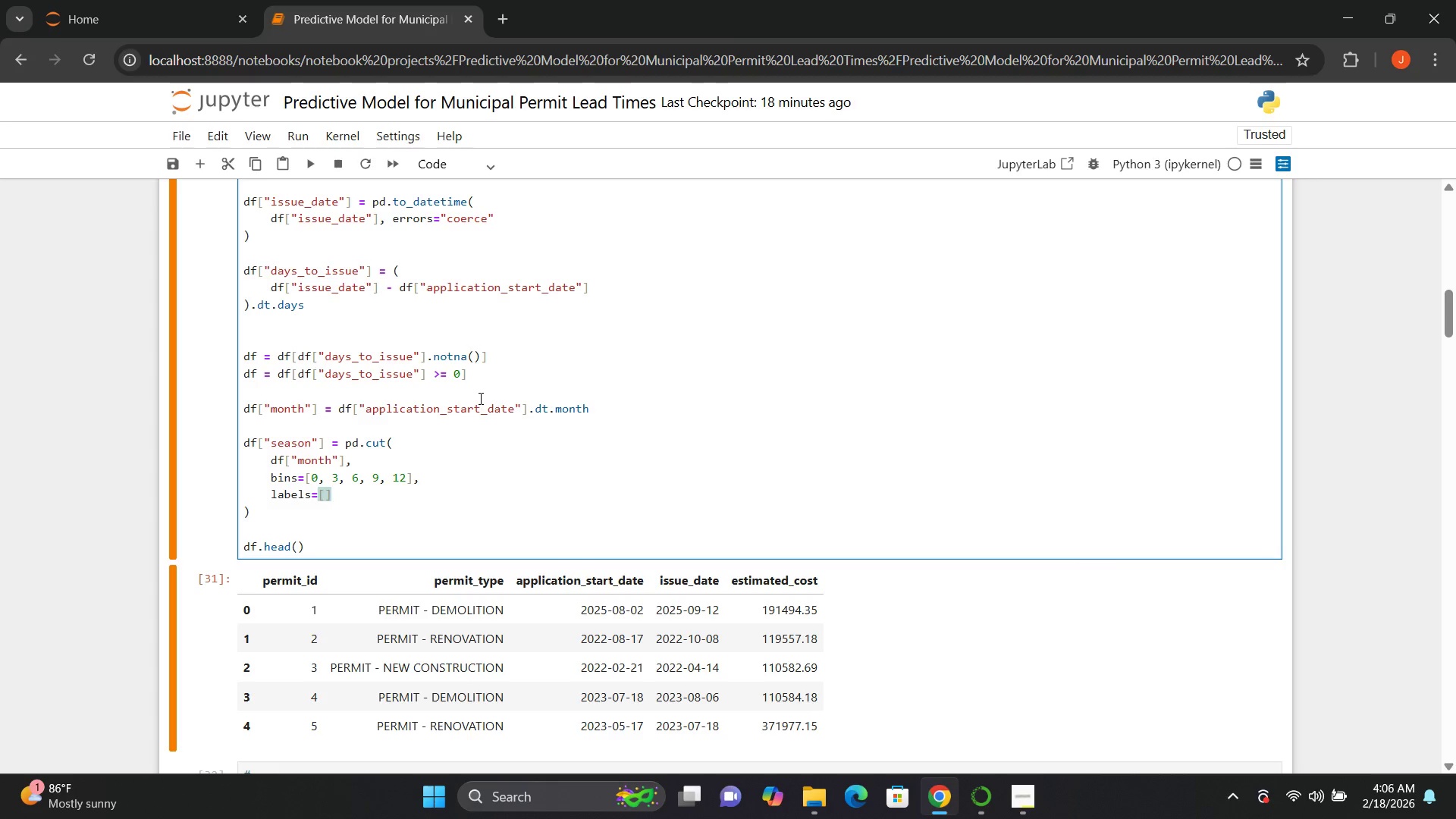 
key(ArrowLeft)
 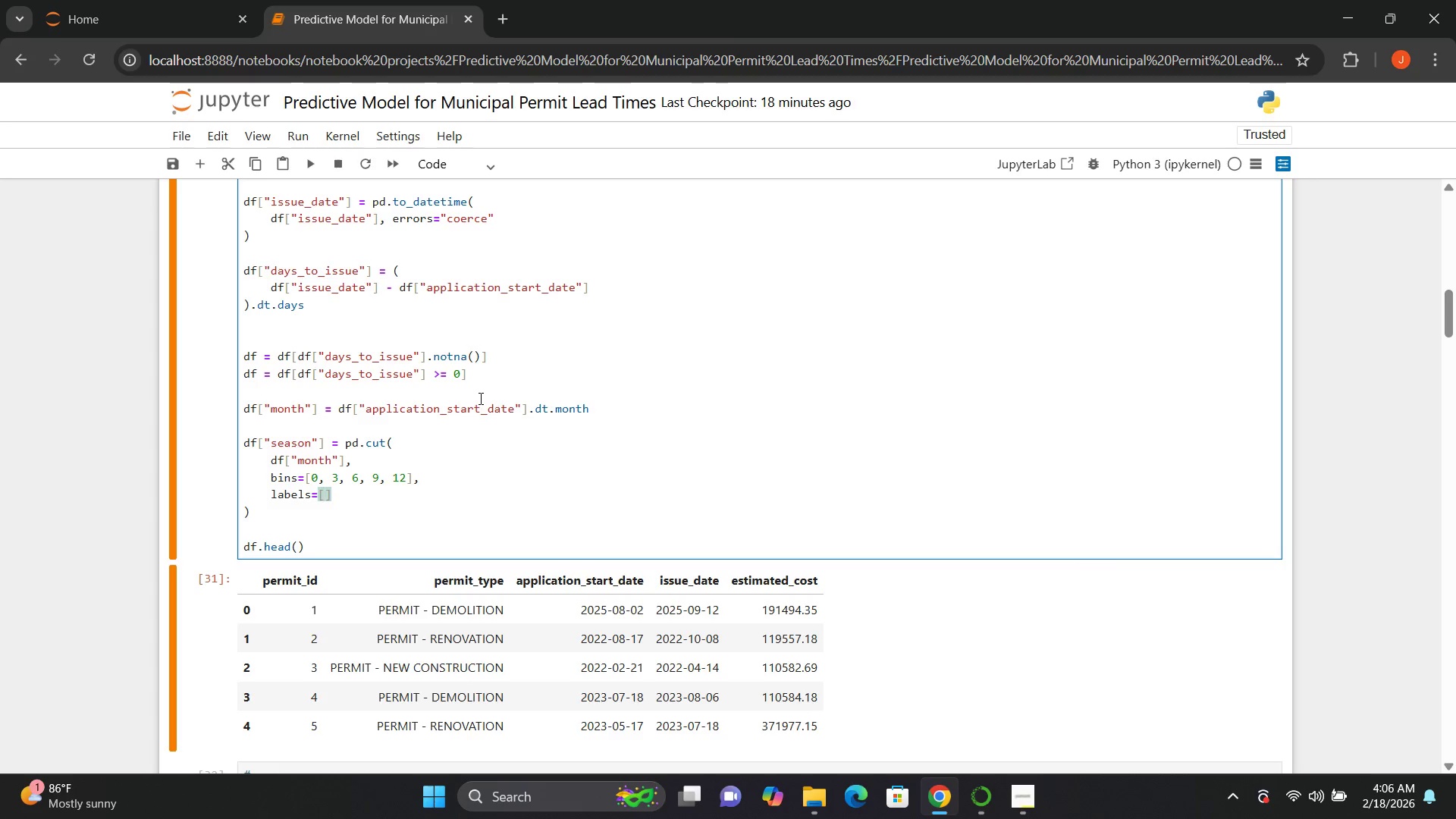 
key(Shift+Quote)
 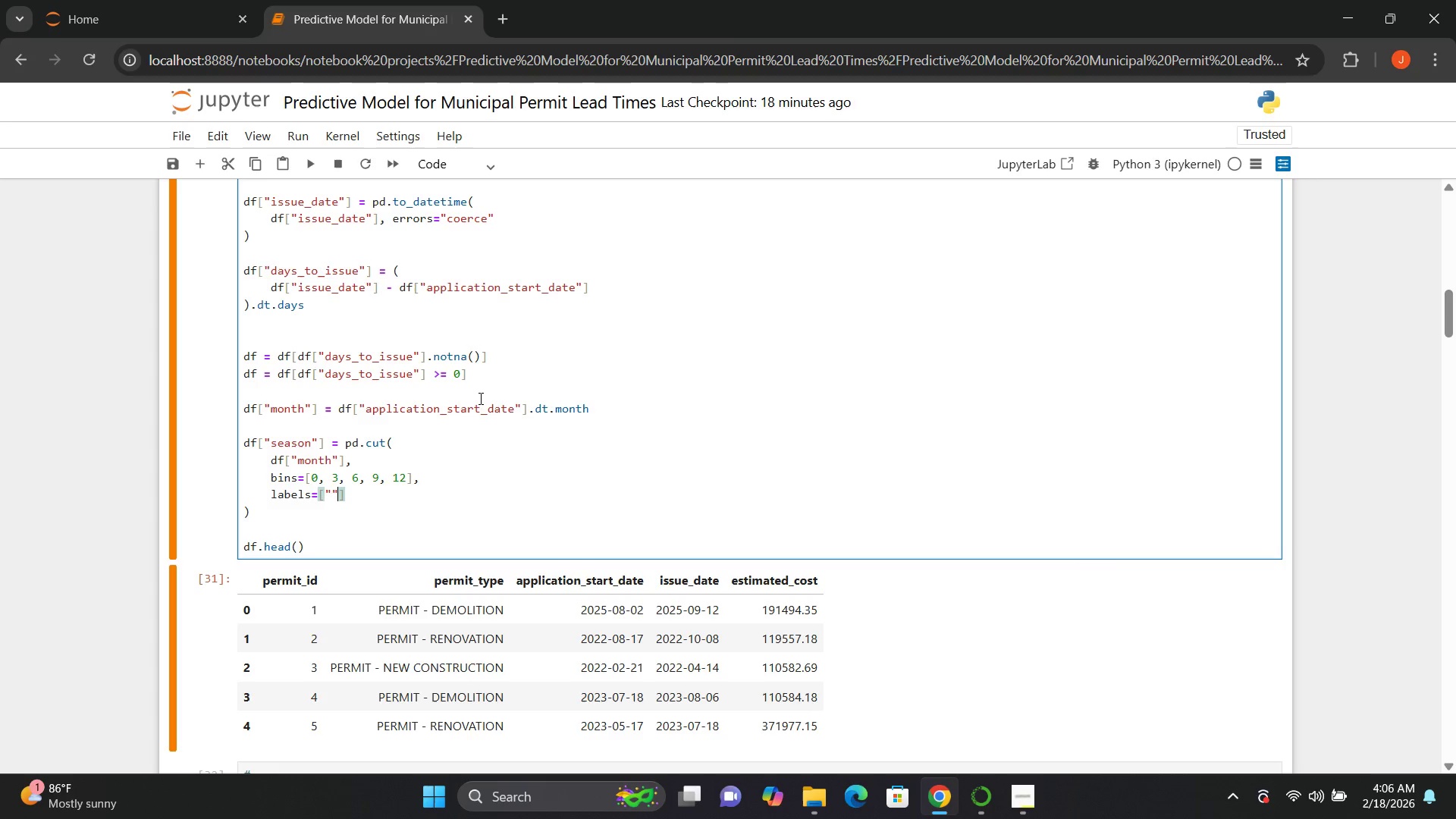 
key(Shift+Quote)
 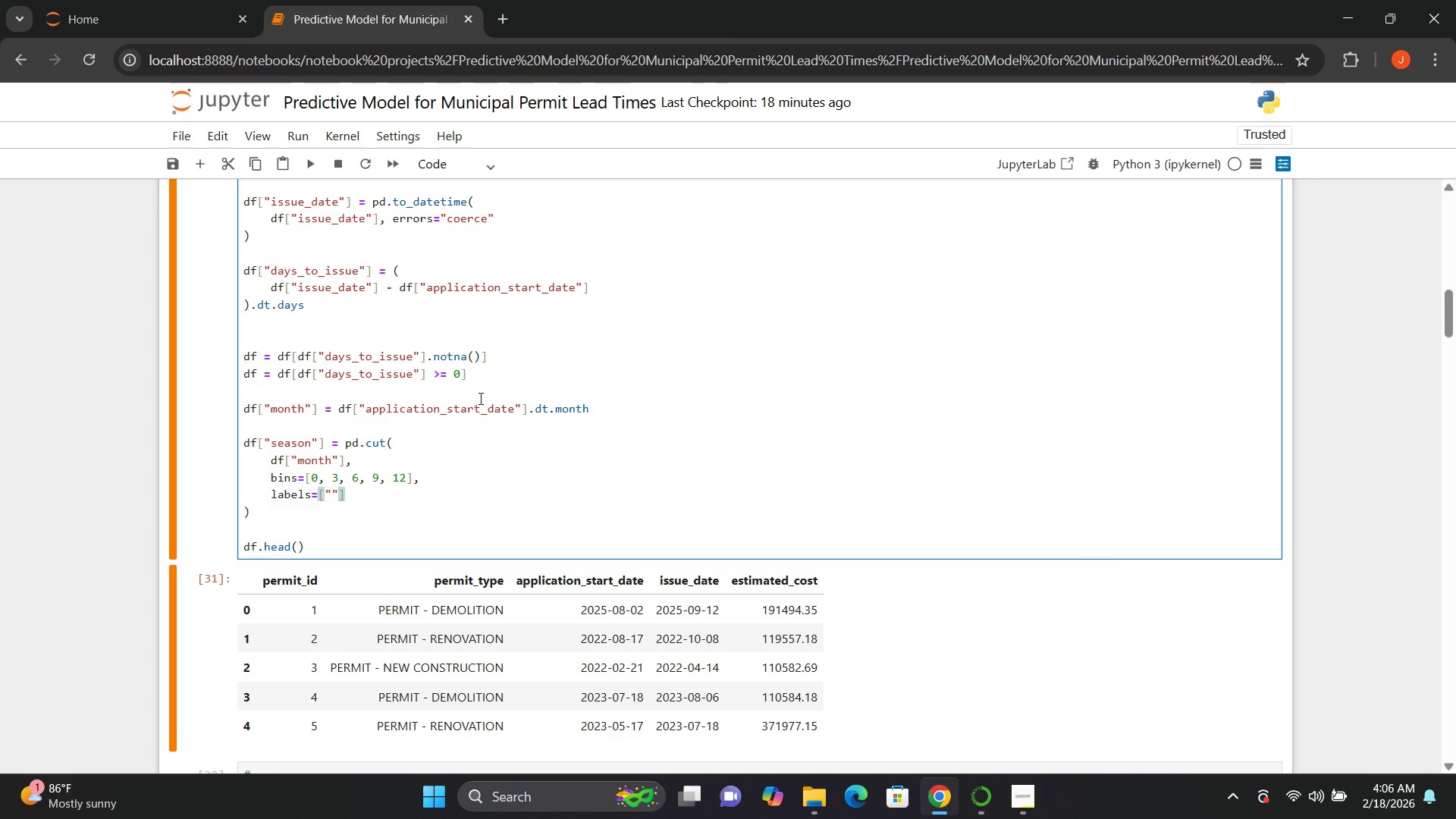 
key(ArrowLeft)
 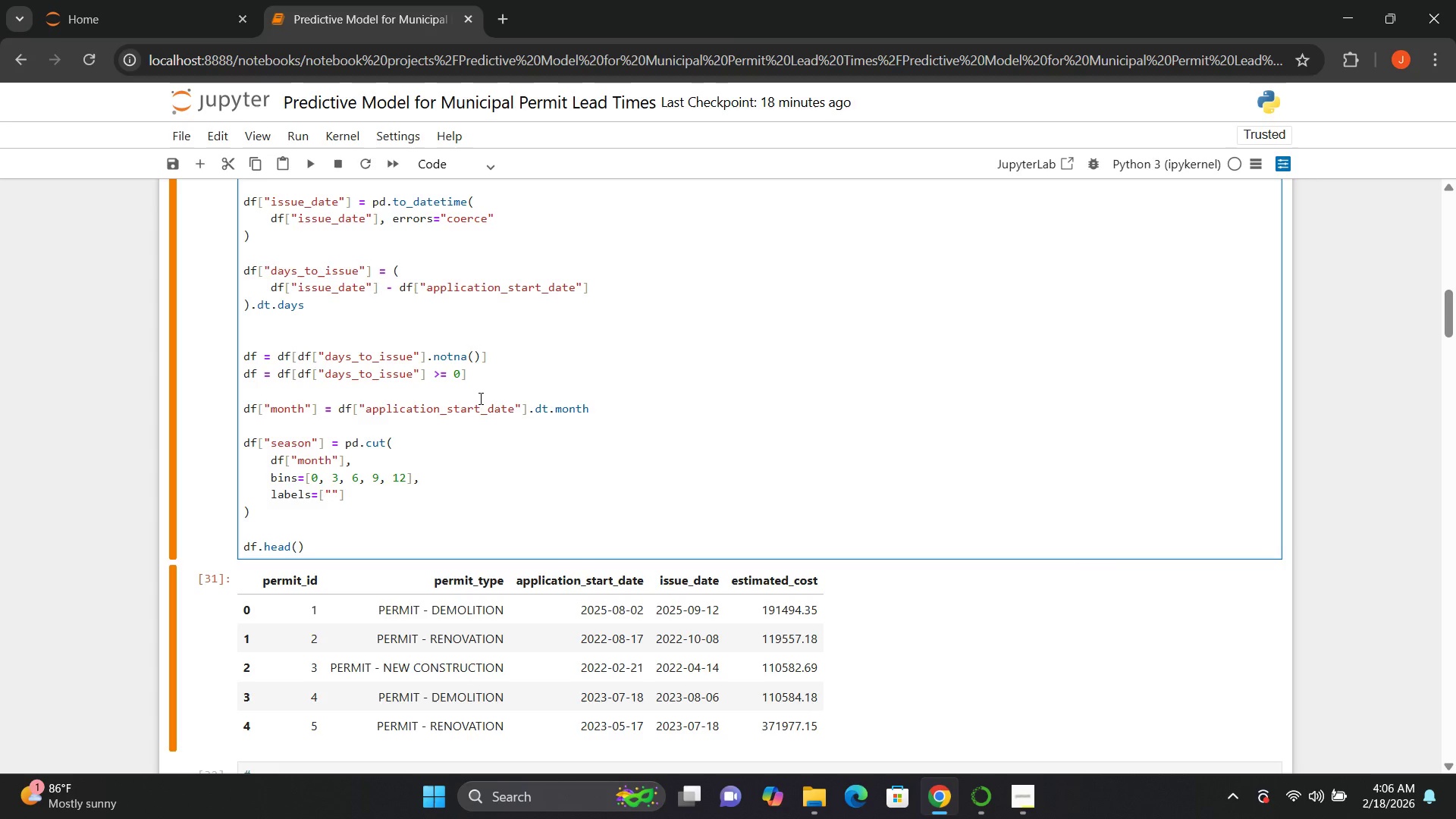 
type(Winter)
 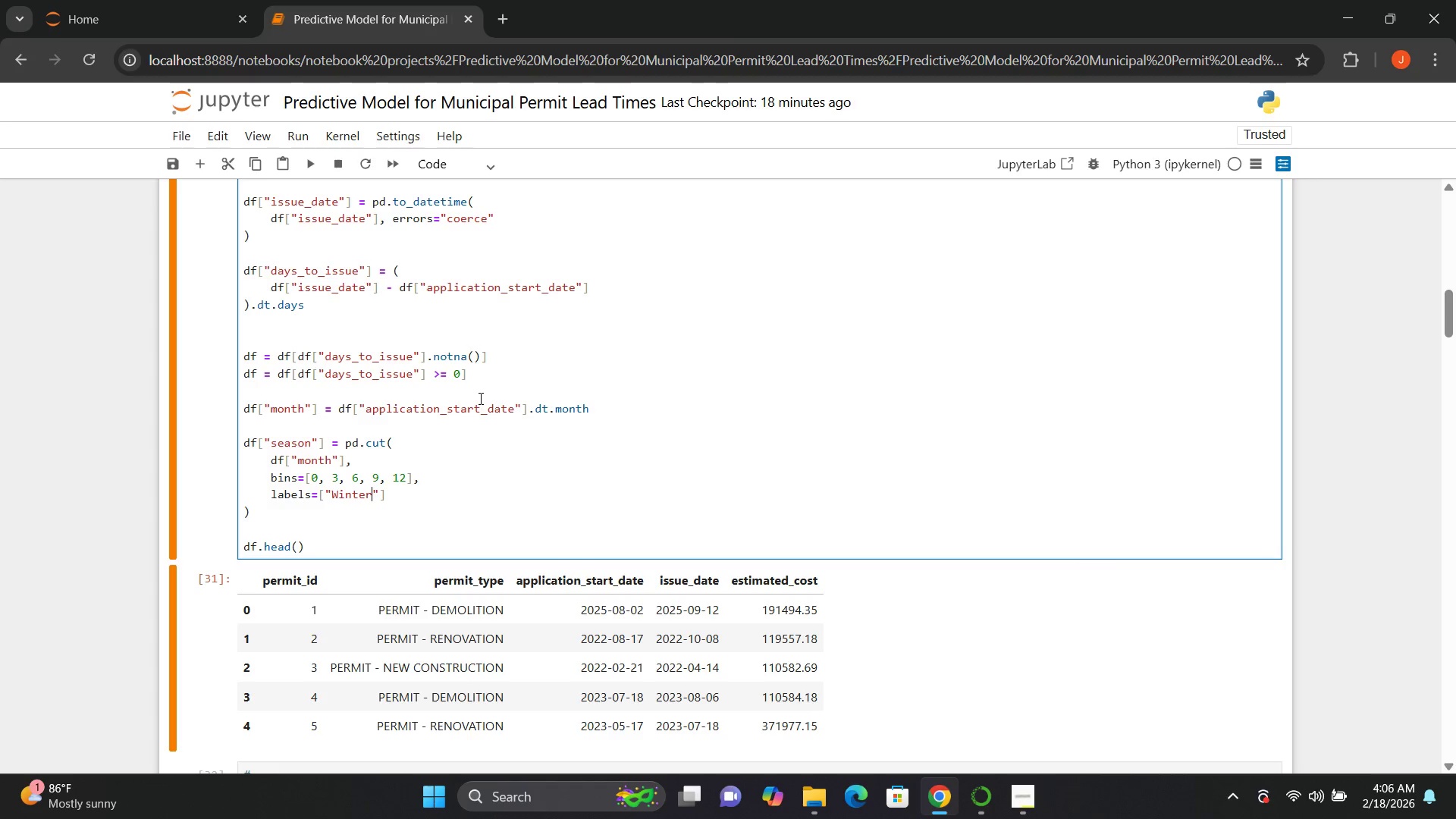 
key(ArrowRight)
 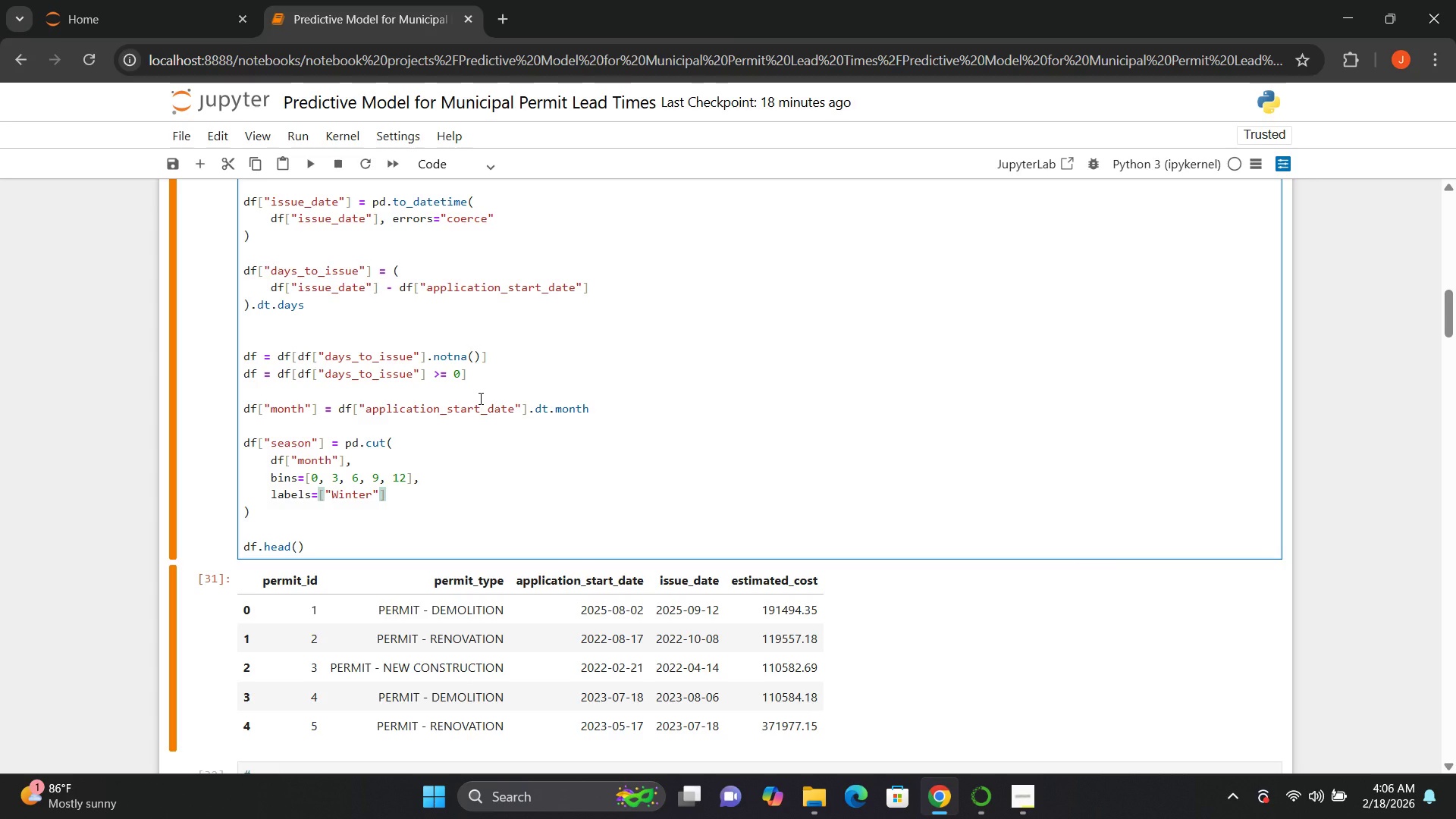 
key(Comma)
 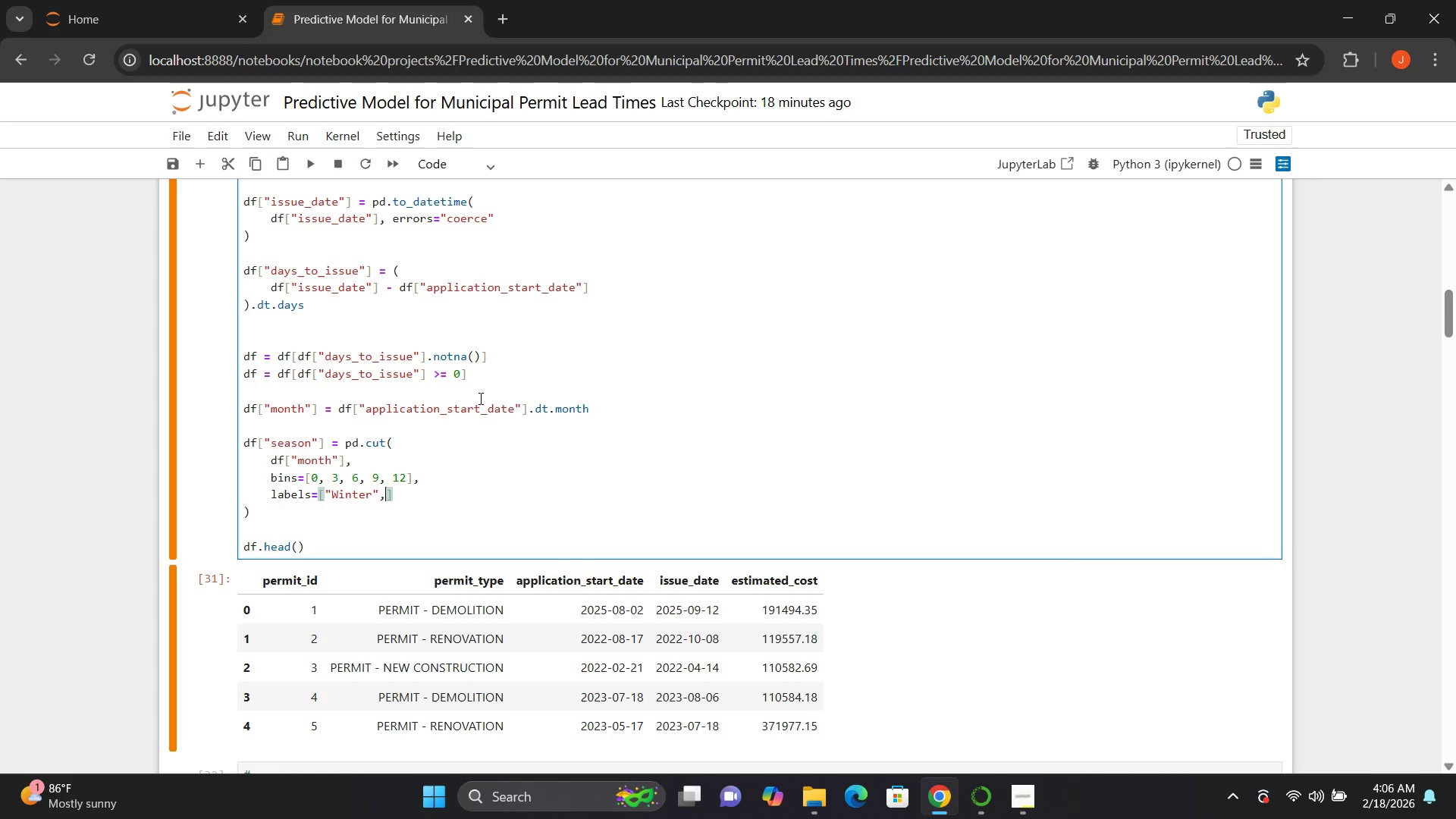 
key(Space)
 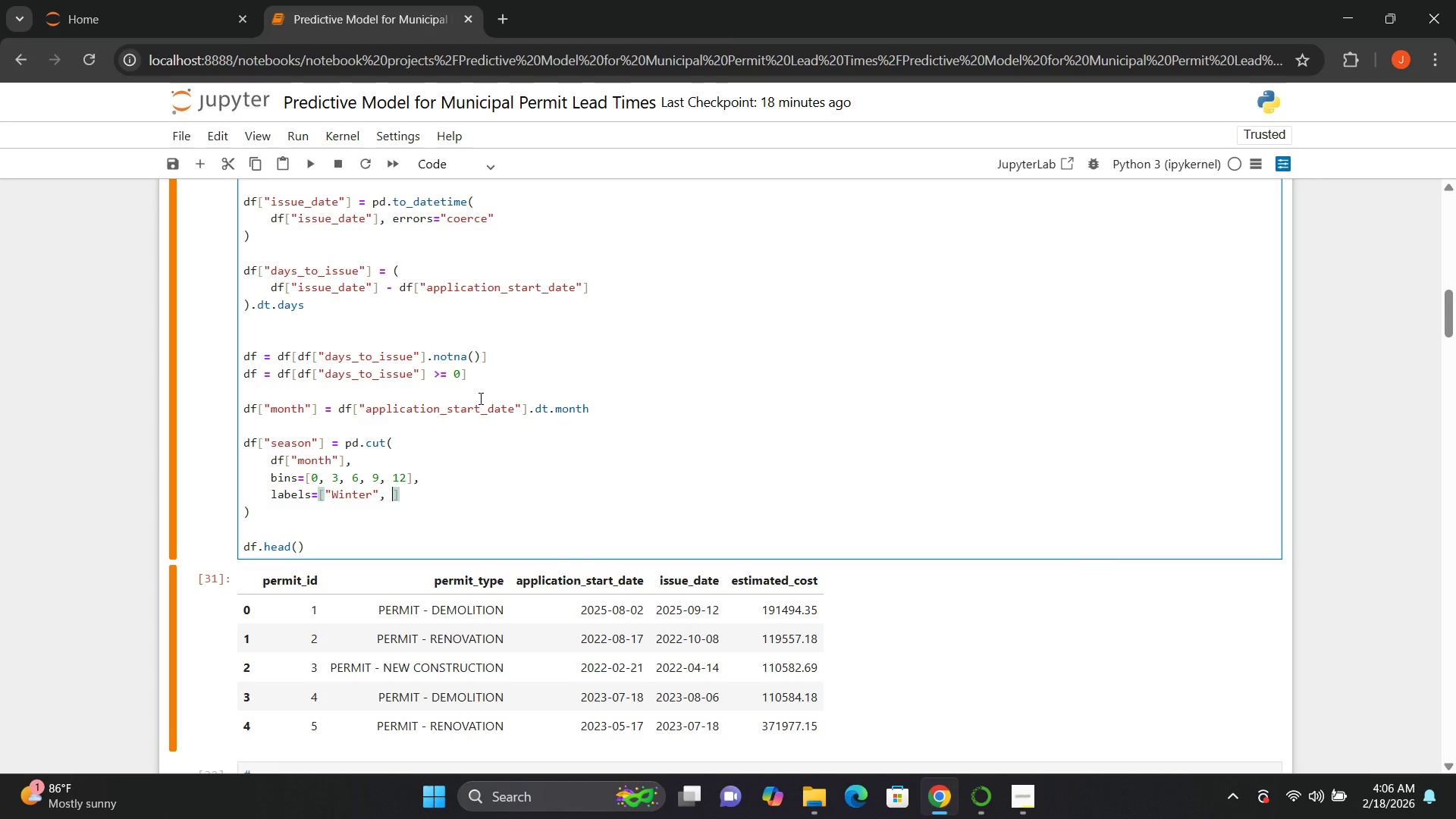 
key(Shift+Quote)
 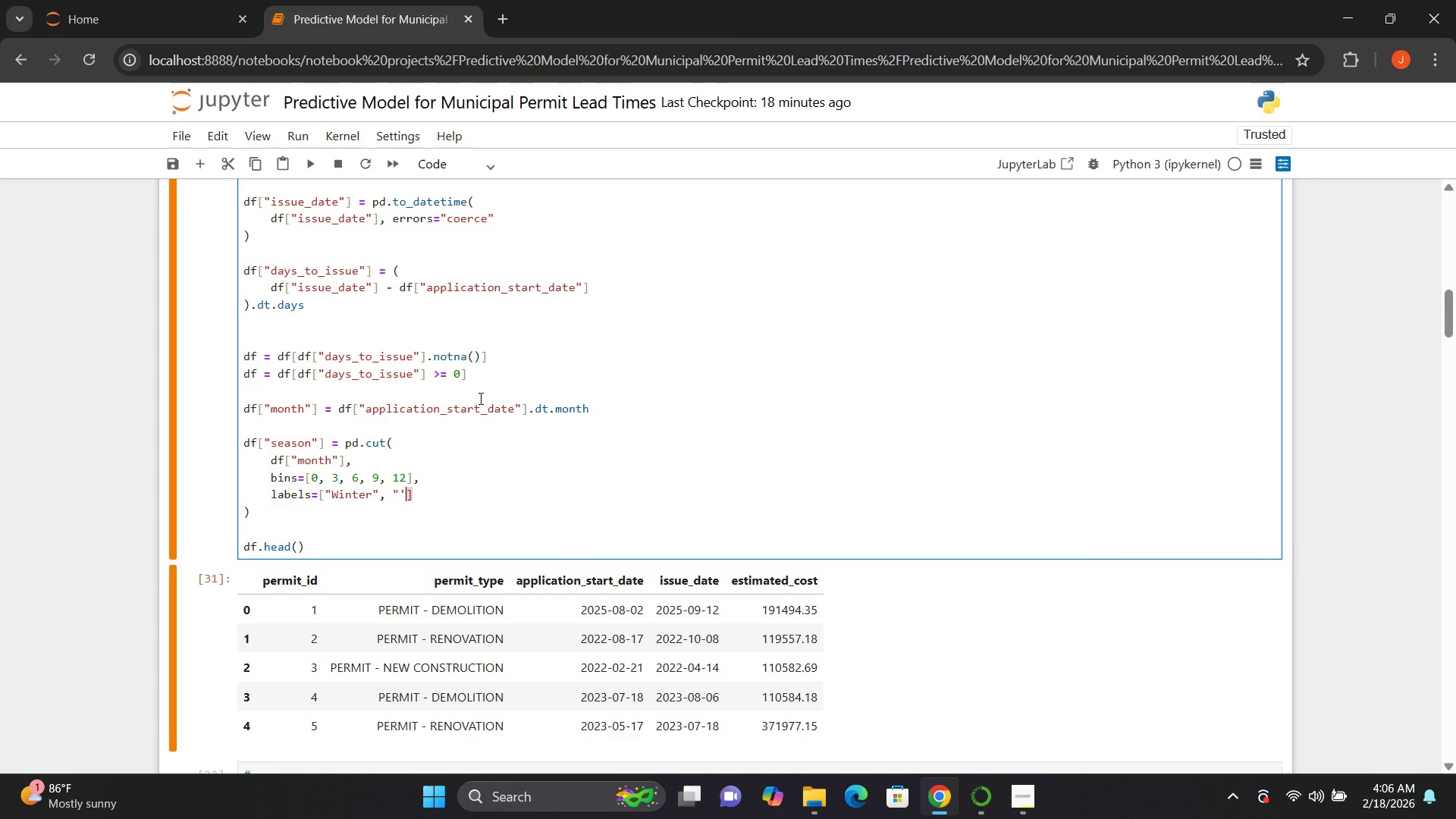 
key(Quote)
 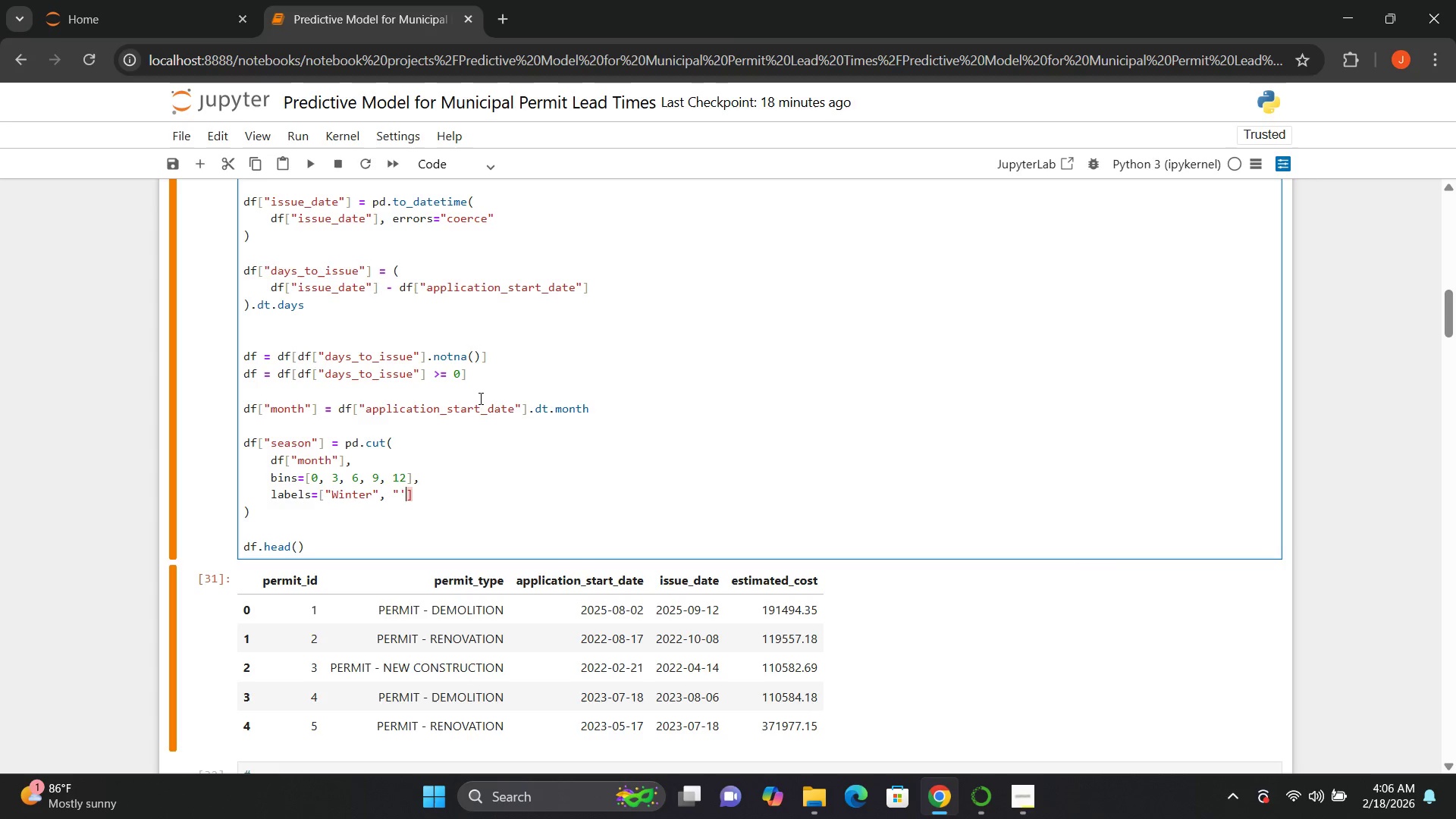 
key(Backspace)
 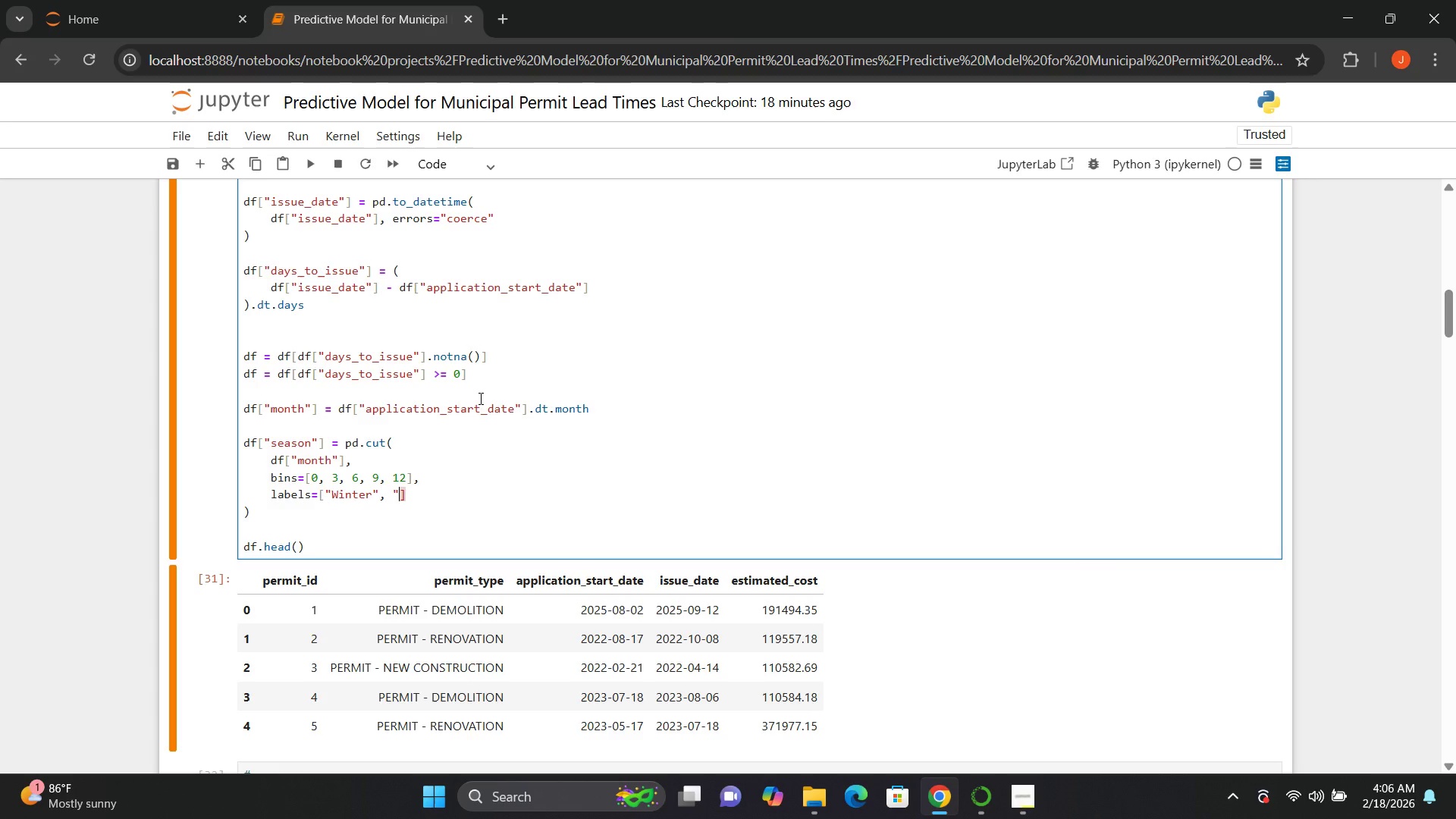 
key(Shift+ShiftRight)
 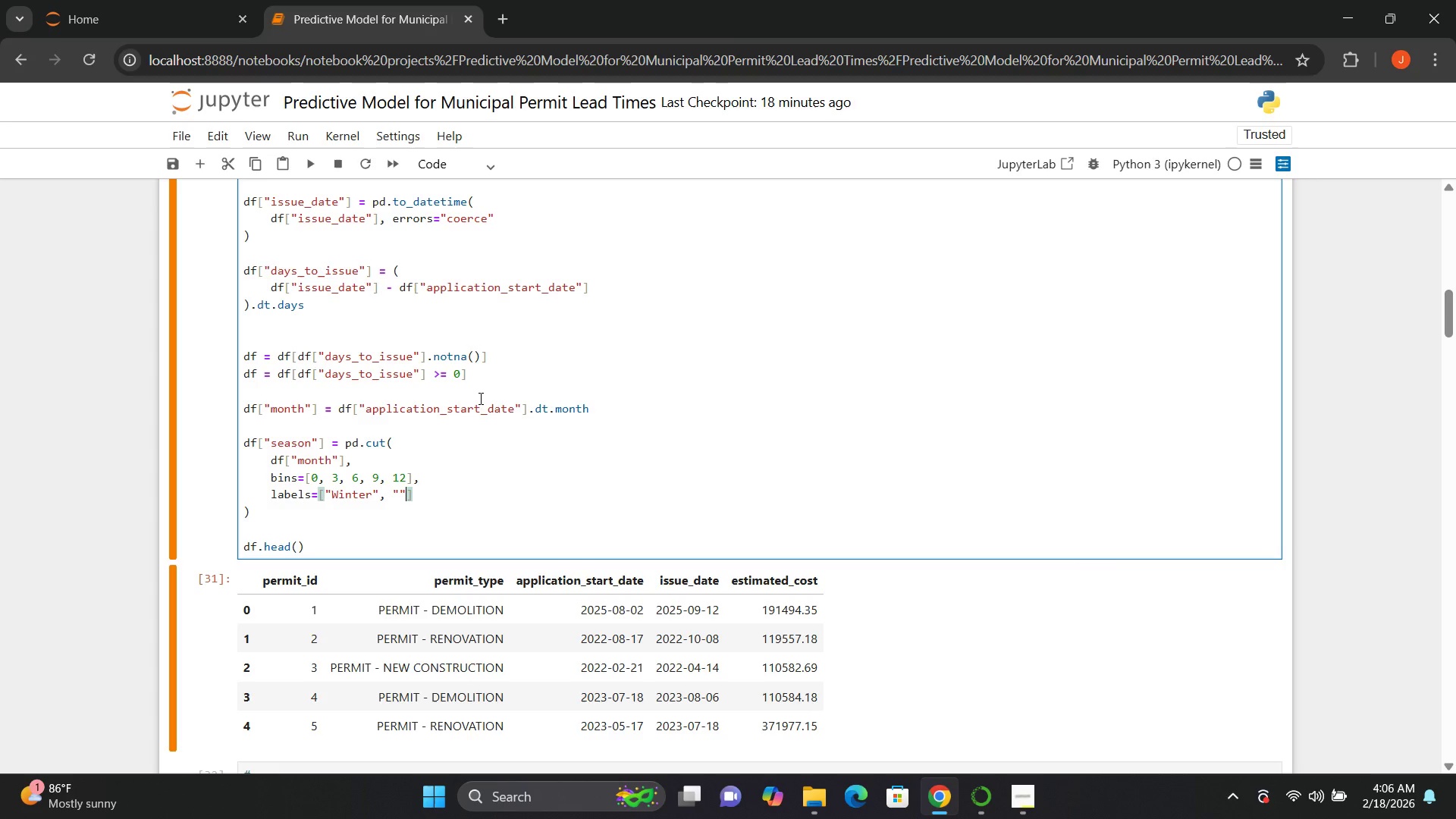 
key(Shift+Quote)
 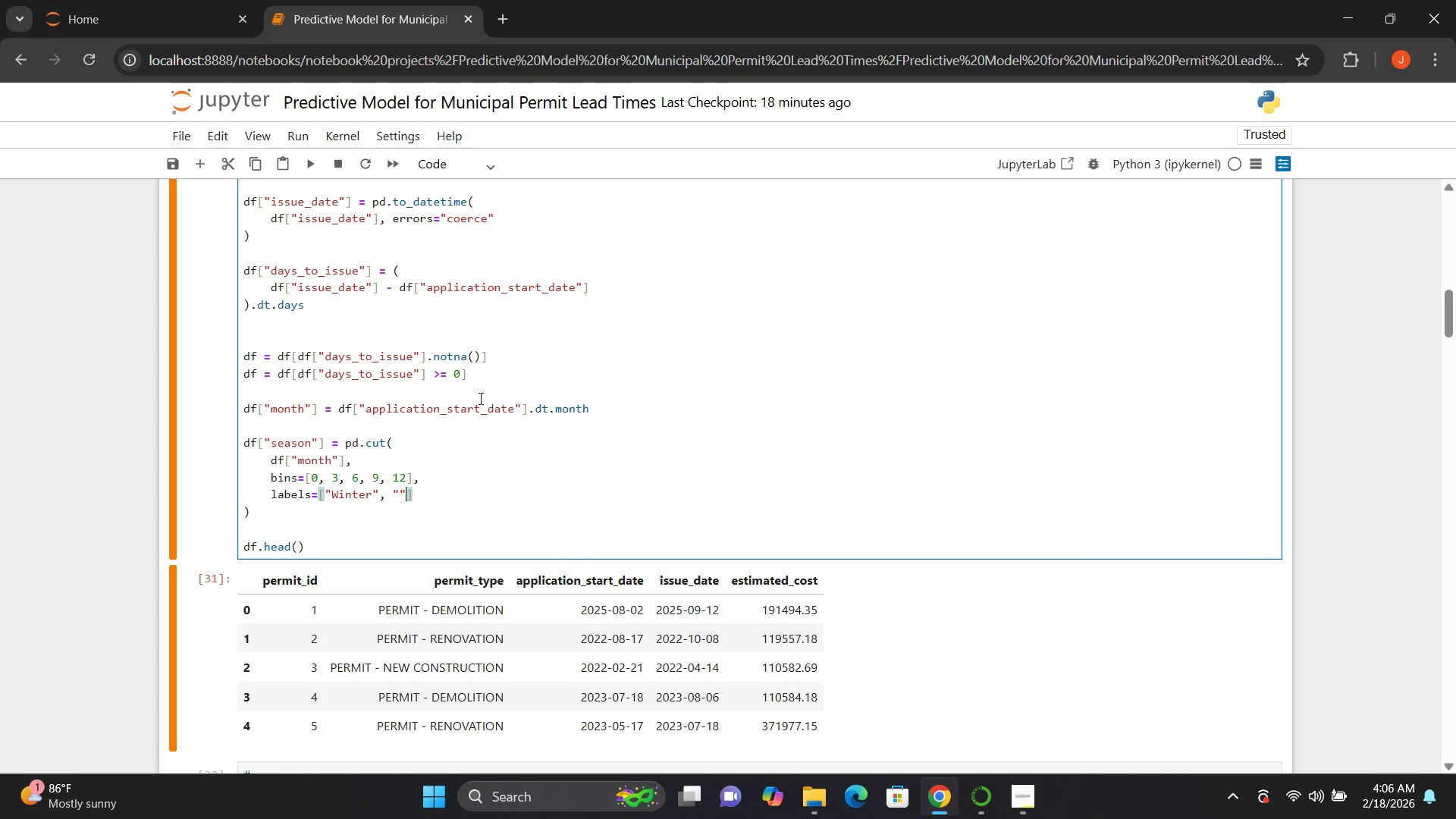 
key(ArrowLeft)
 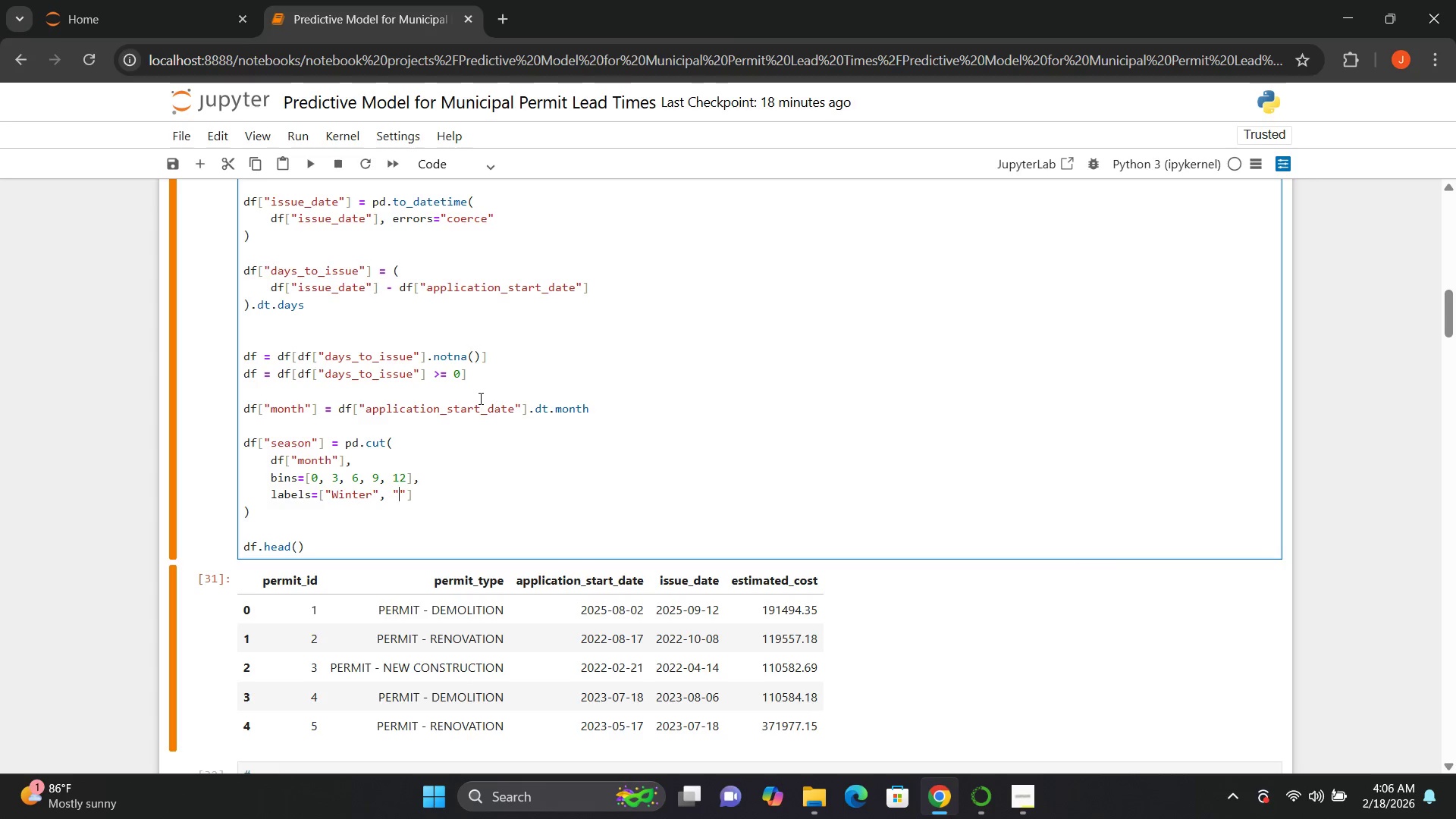 
type(Spring)
 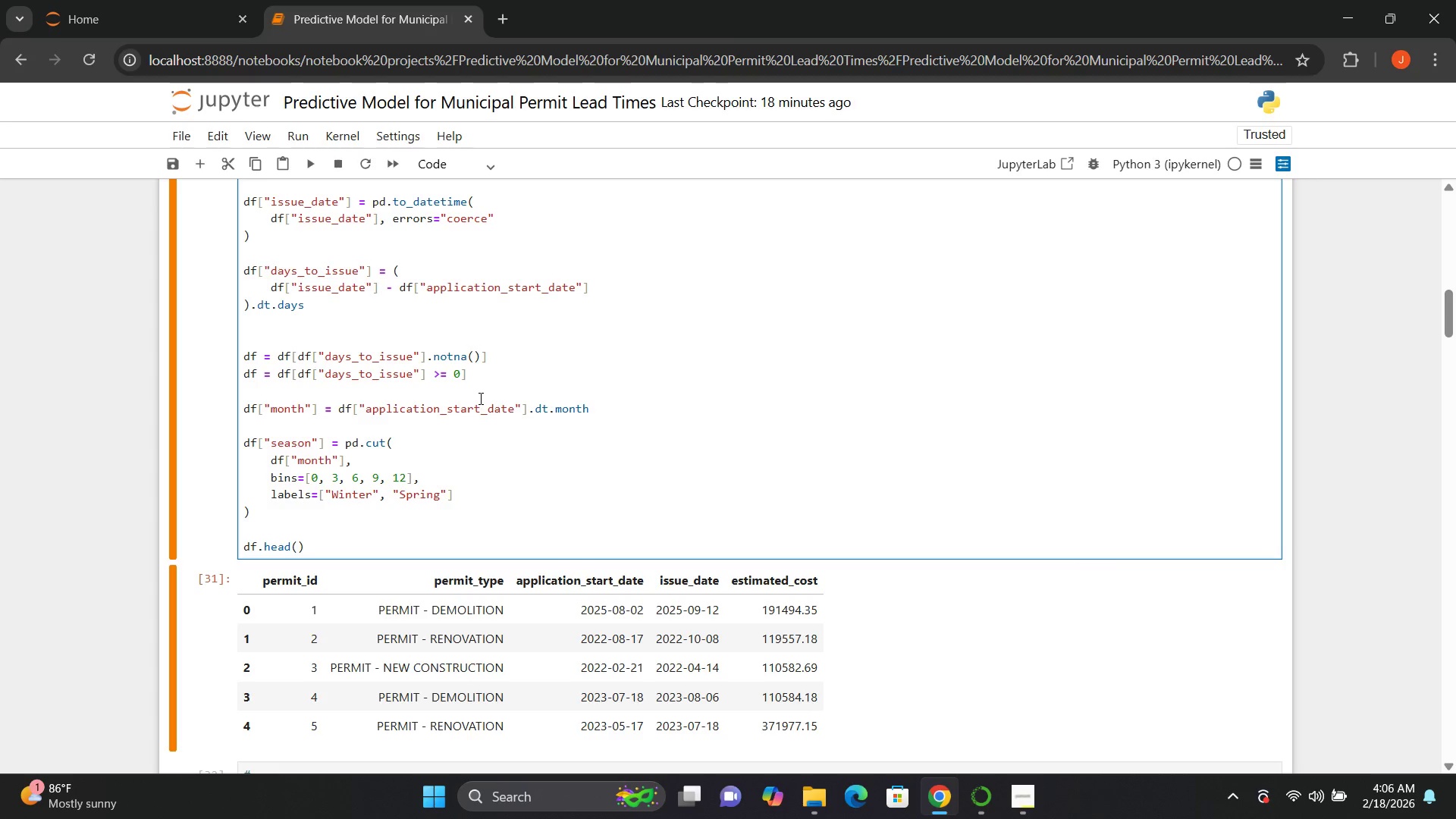 
key(ArrowRight)
 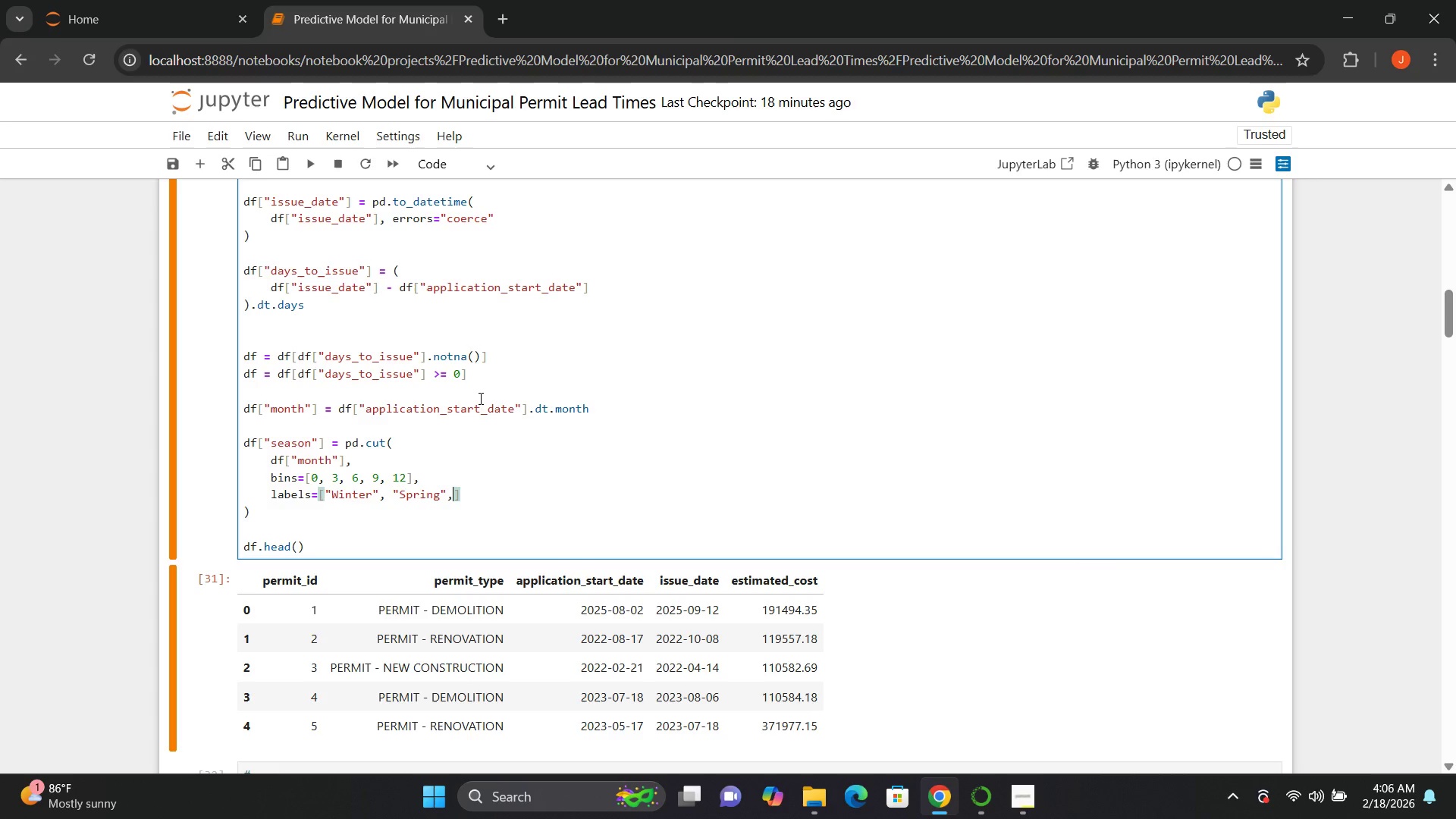 
key(Comma)
 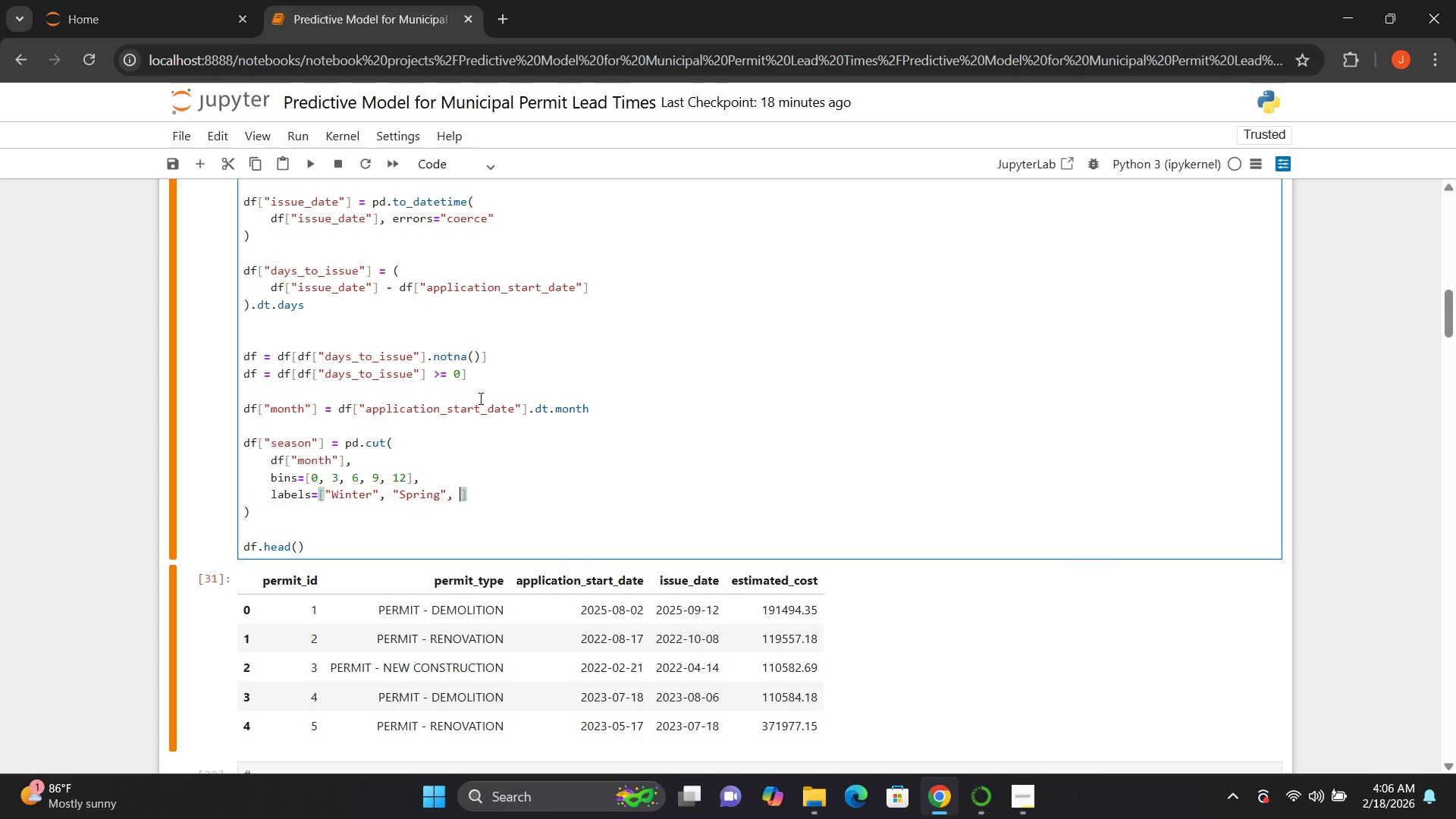 
key(Space)
 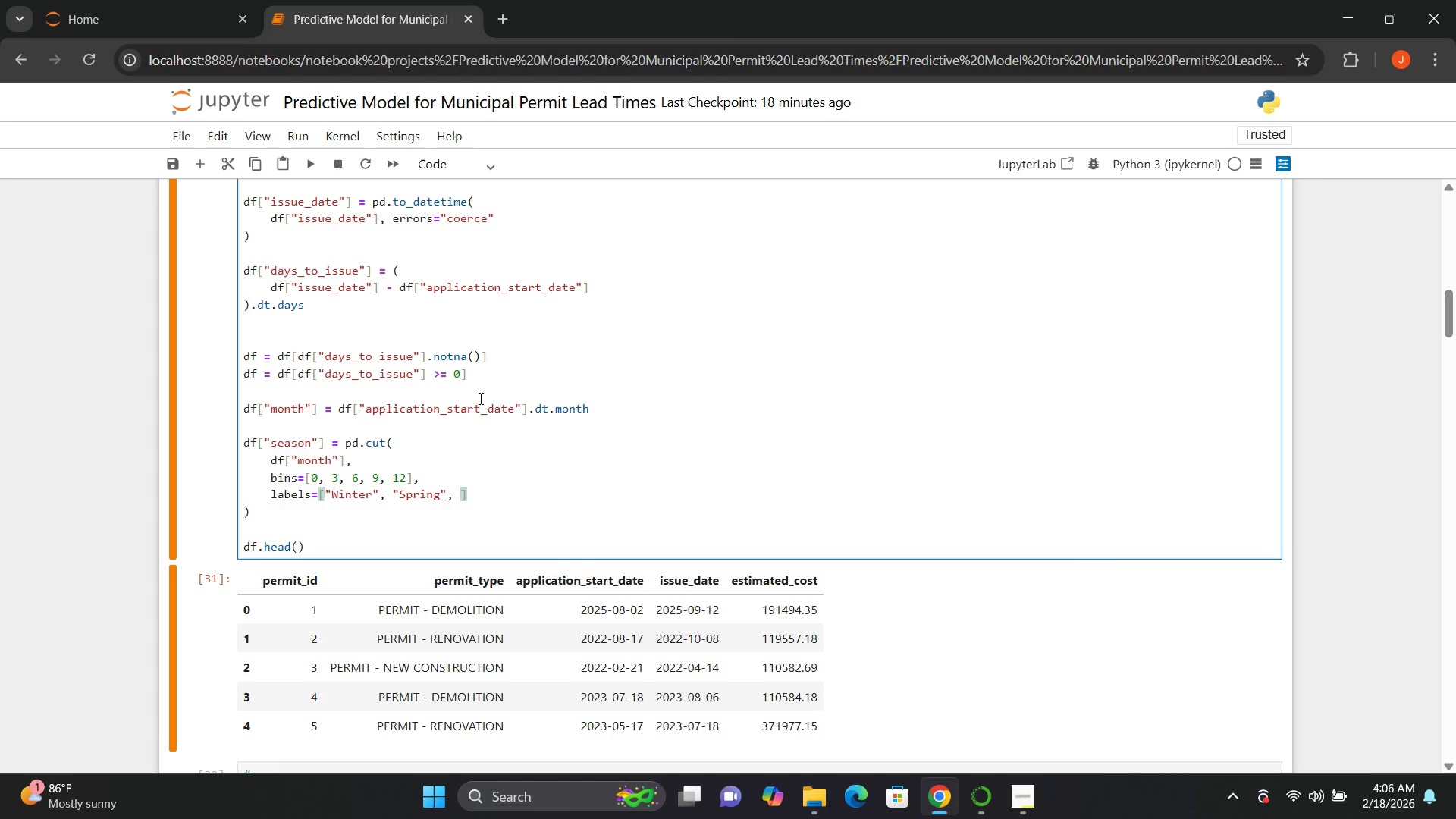 
key(Shift+Quote)
 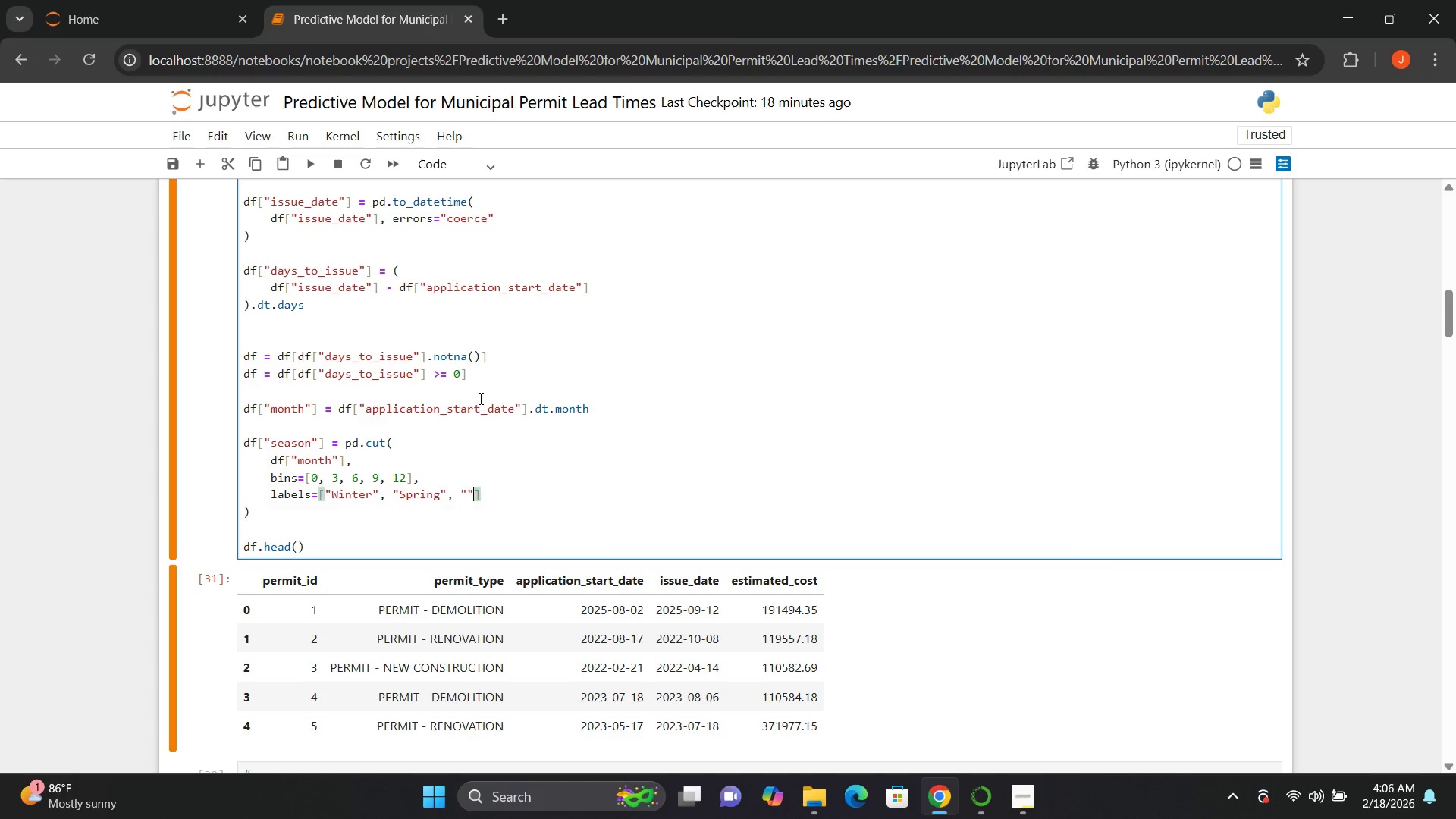 
key(Shift+Quote)
 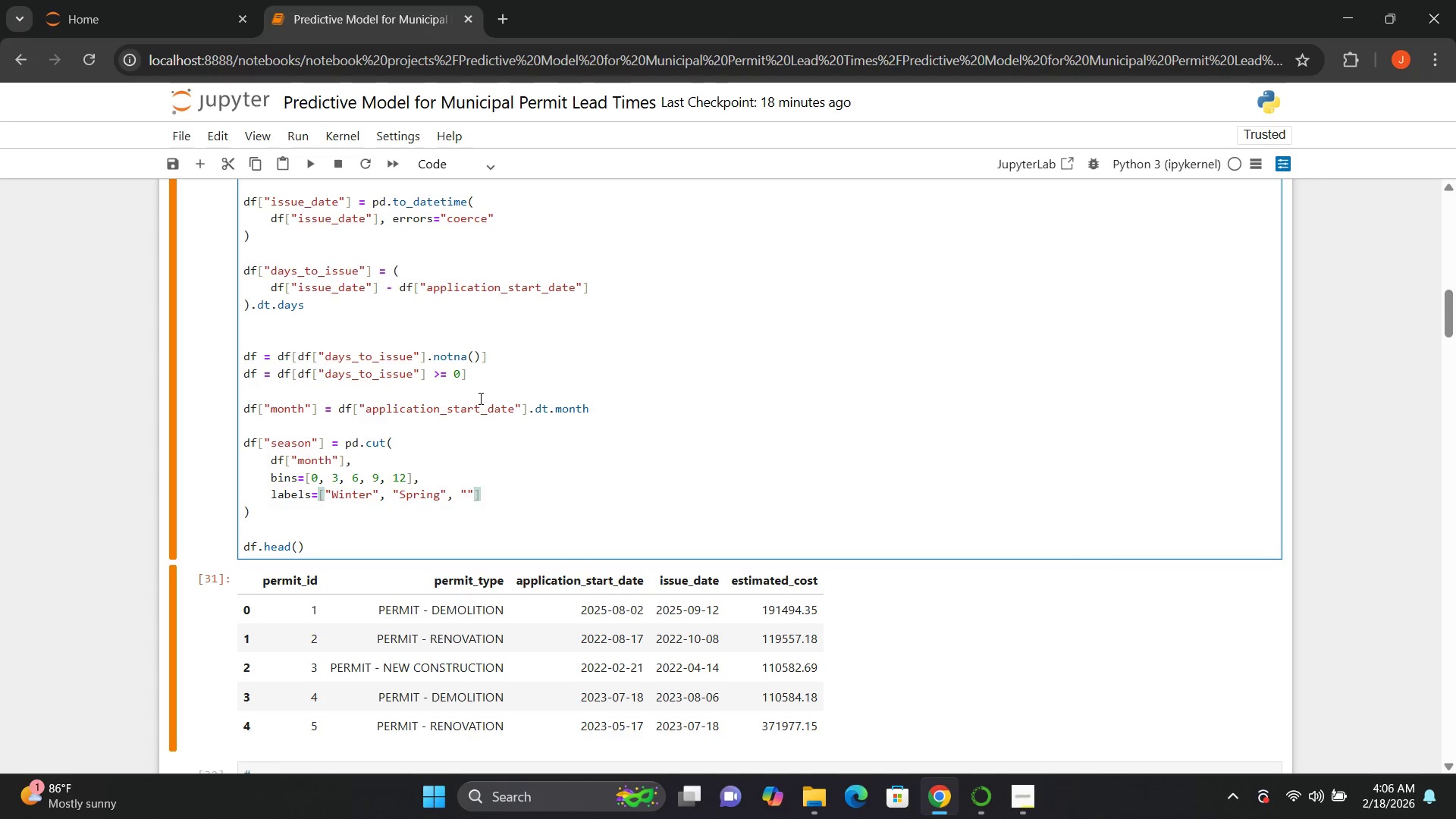 
key(ArrowLeft)
 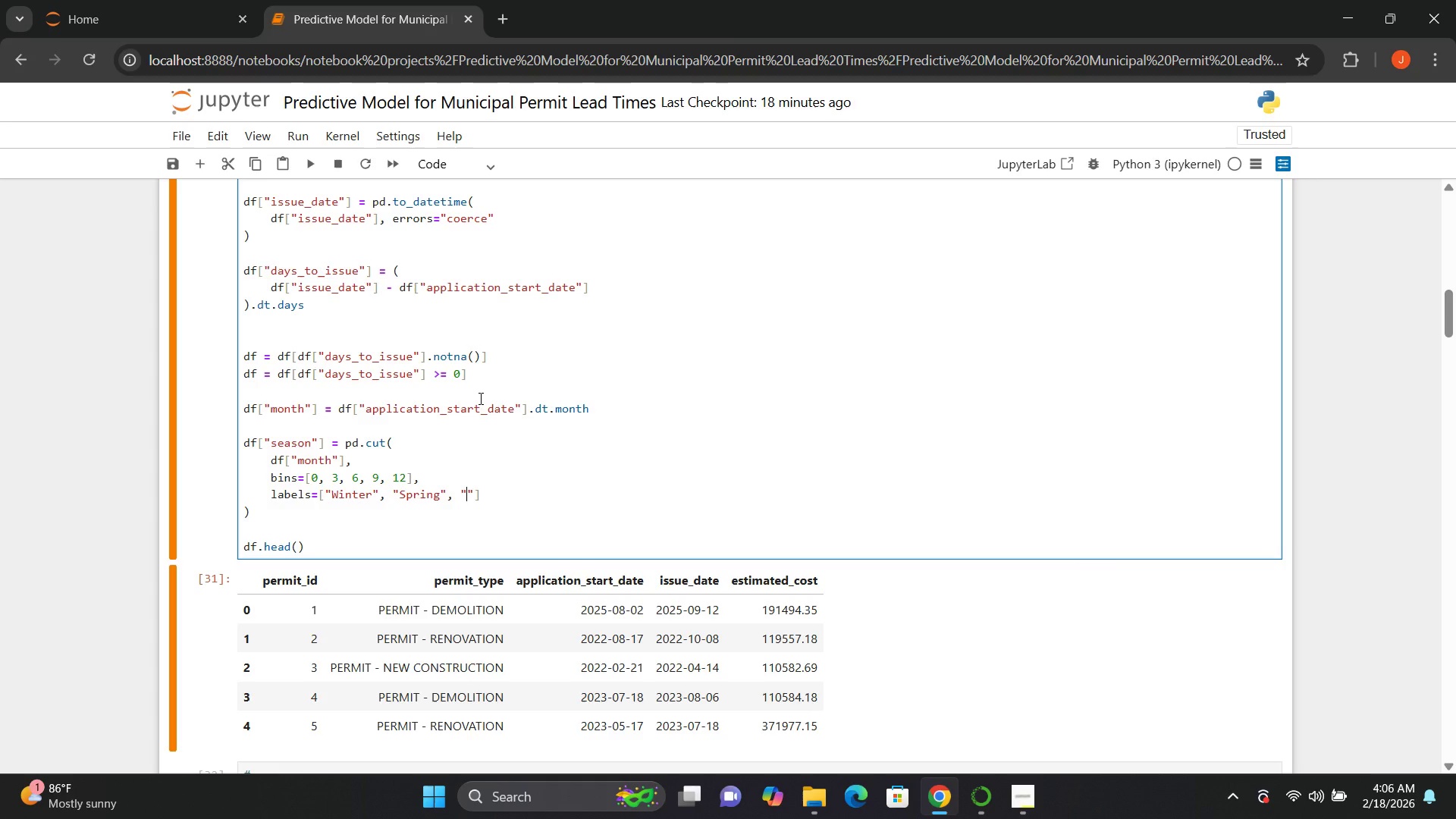 
type(Summer)
 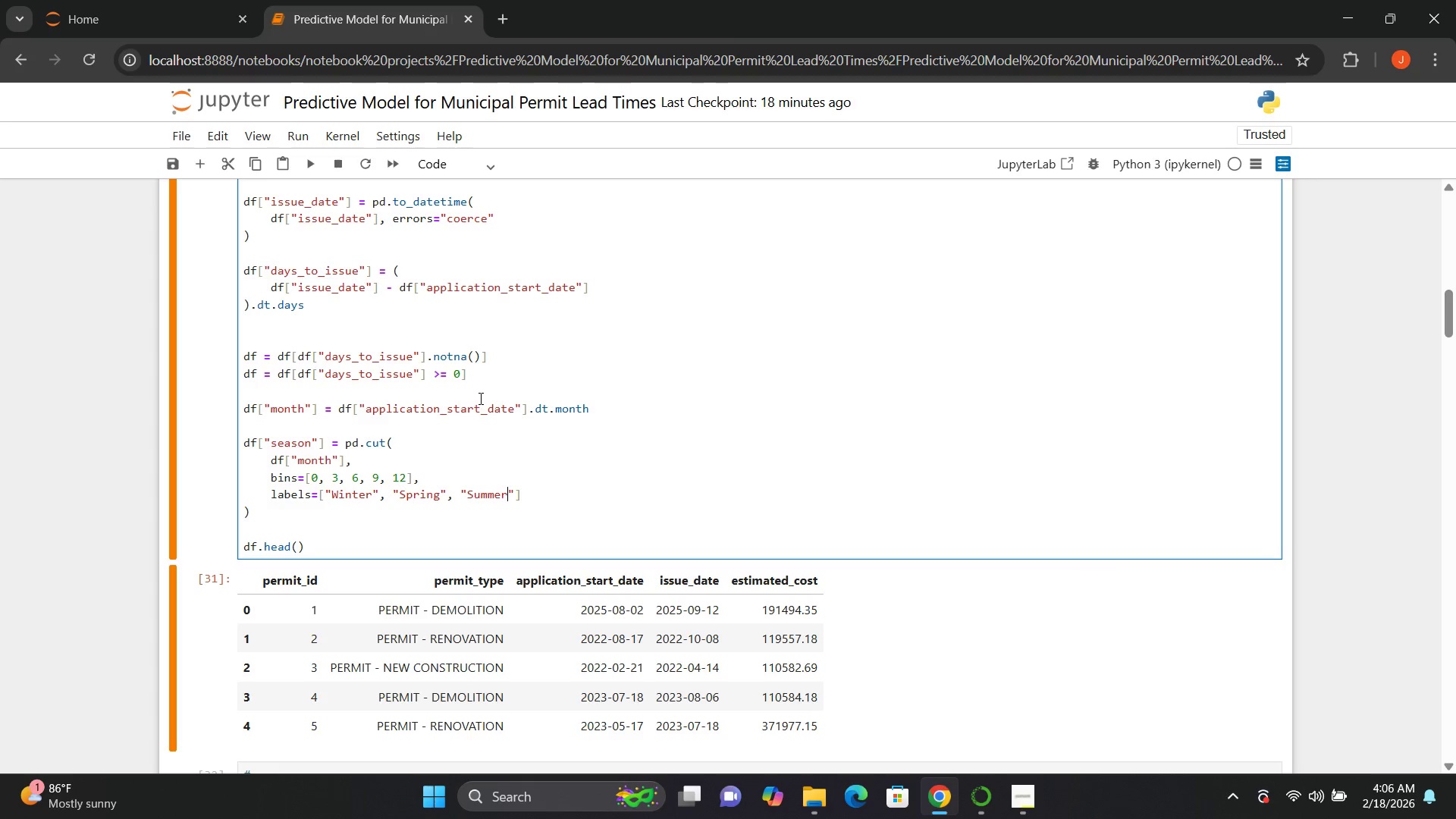 
key(ArrowRight)
 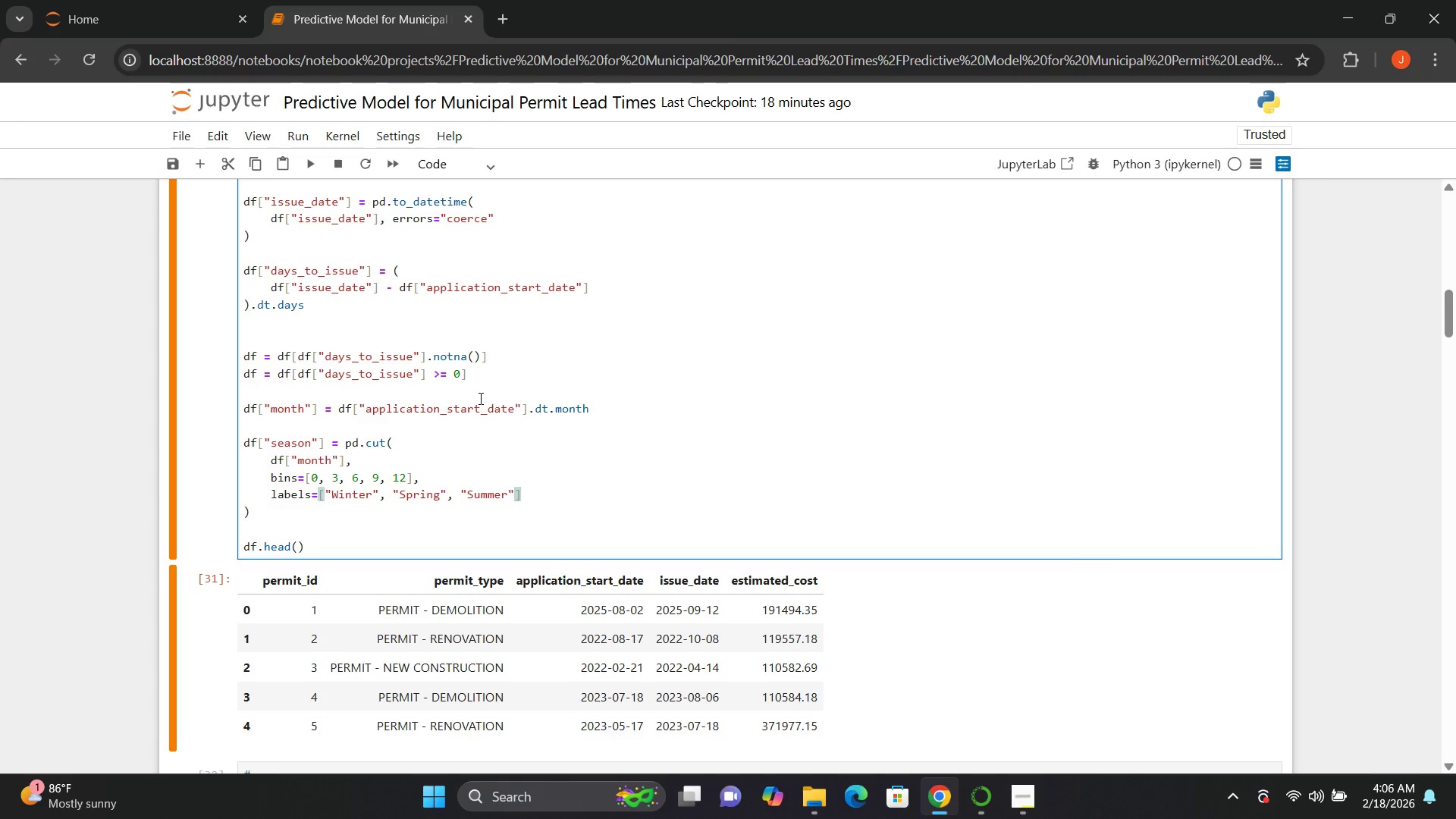 
key(Comma)
 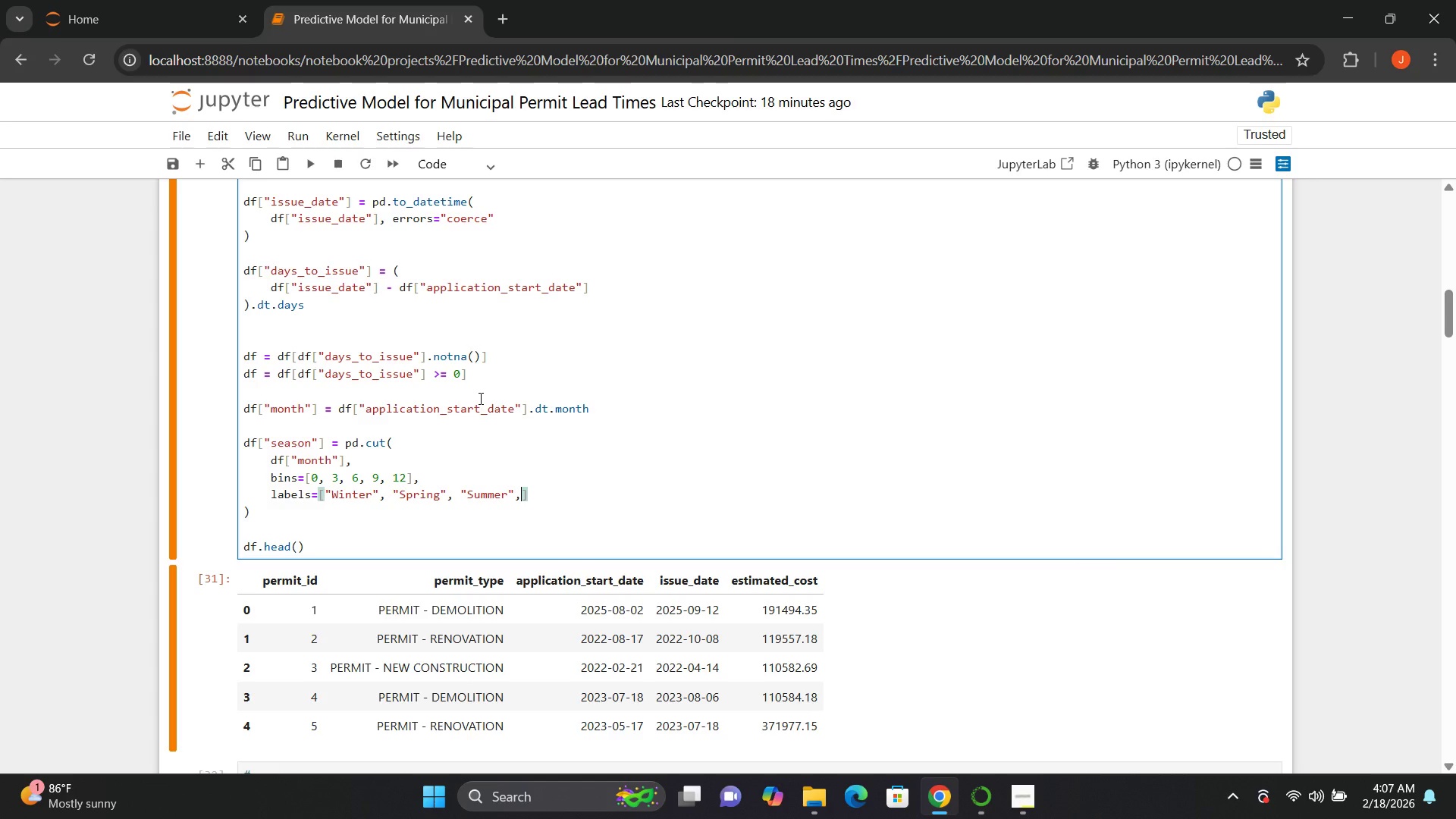 
key(Space)
 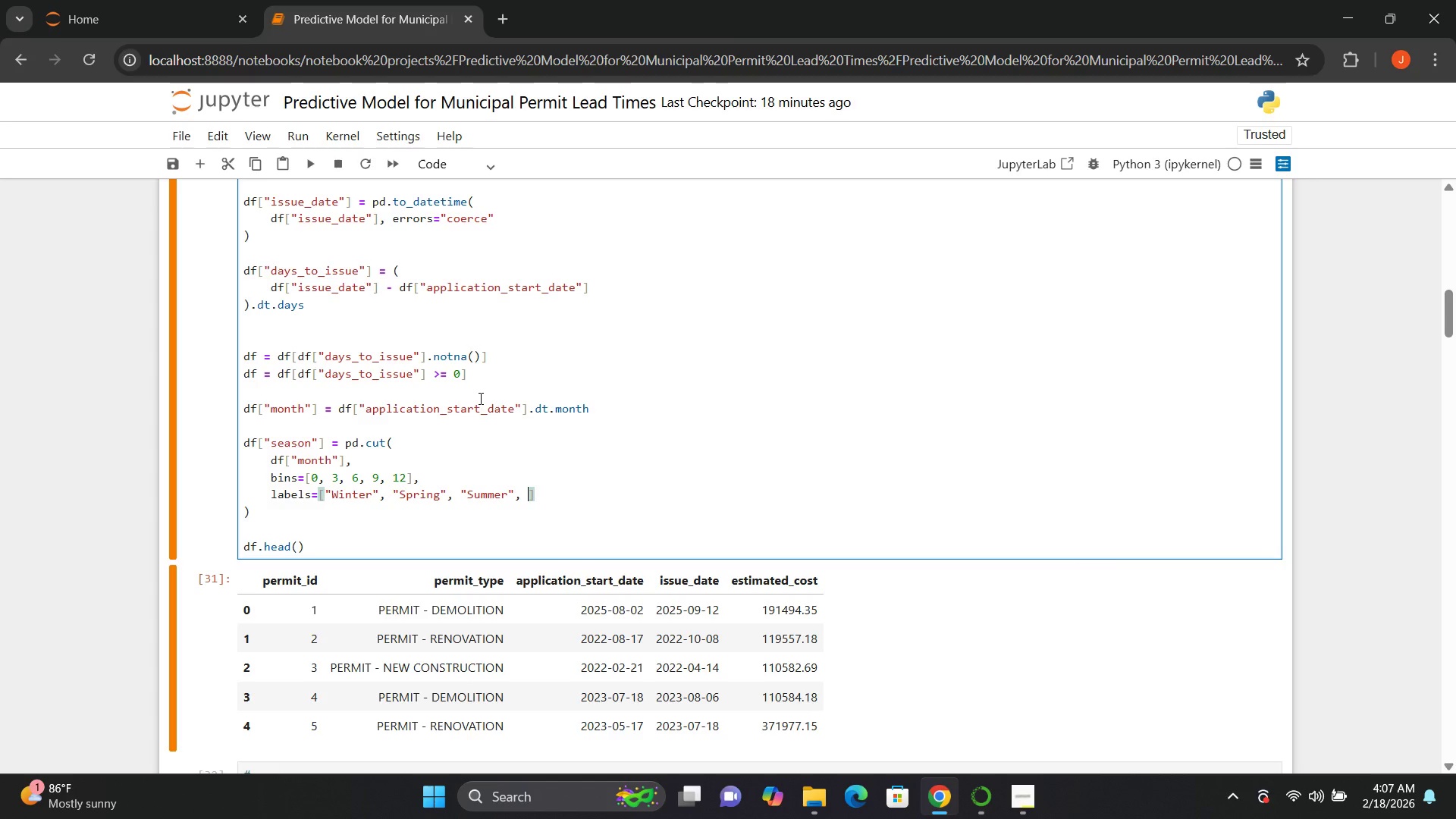 
key(Shift+Quote)
 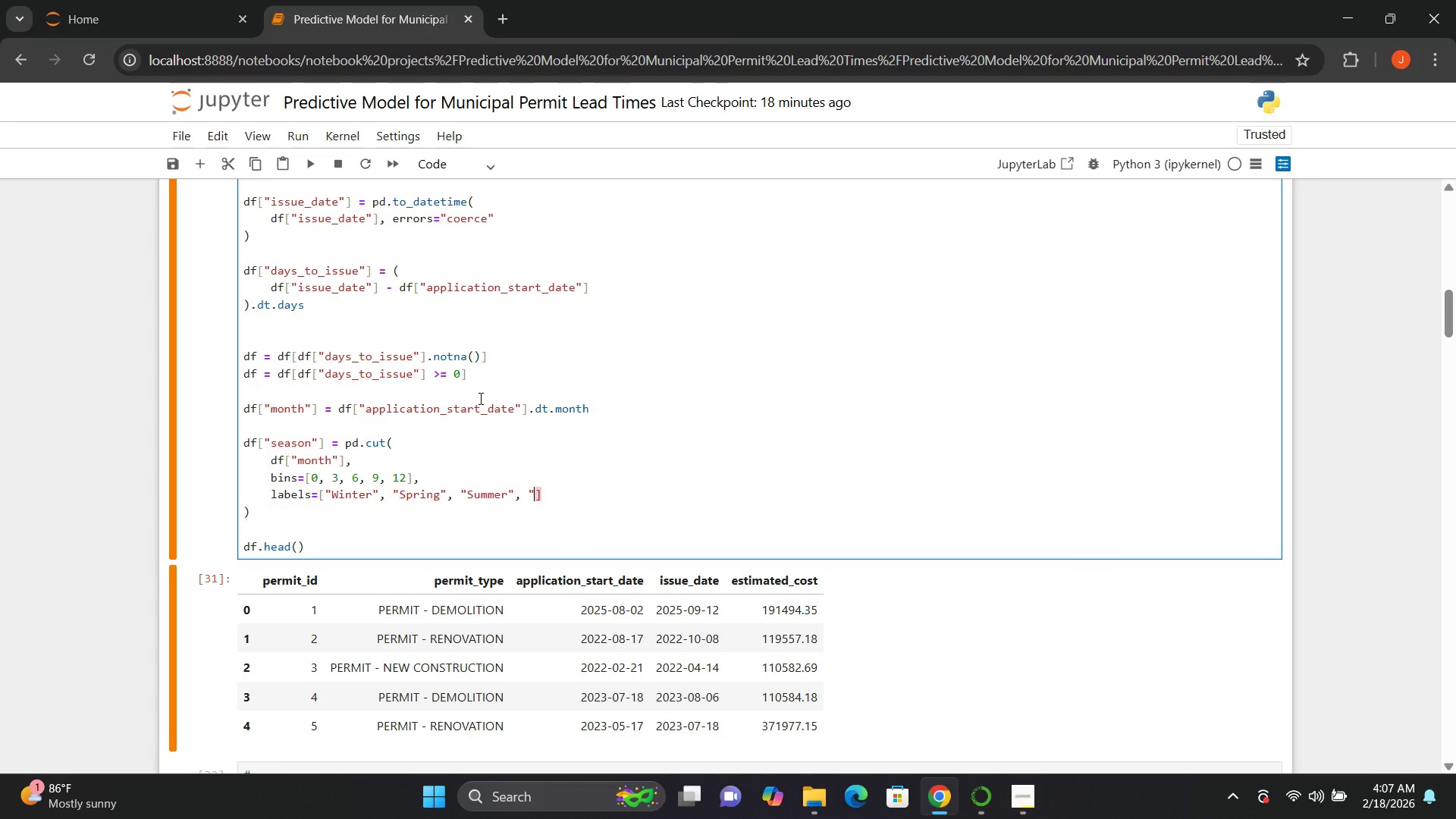 
key(Shift+Quote)
 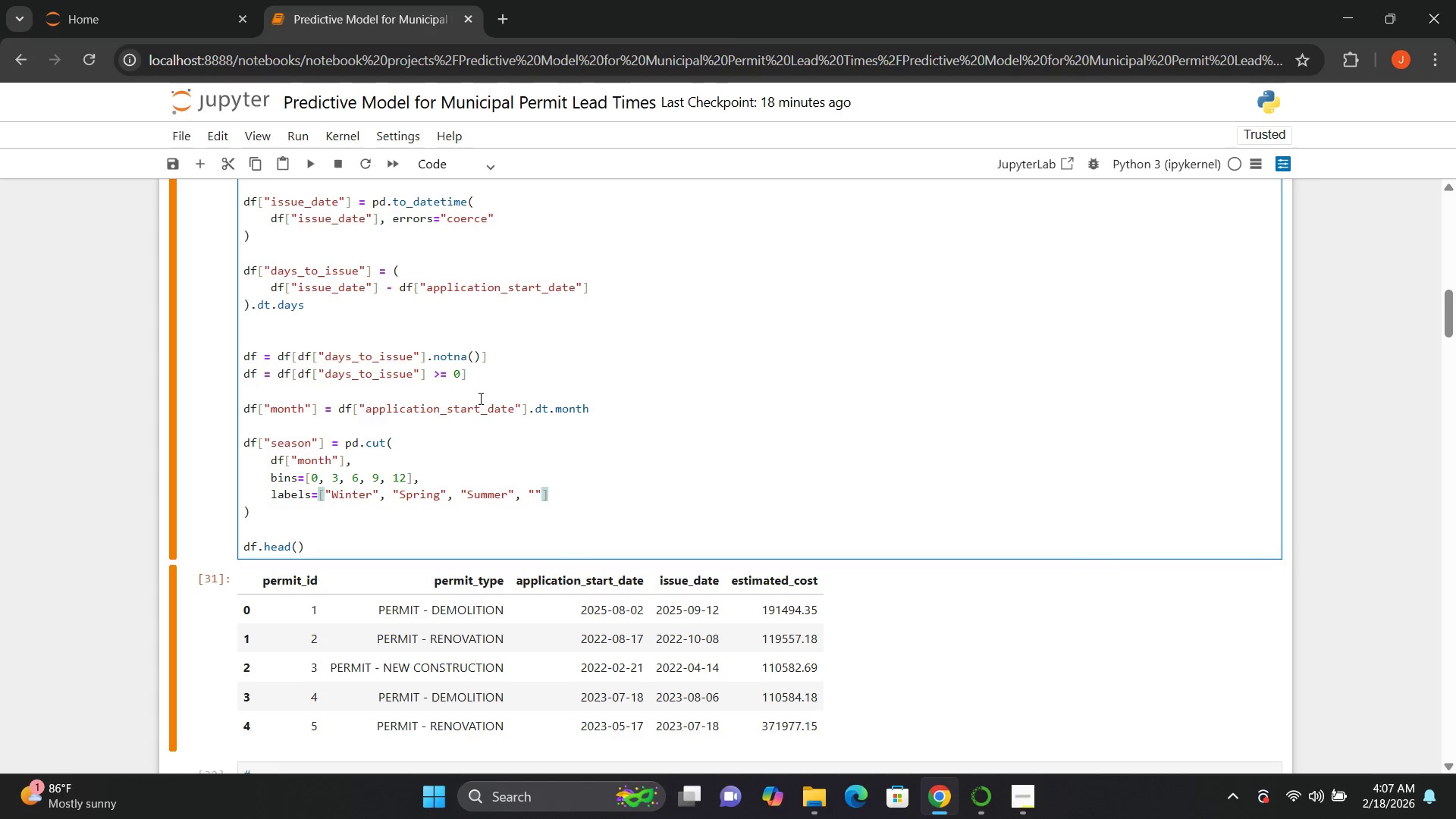 
key(ArrowLeft)
 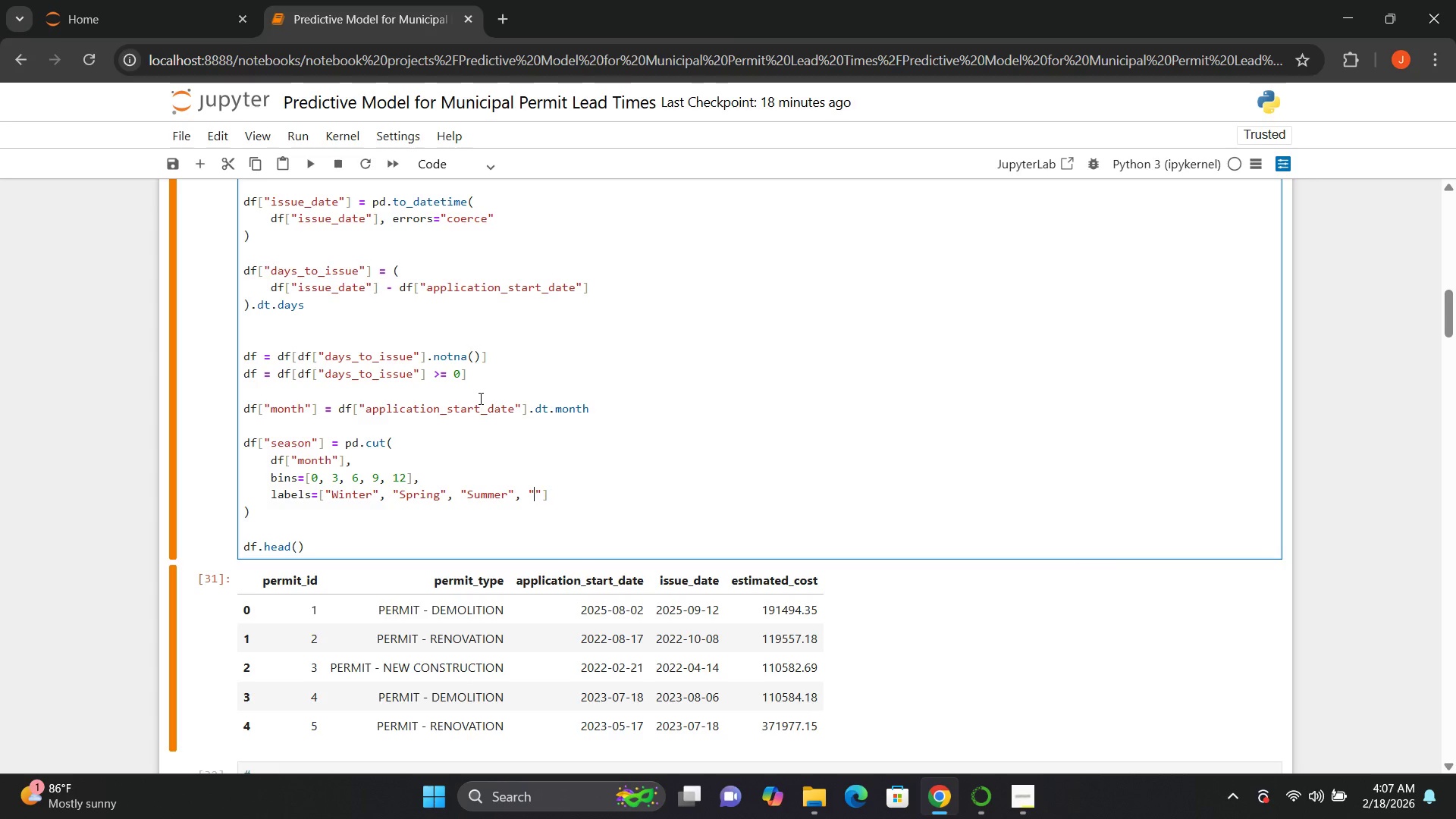 
type(Fall)
 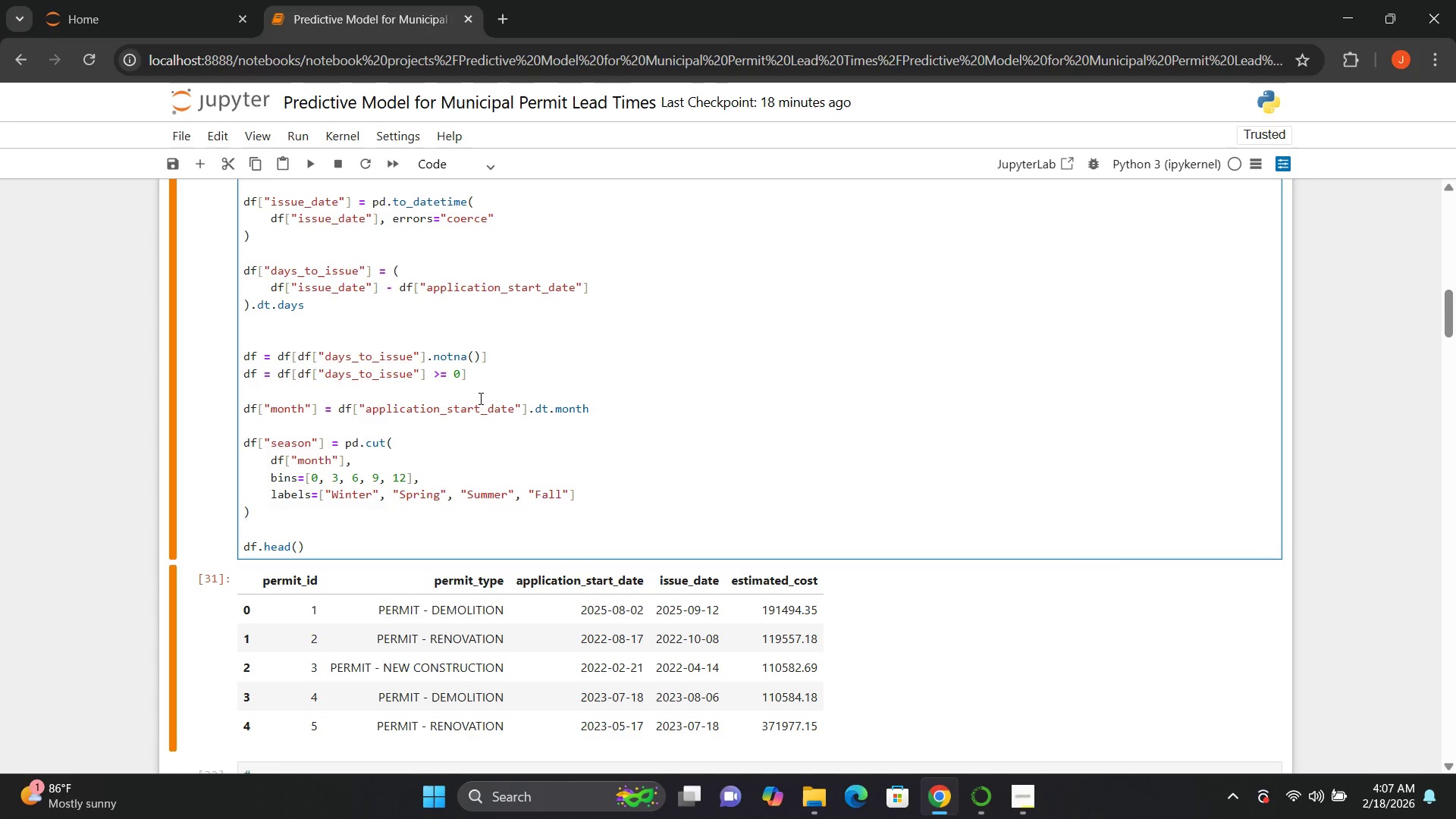 
key(ArrowRight)
 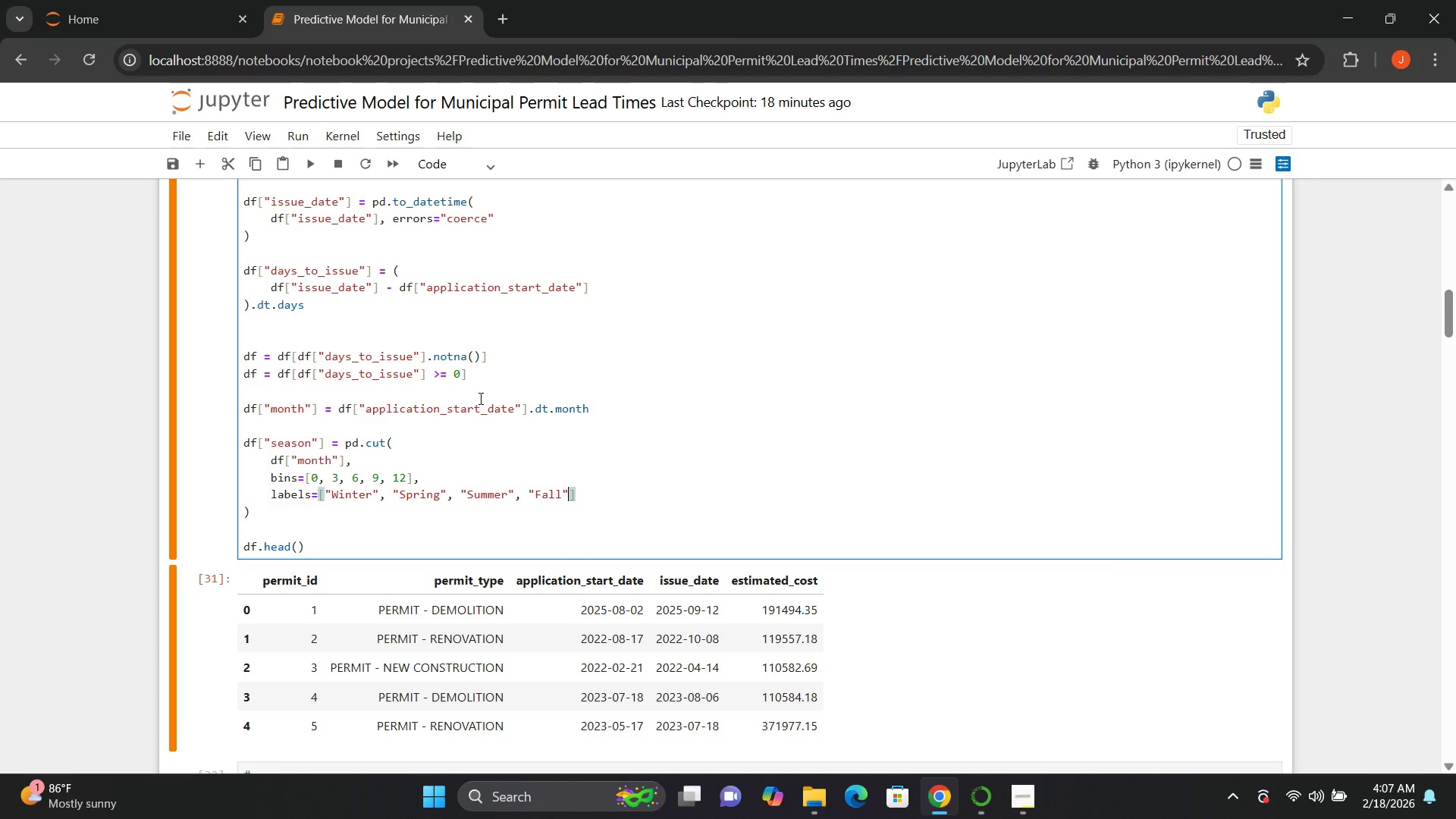 
key(ArrowRight)
 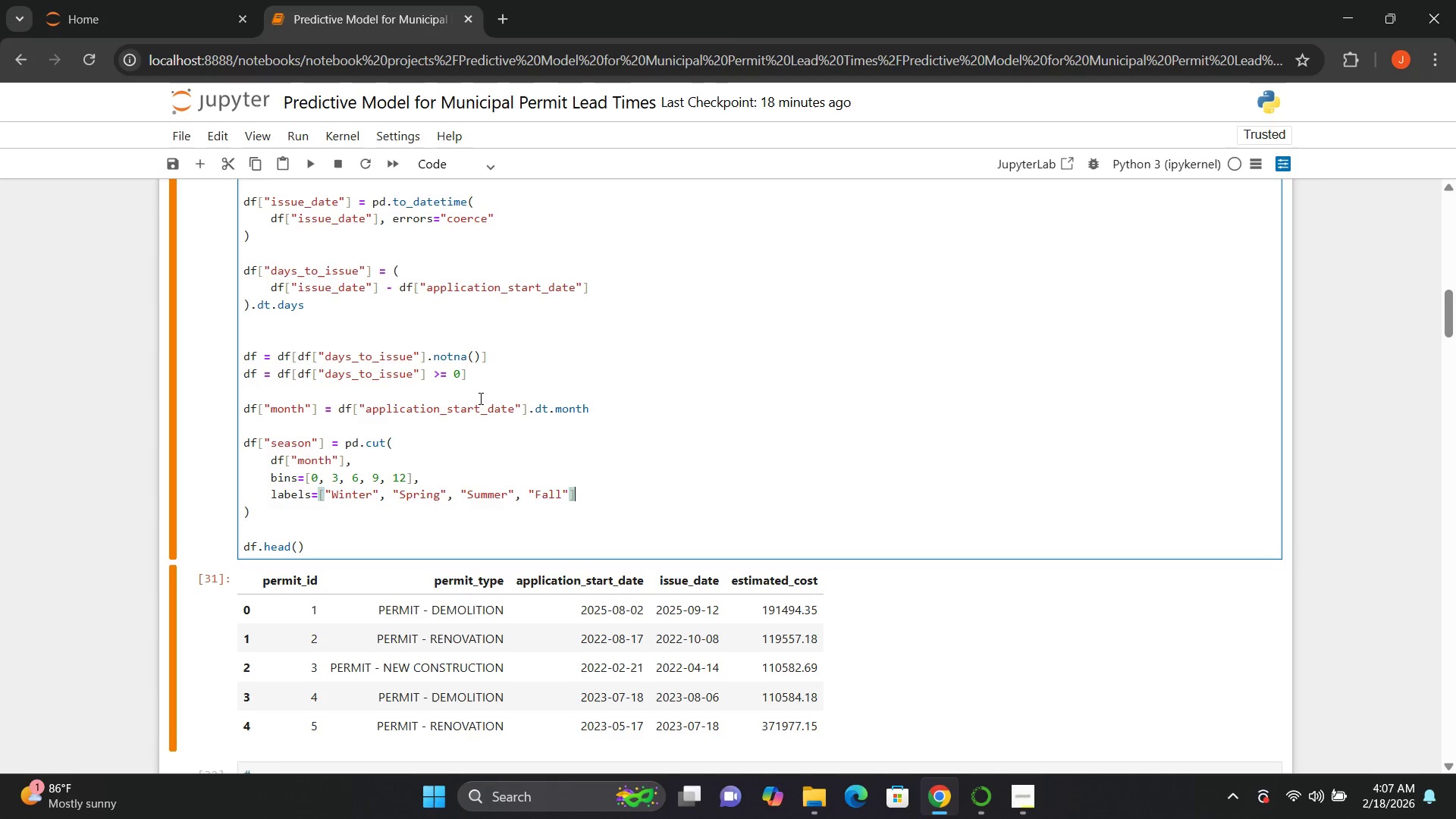 
key(Comma)
 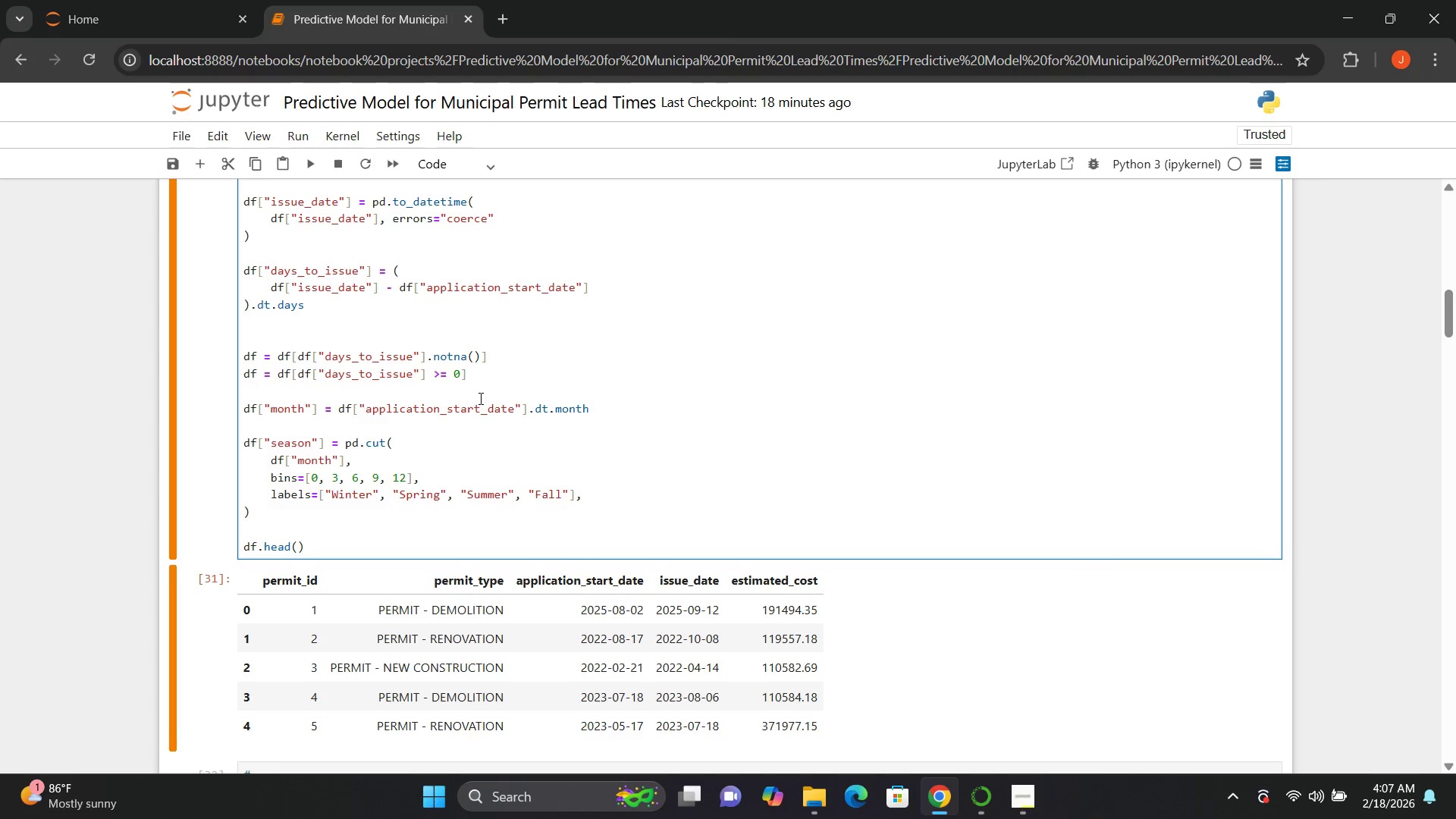 
key(Enter)
 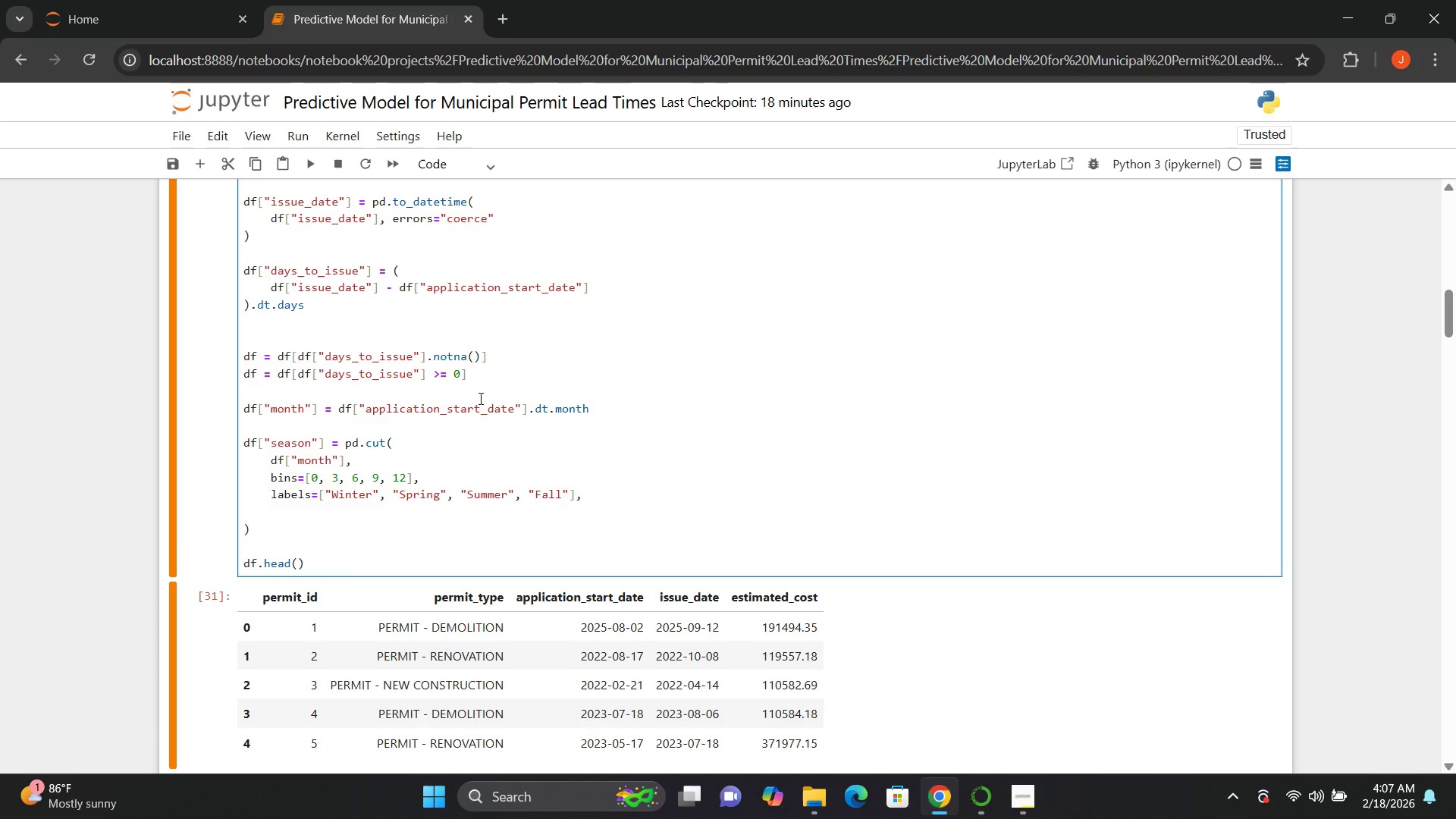 
type(include+)
key(Backspace)
type(_lowest=True)
 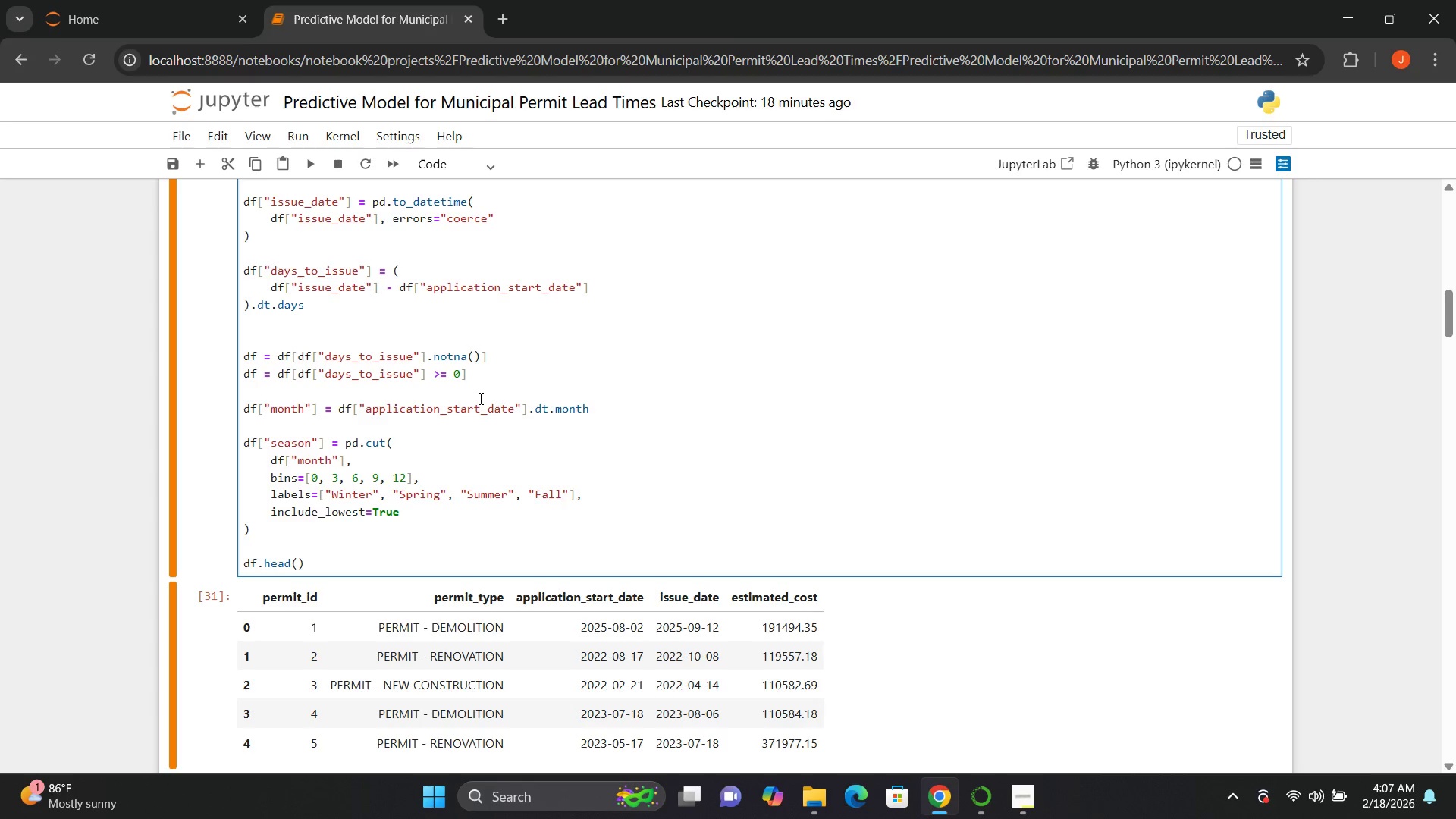 
wait(7.09)
 